 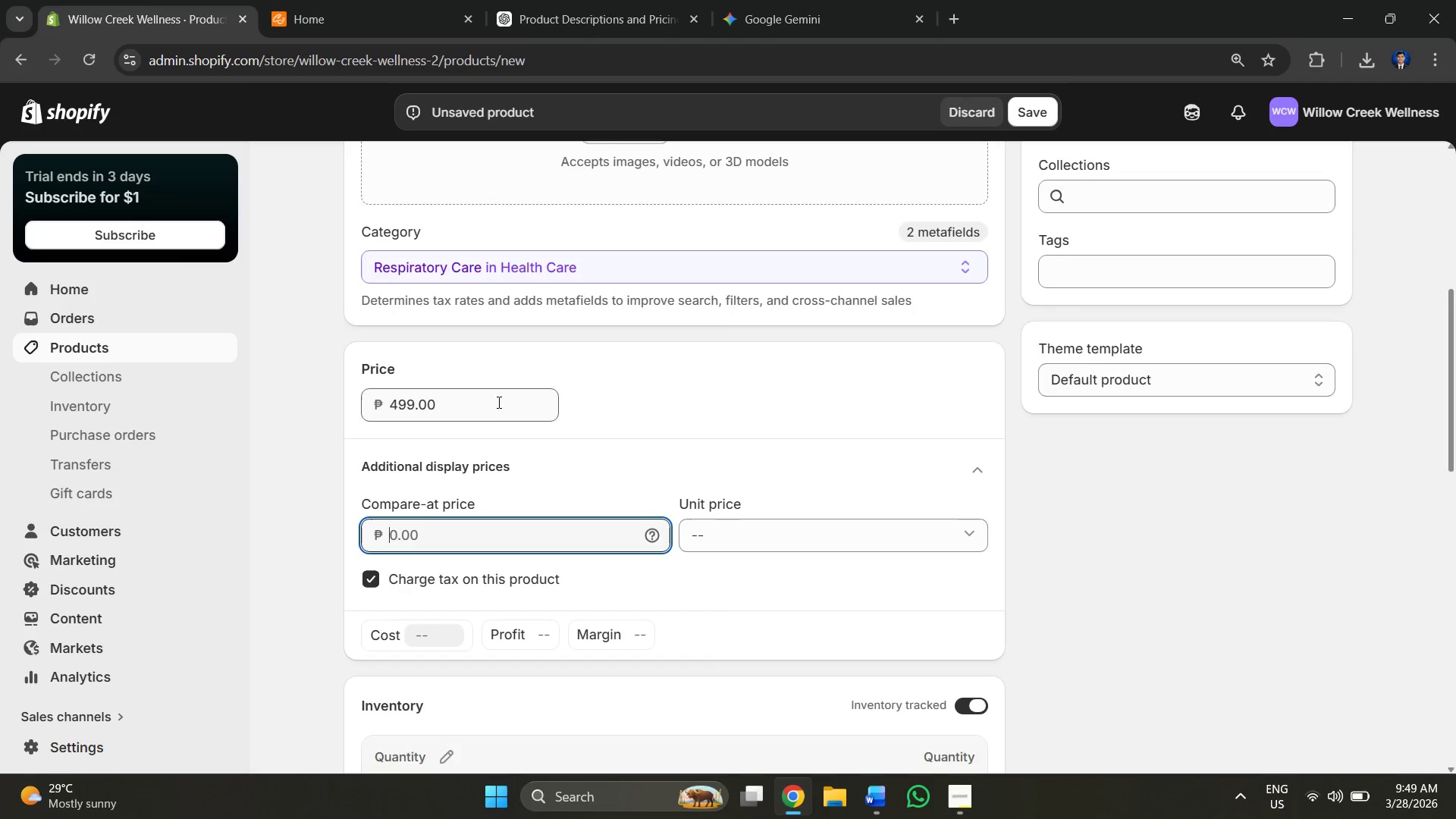 
left_click([349, 0])
 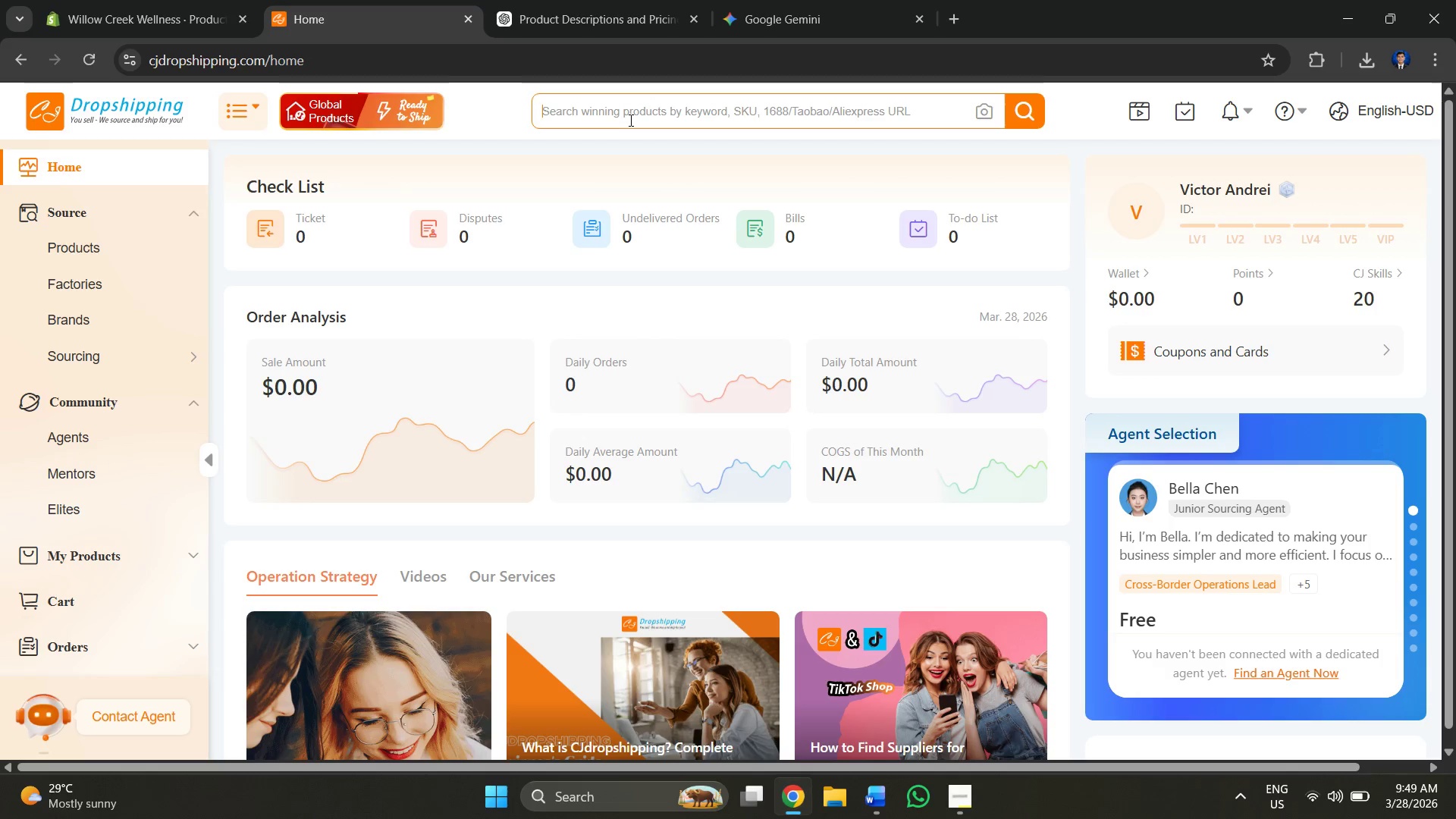 
type(saline rinc)
key(Backspace)
type(se)
 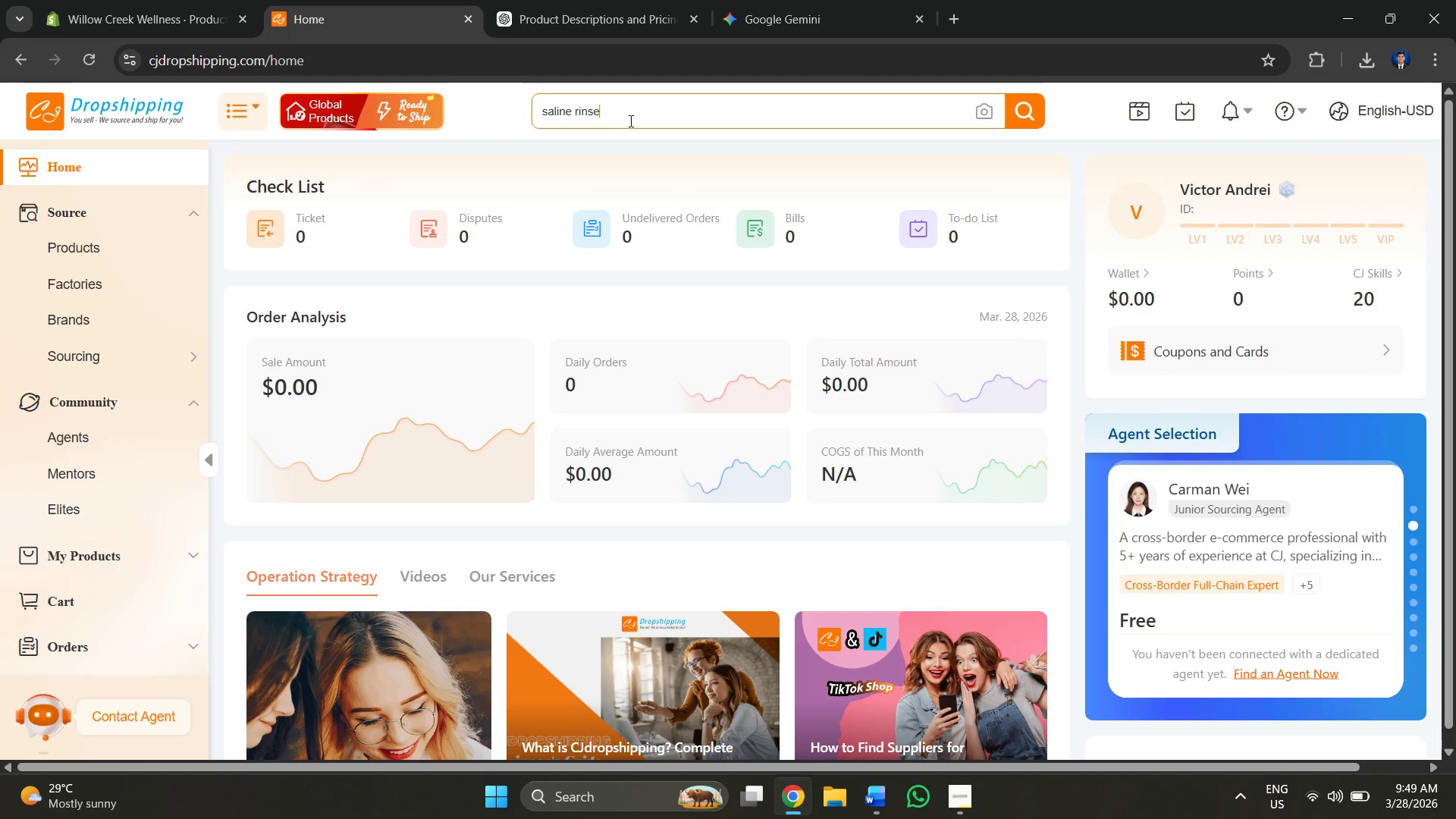 
key(Enter)
 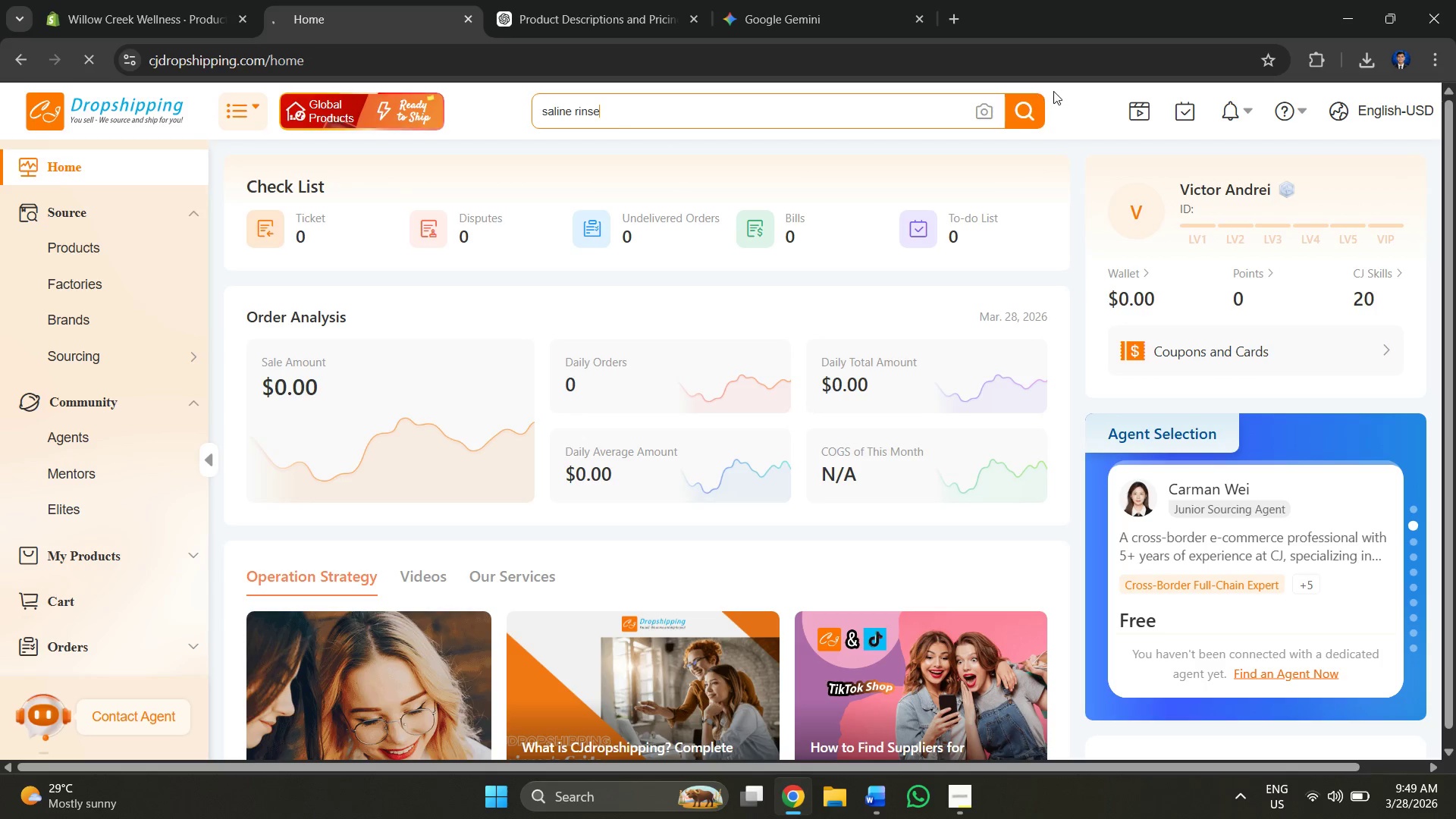 
left_click([1021, 116])
 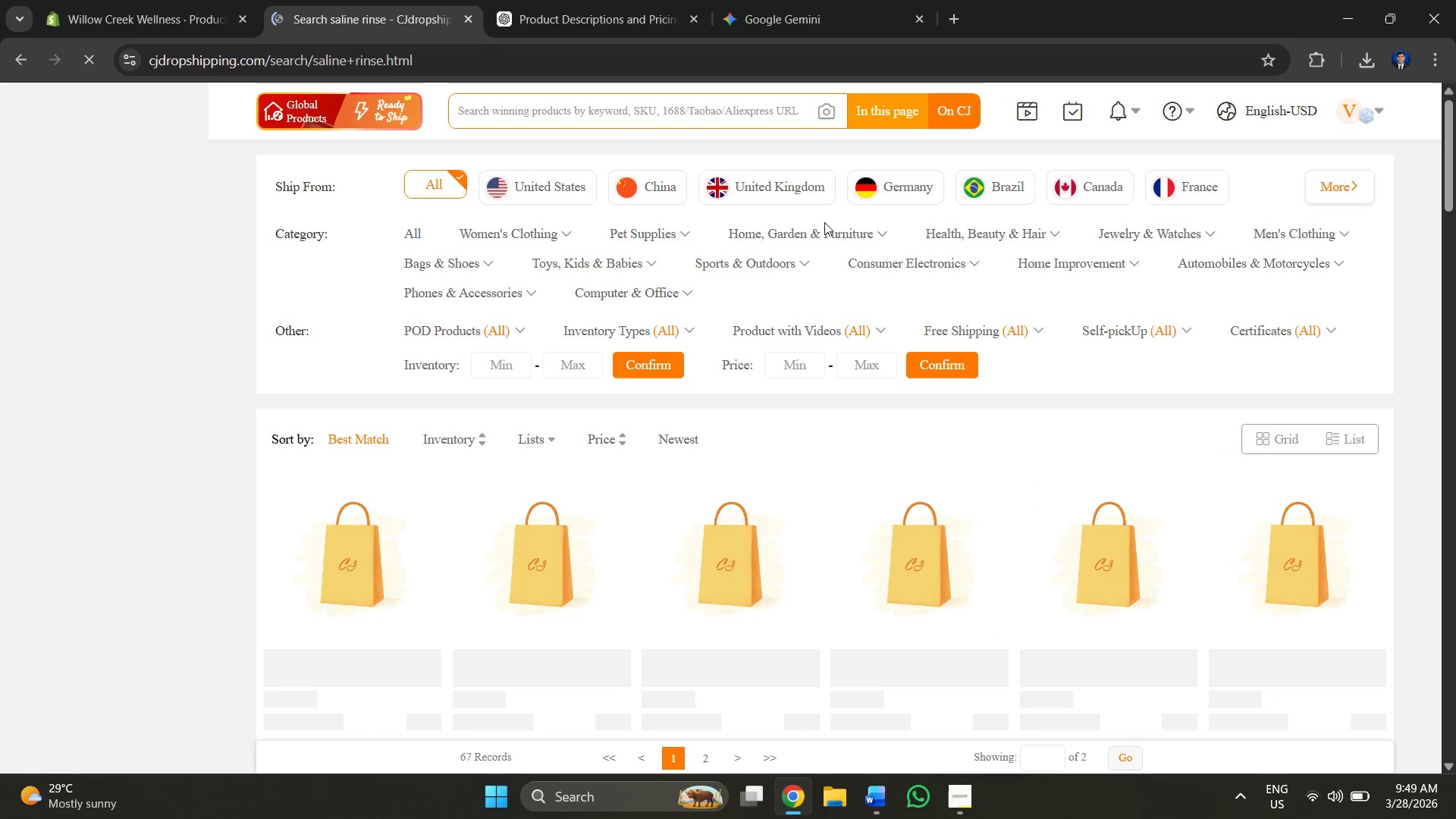 
scroll: coordinate [651, 547], scroll_direction: down, amount: 7.0
 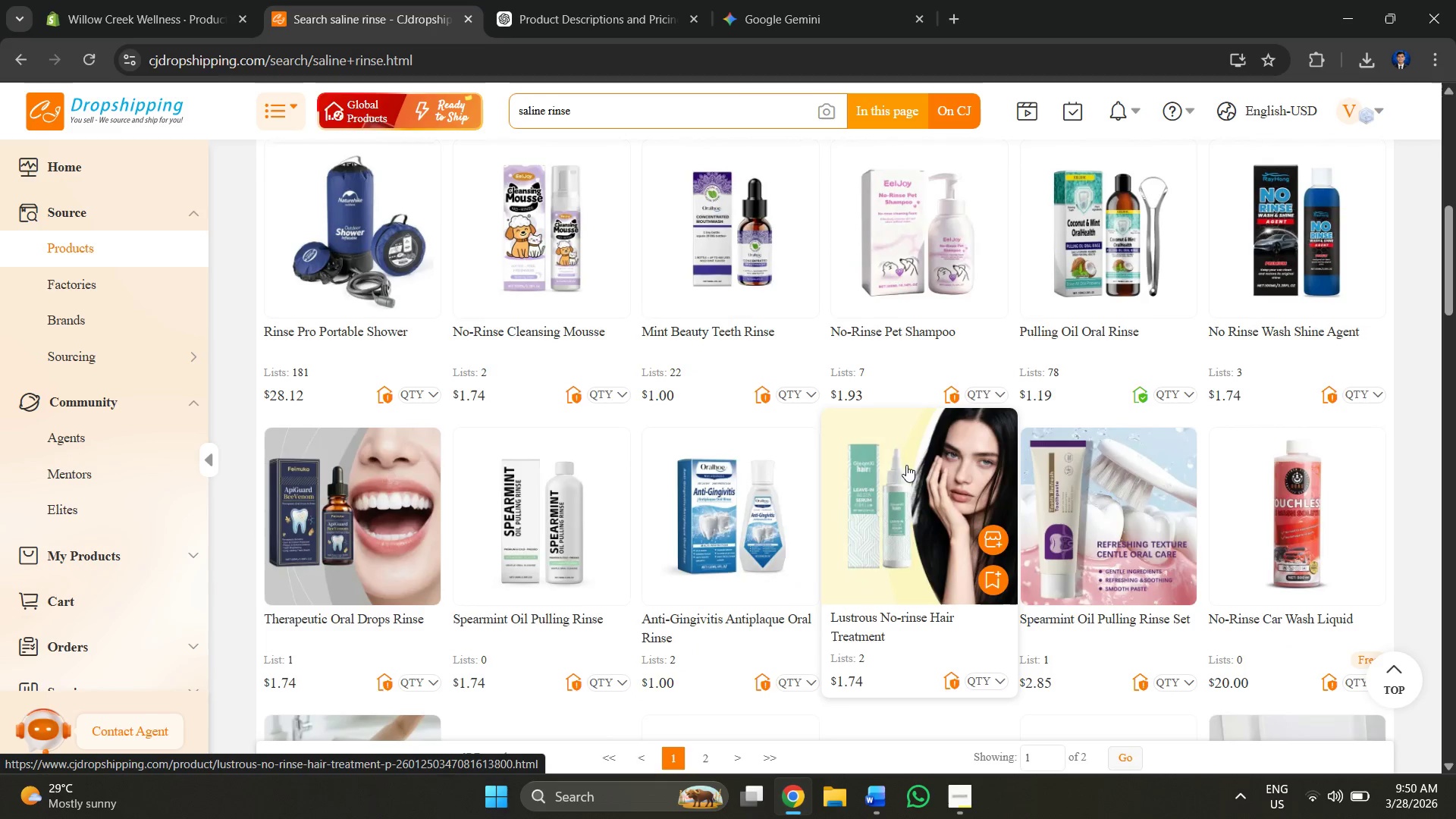 
mouse_move([747, 497])
 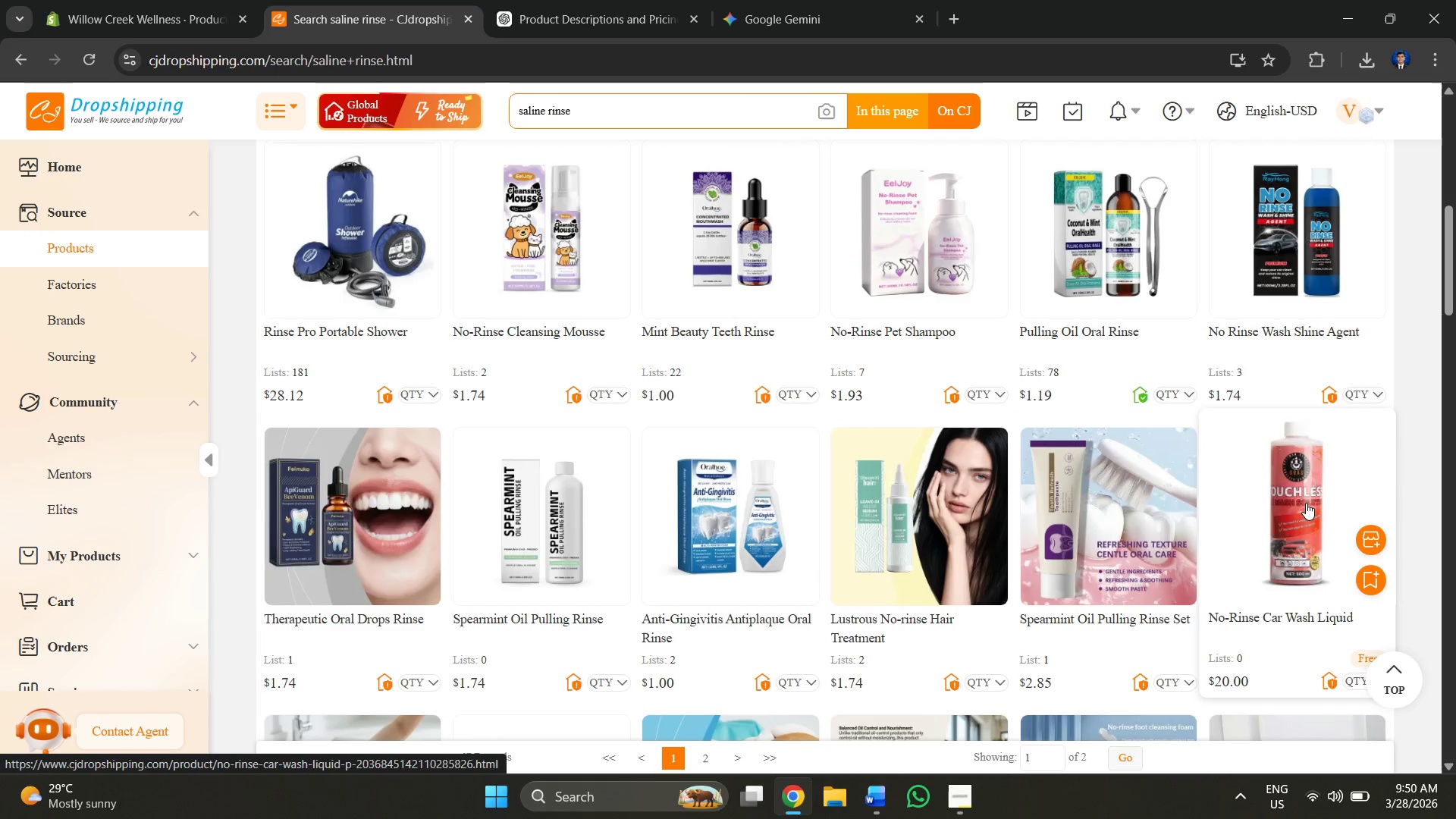 
scroll: coordinate [664, 435], scroll_direction: down, amount: 6.0
 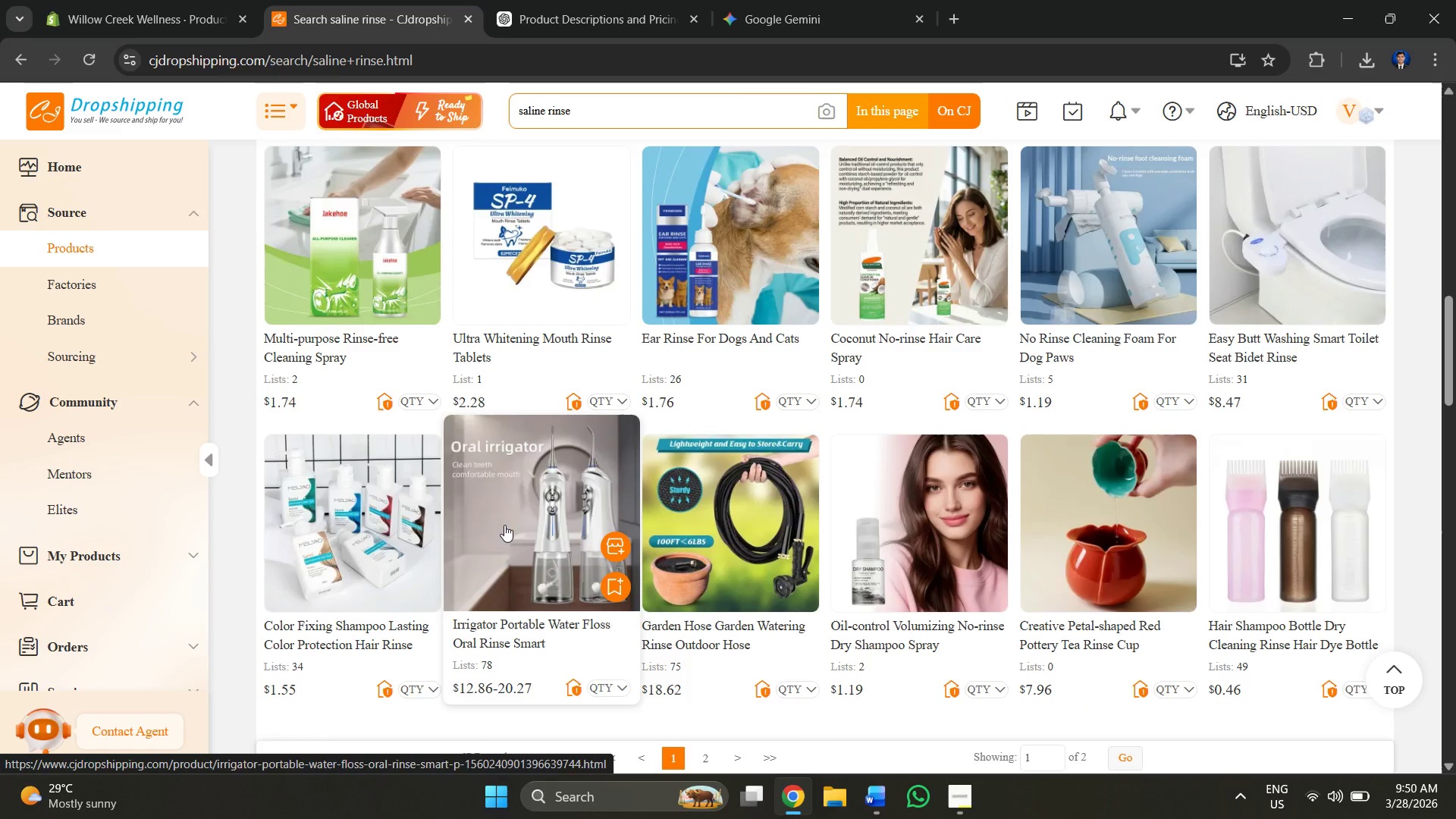 
scroll: coordinate [384, 415], scroll_direction: up, amount: 5.0
 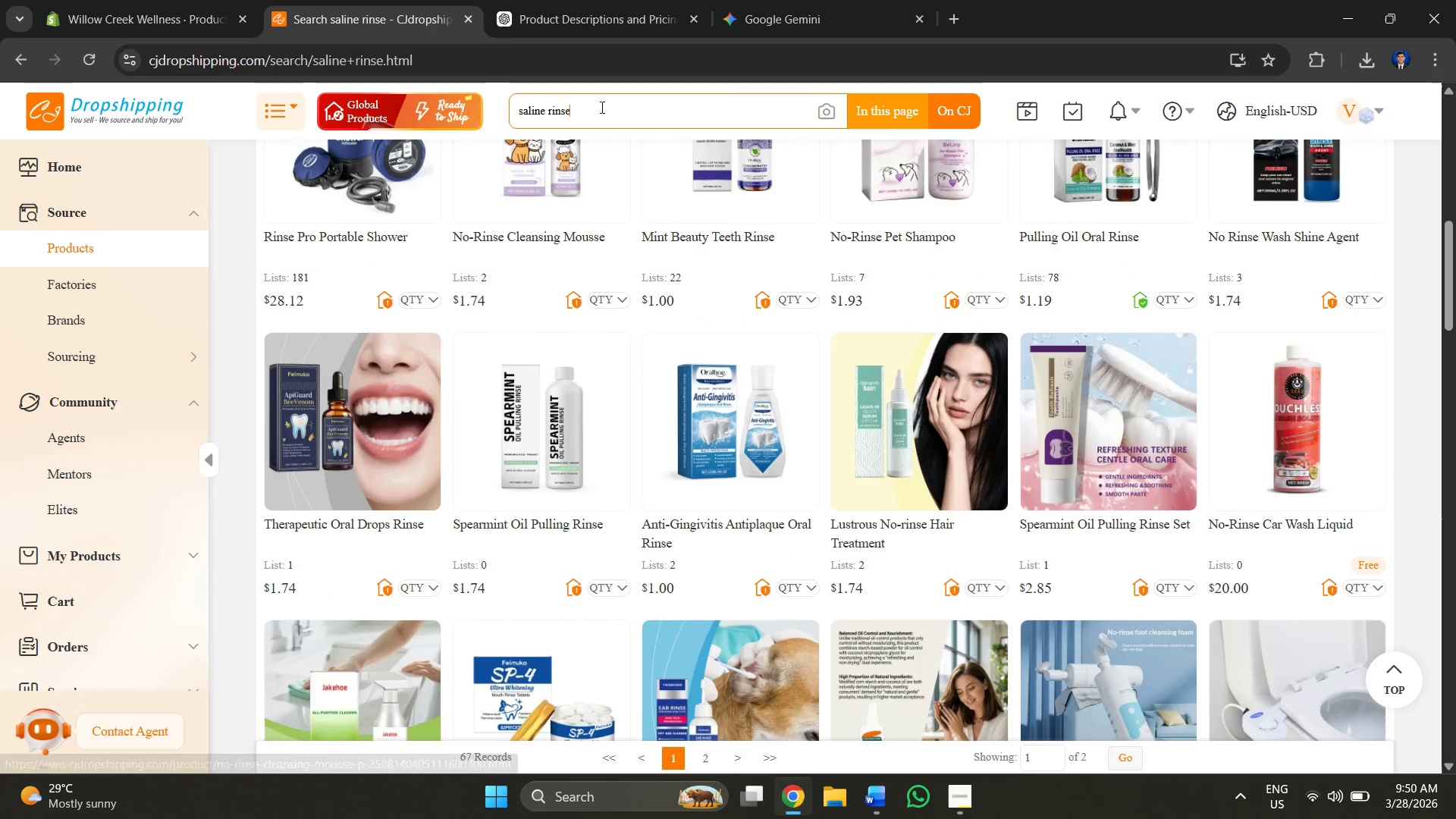 
left_click_drag(start_coordinate=[601, 107], to_coordinate=[645, 108])
 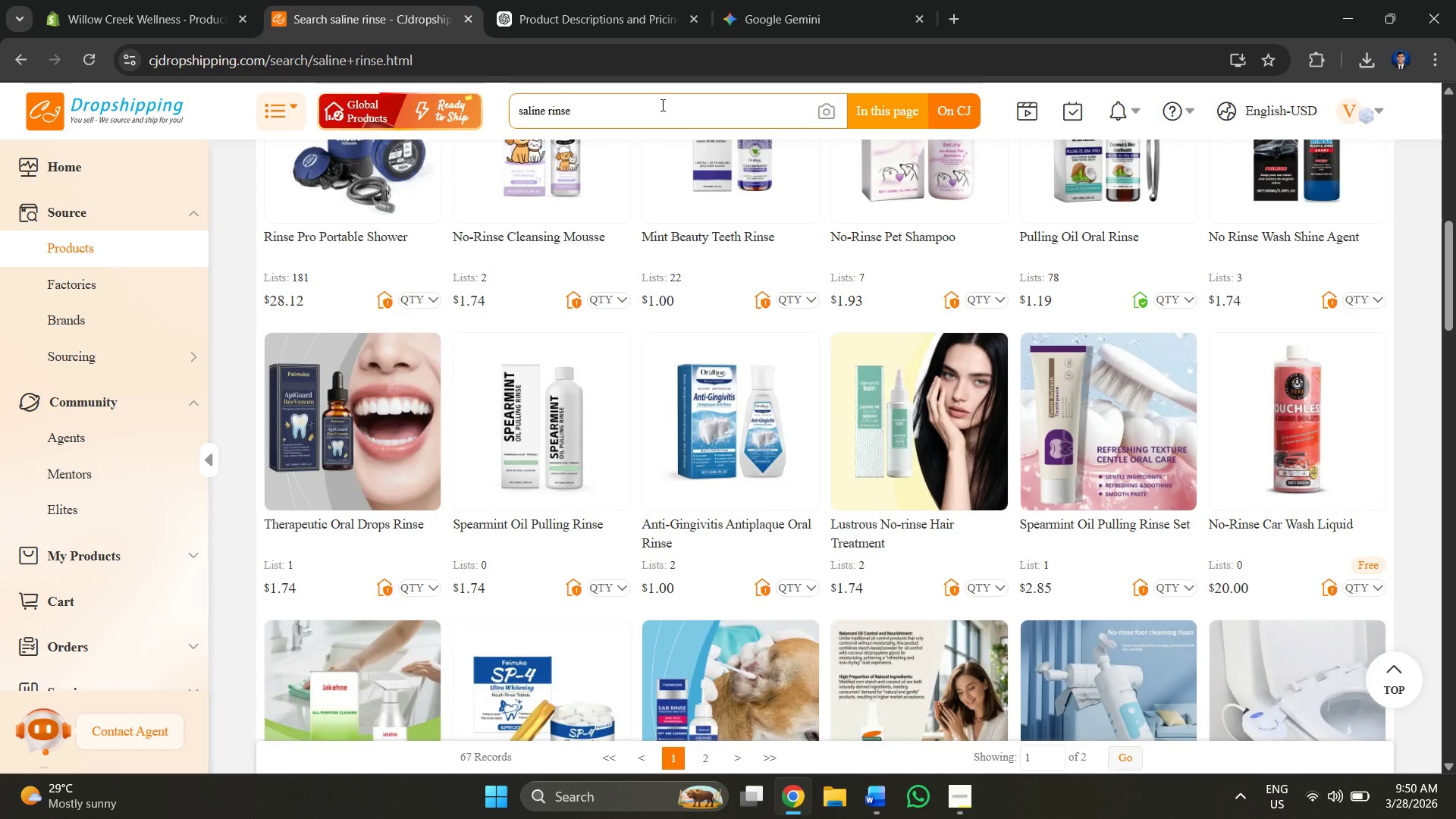 
left_click([139, 0])
 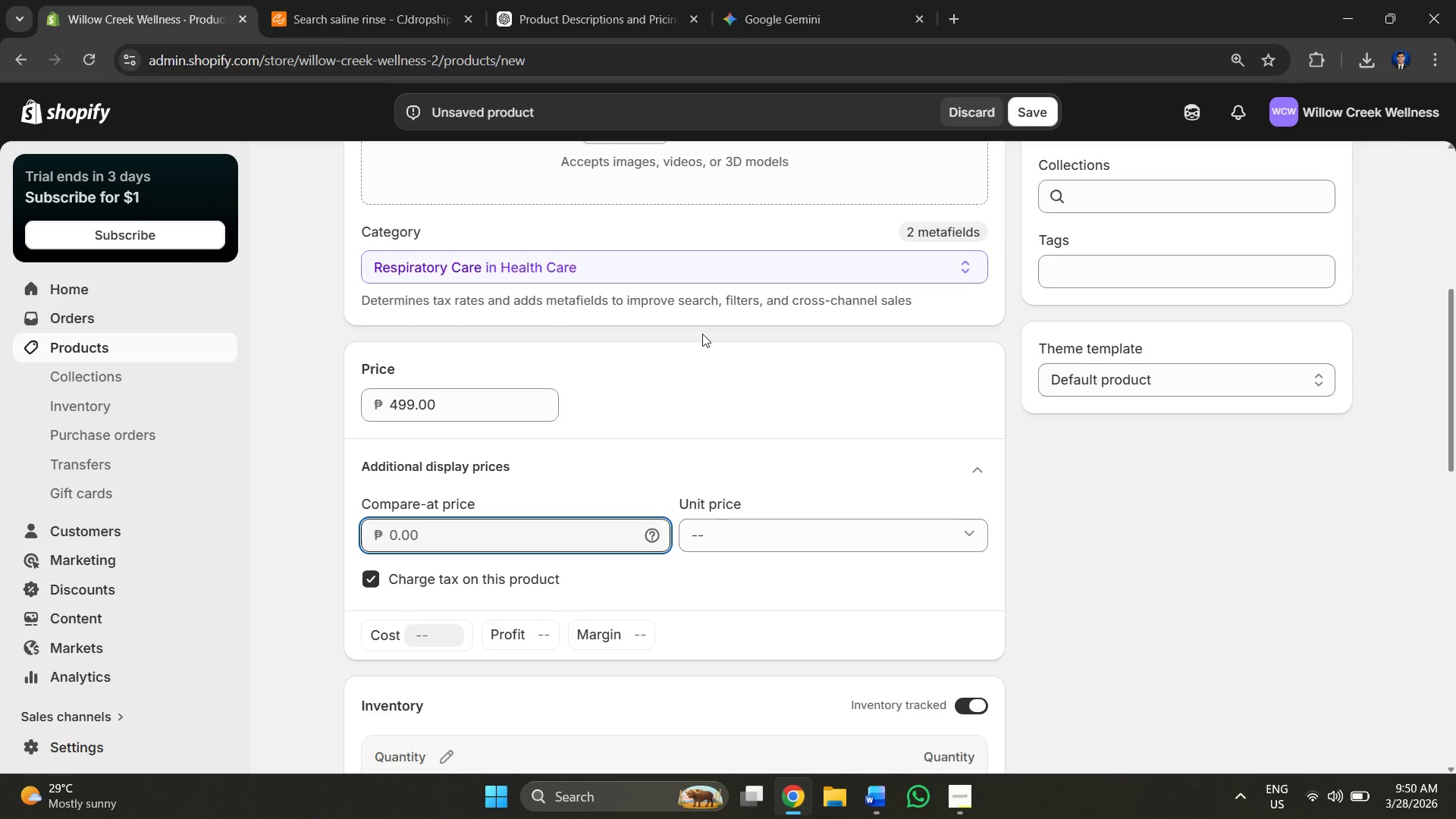 
scroll: coordinate [670, 329], scroll_direction: up, amount: 7.0
 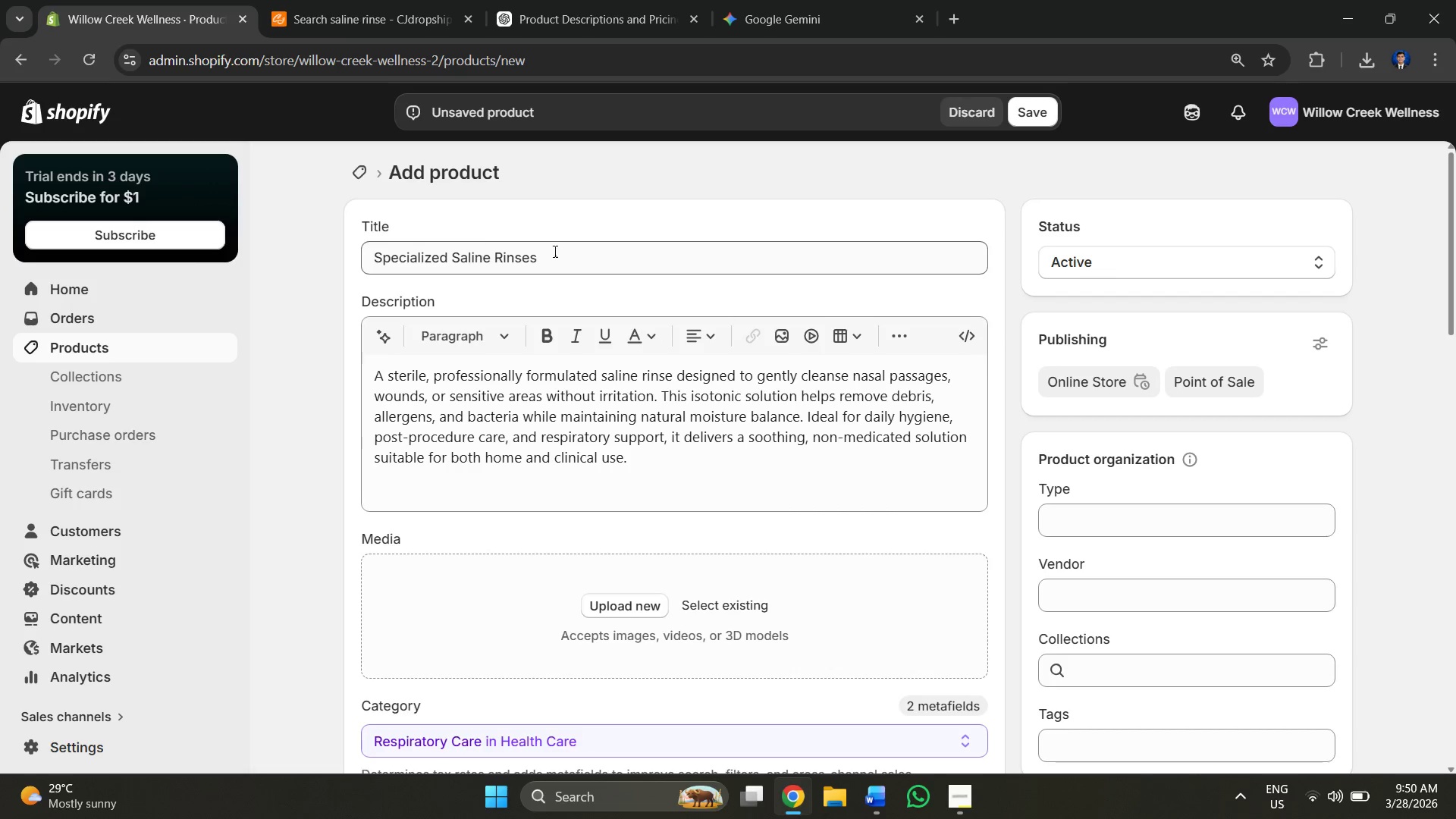 
left_click_drag(start_coordinate=[590, 252], to_coordinate=[360, 260])
 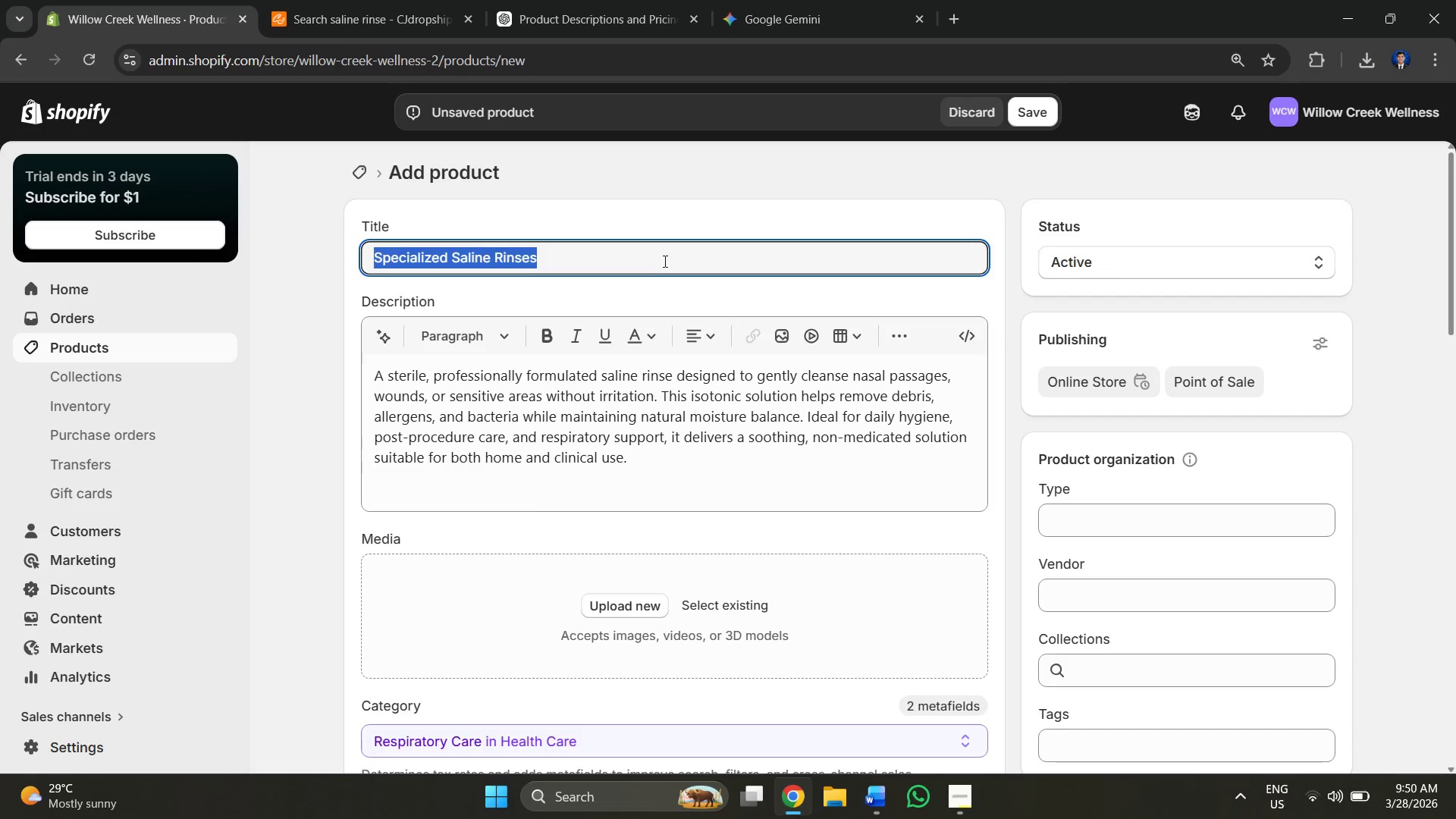 
left_click([664, 261])
 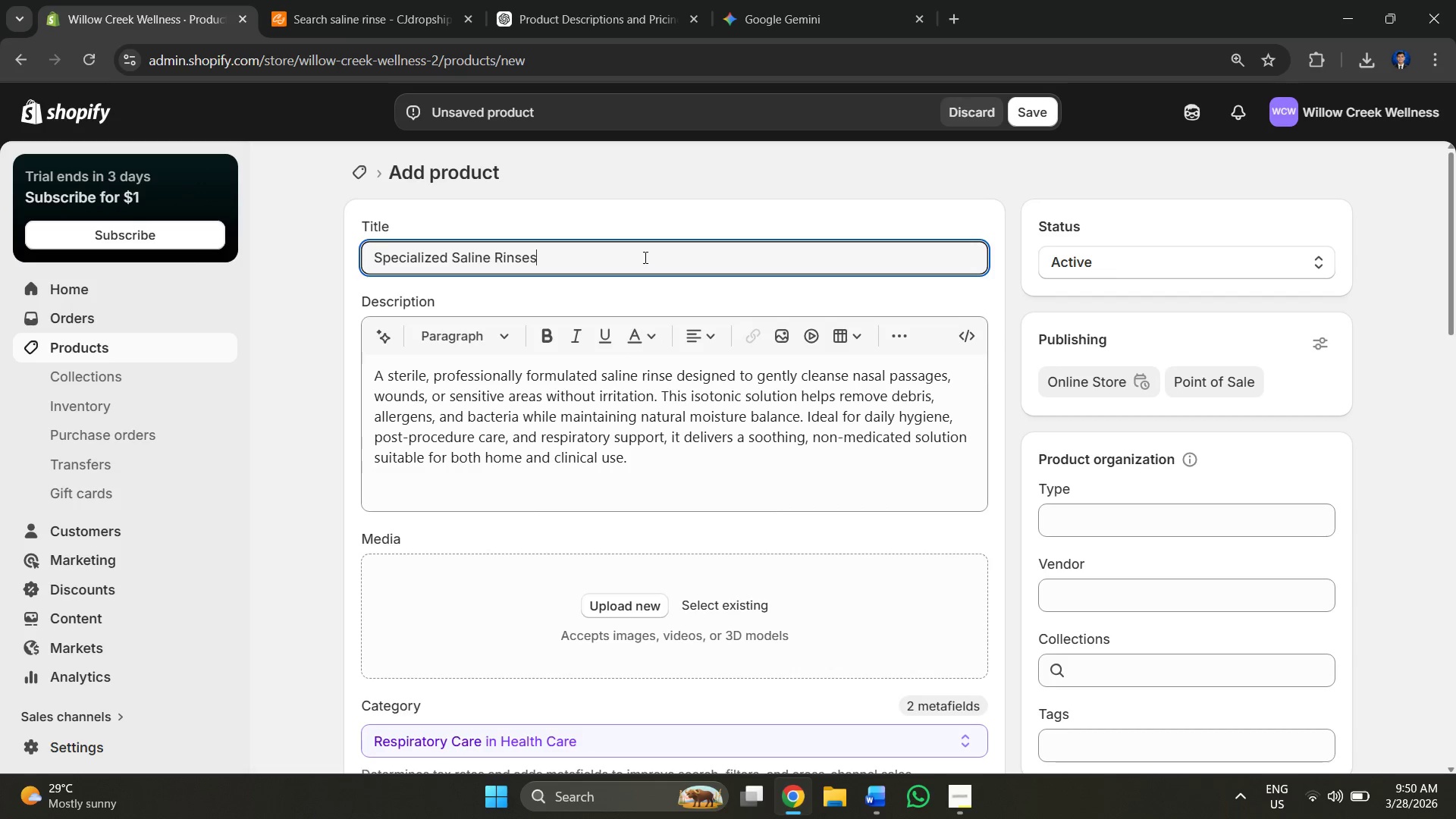 
left_click_drag(start_coordinate=[645, 258], to_coordinate=[332, 261])
 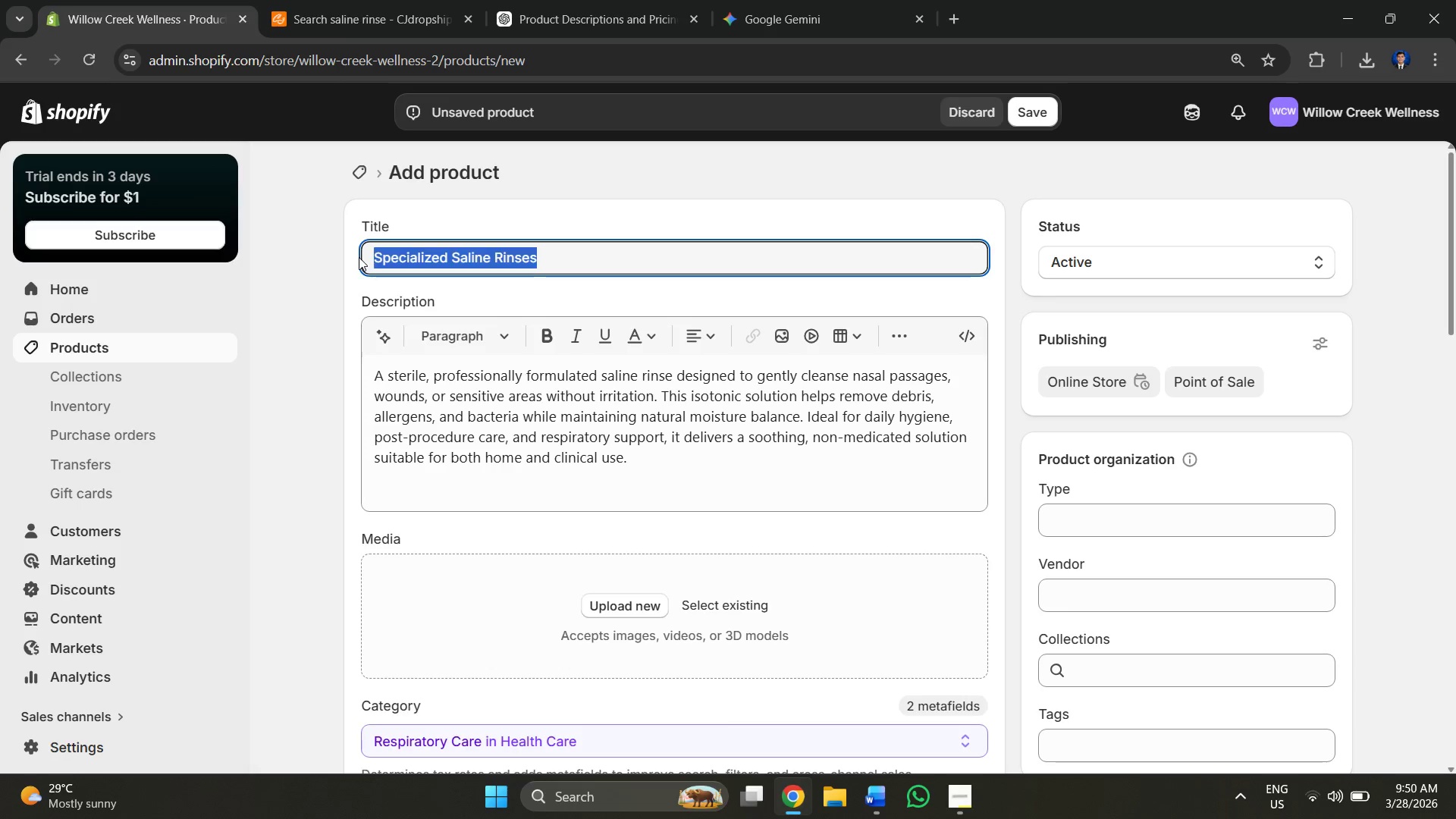 
key(Control+C)
 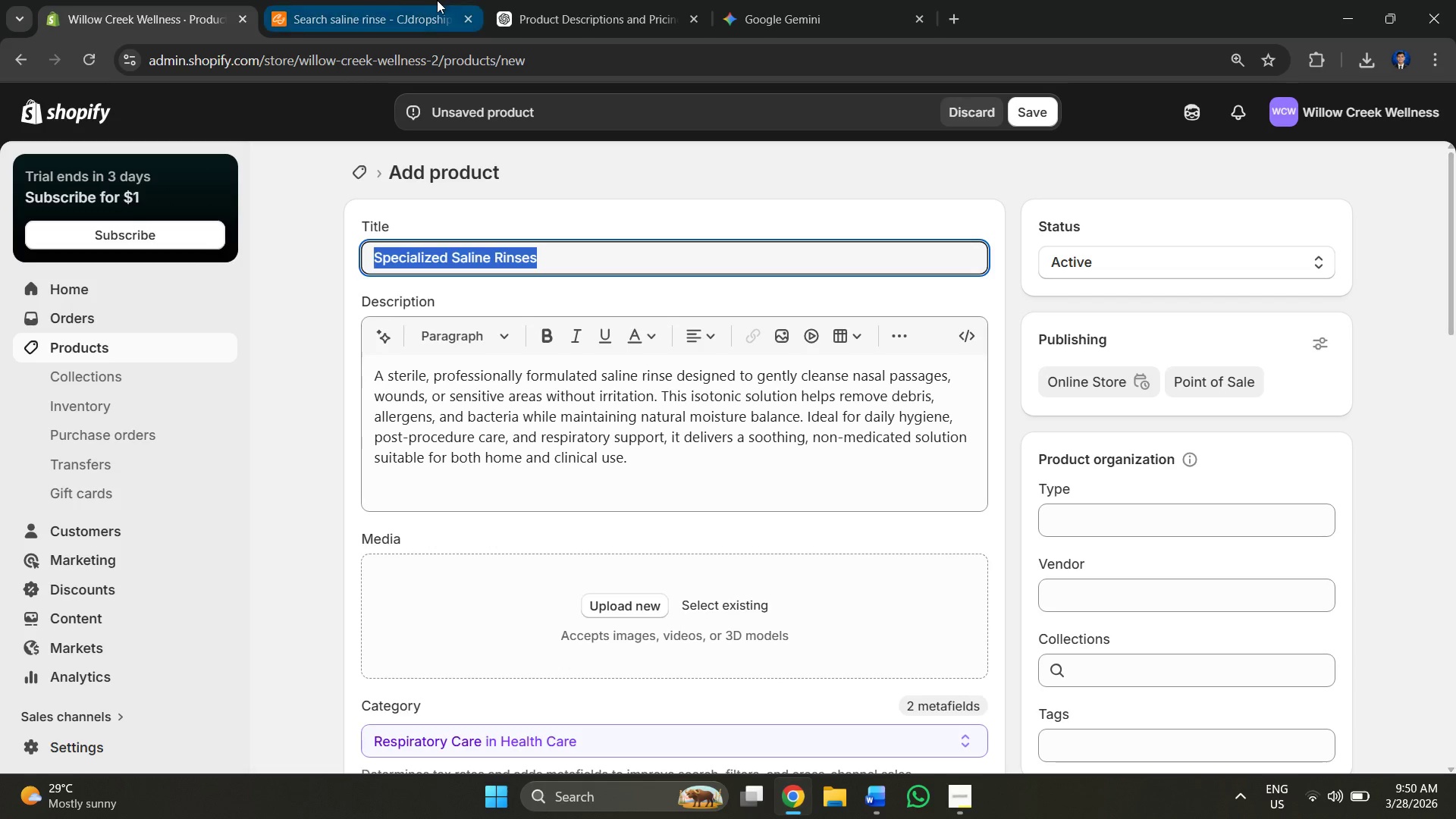 
left_click([412, 0])
 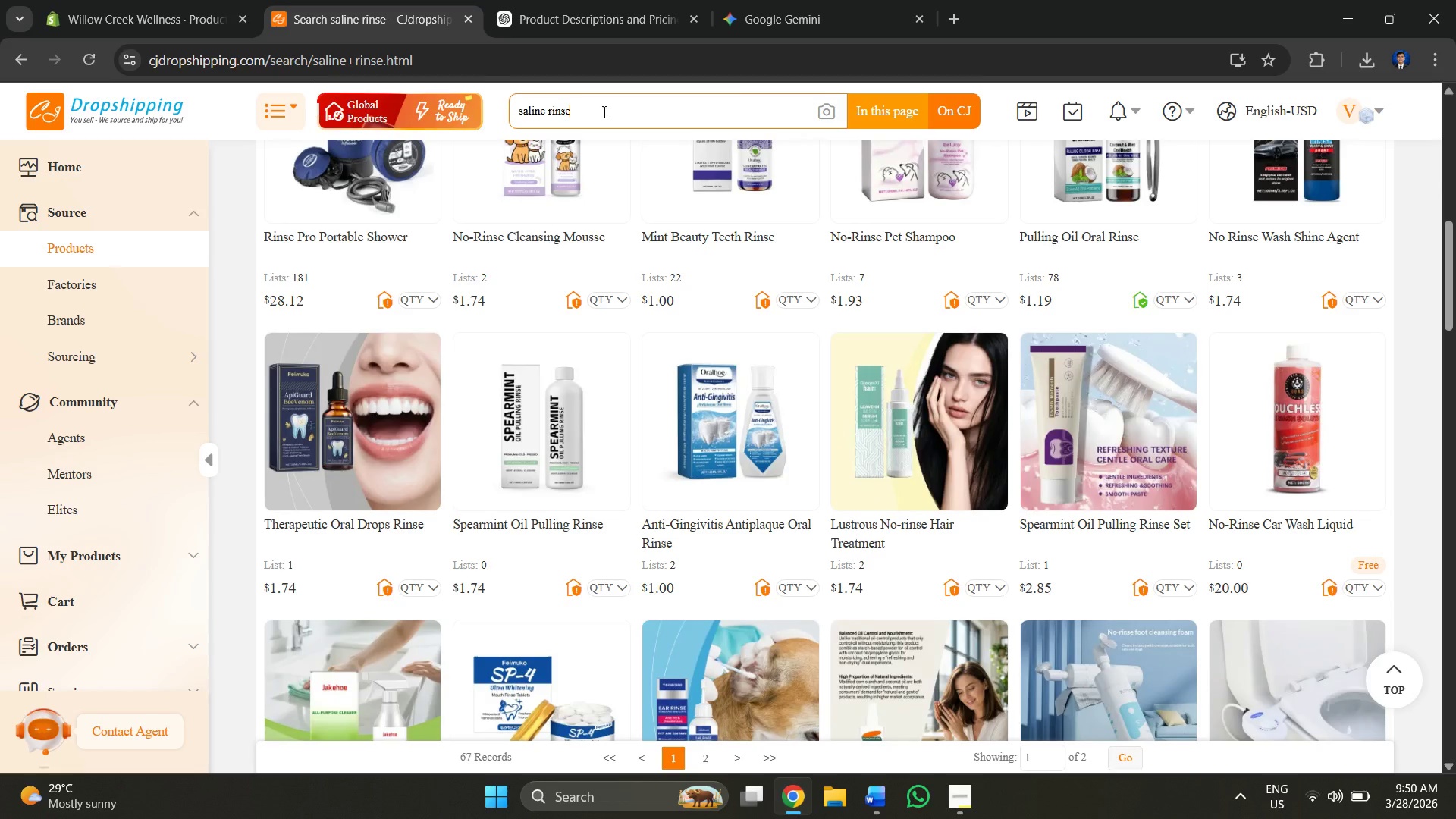 
left_click_drag(start_coordinate=[607, 111], to_coordinate=[442, 108])
 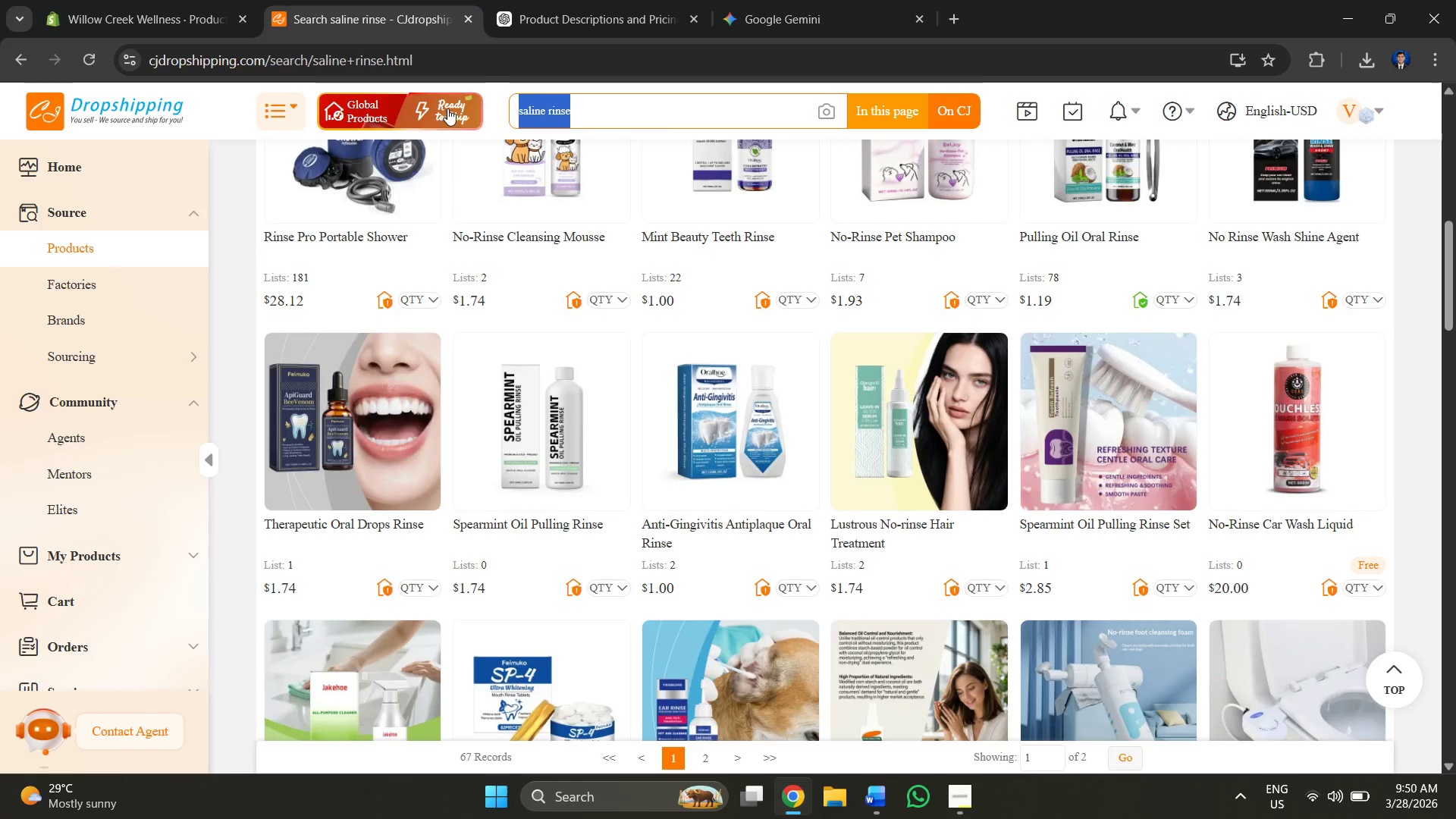 
key(Control+V)
 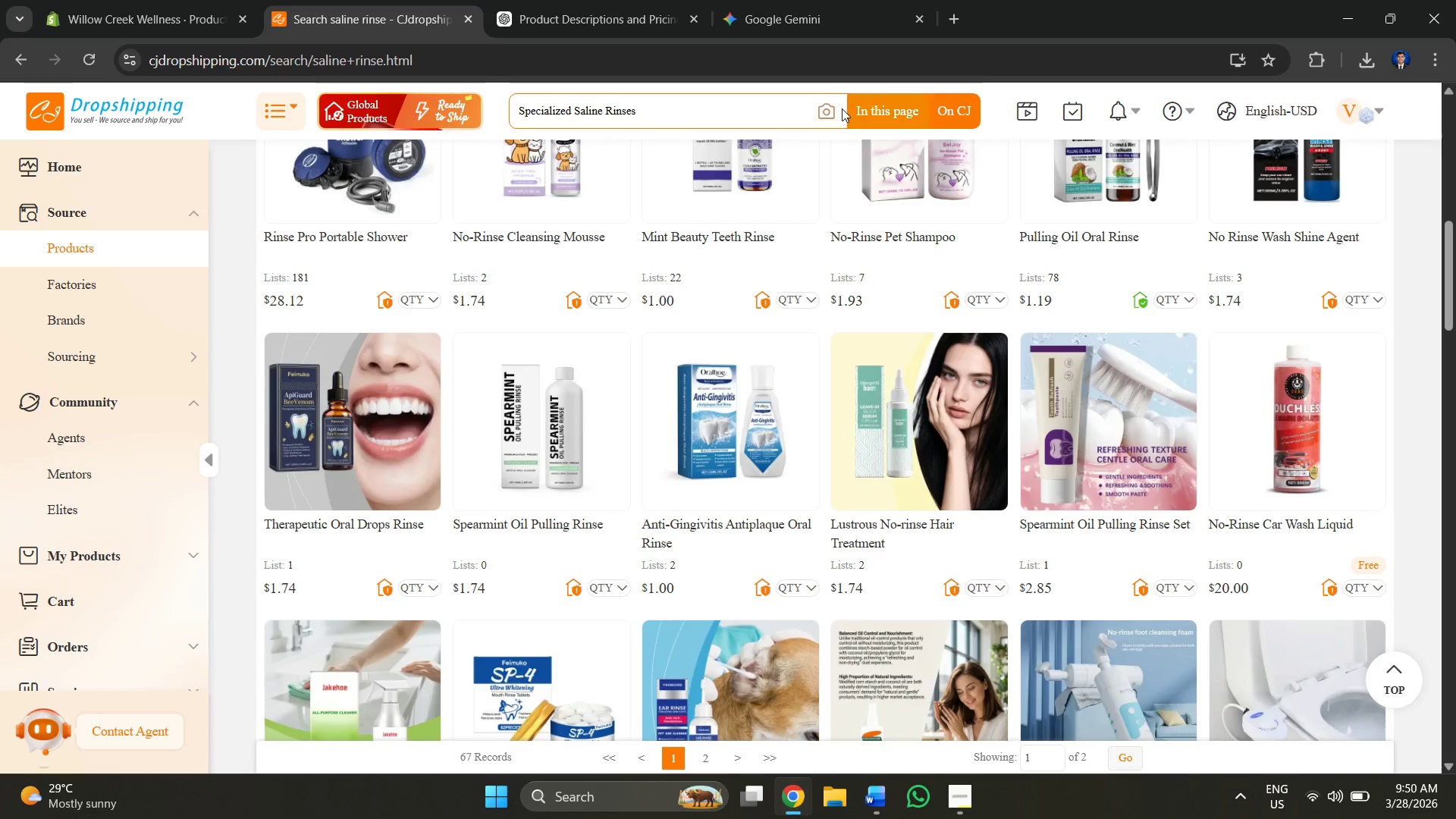 
left_click([952, 105])
 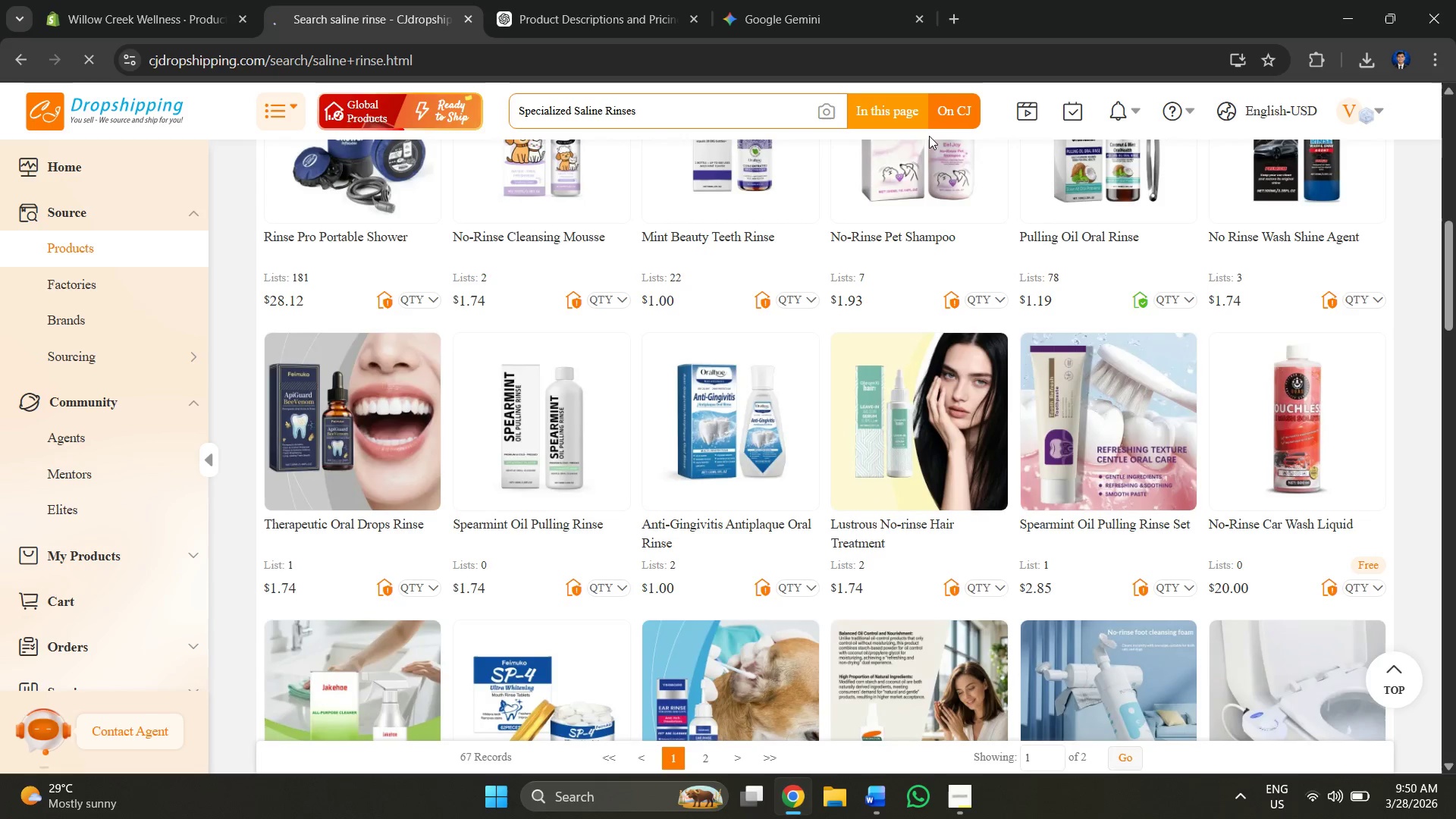 
mouse_move([788, 159])
 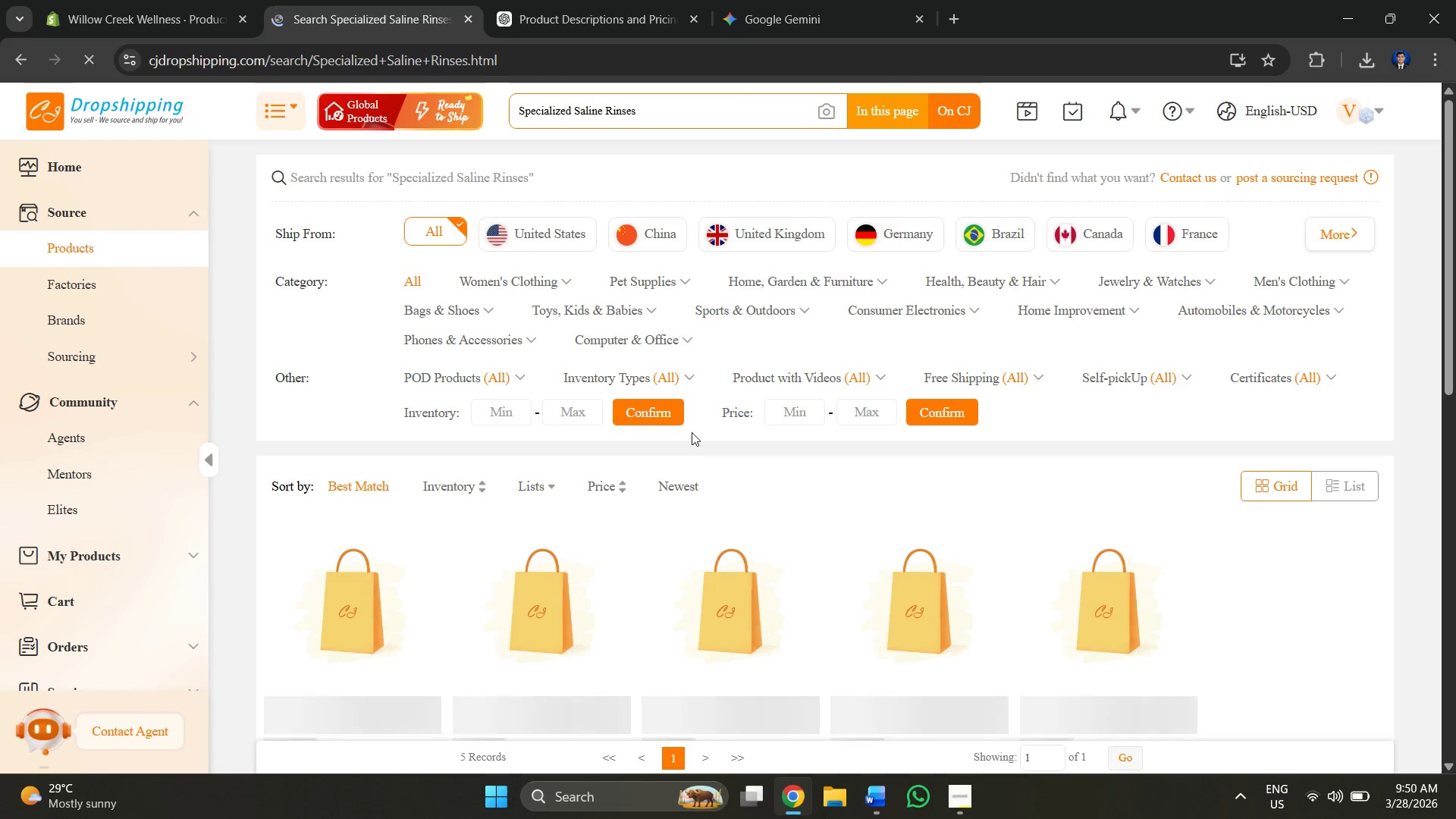 
scroll: coordinate [682, 397], scroll_direction: down, amount: 2.0
 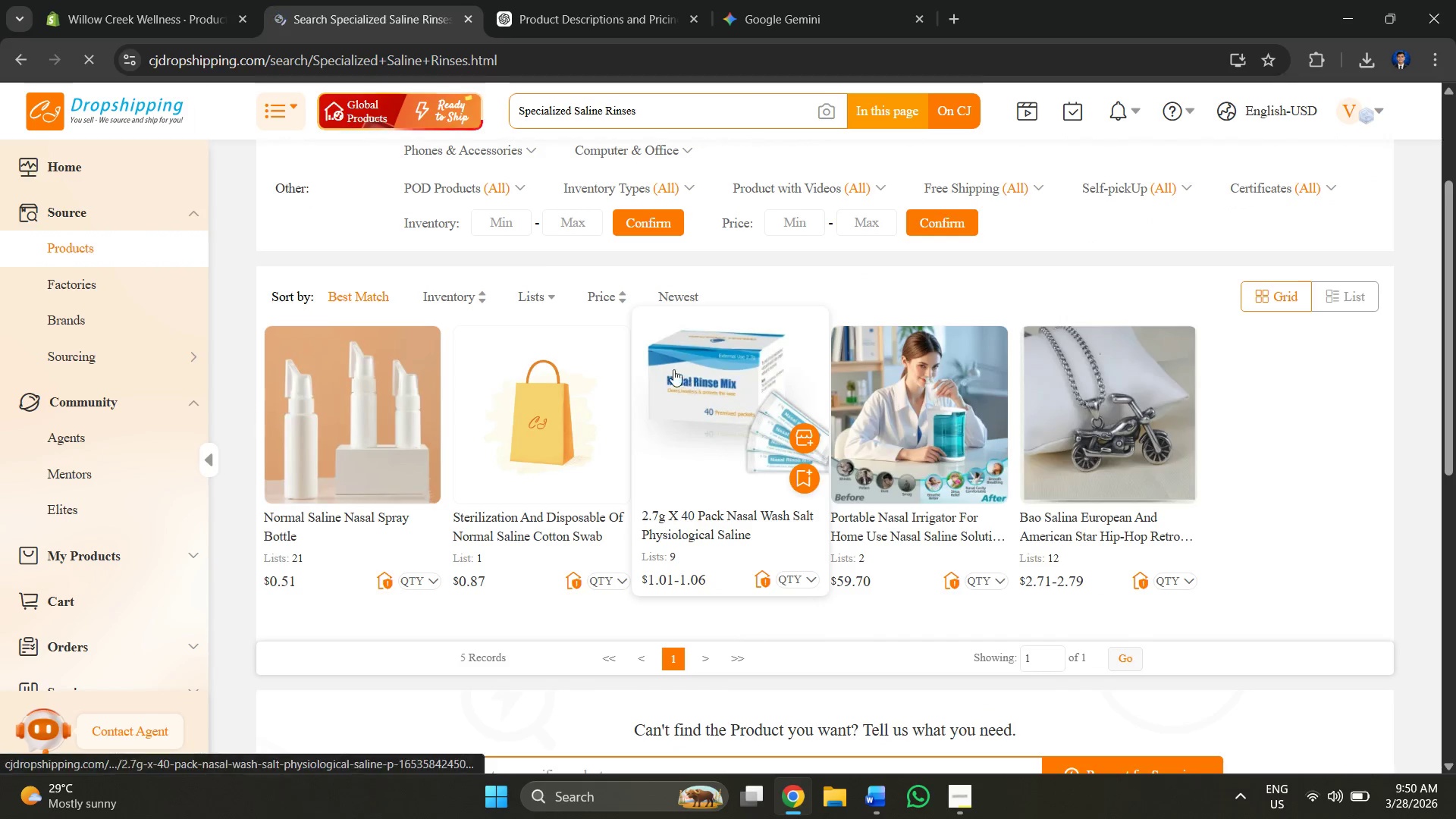 
mouse_move([385, 384])
 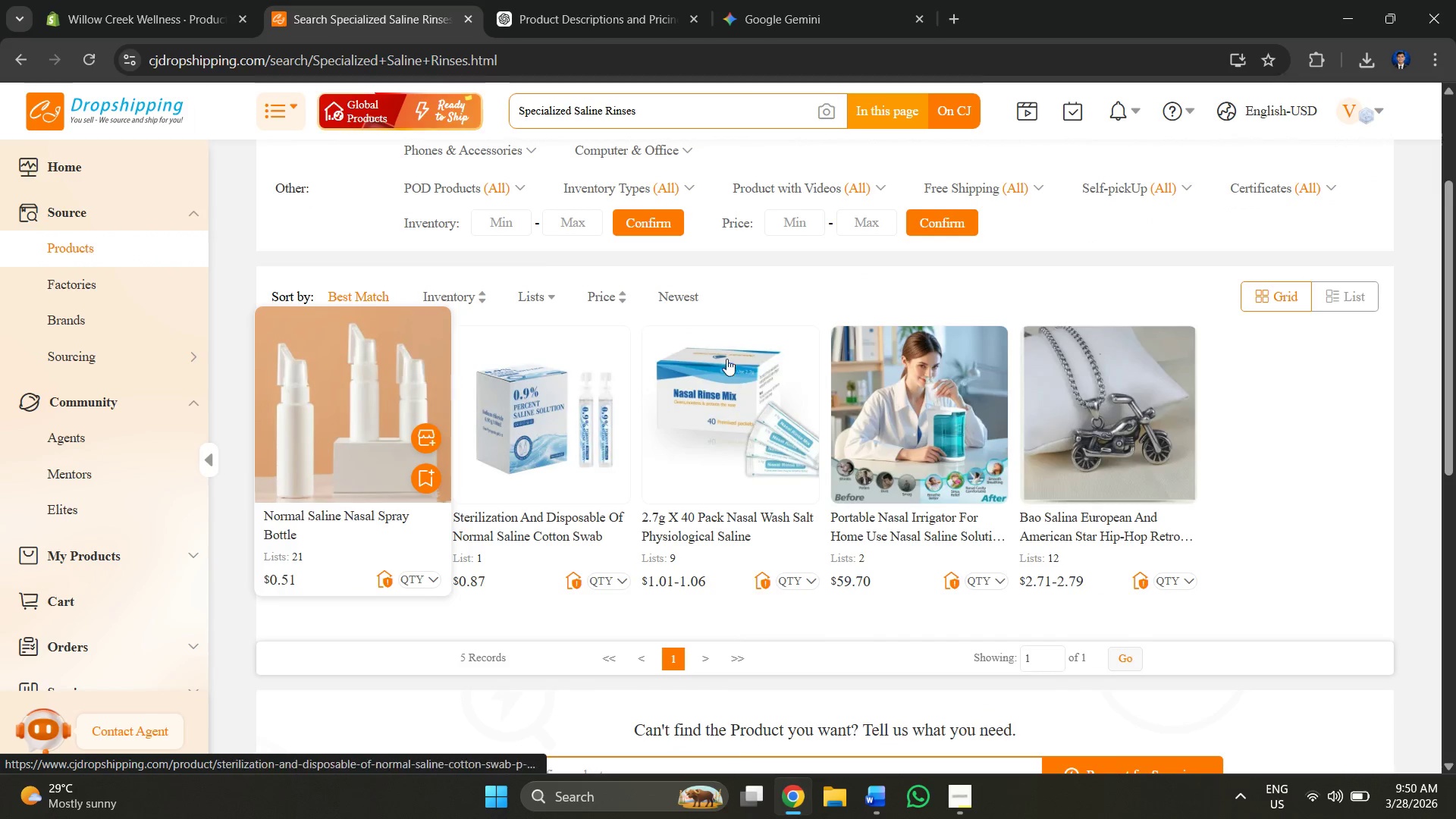 
mouse_move([758, 375])
 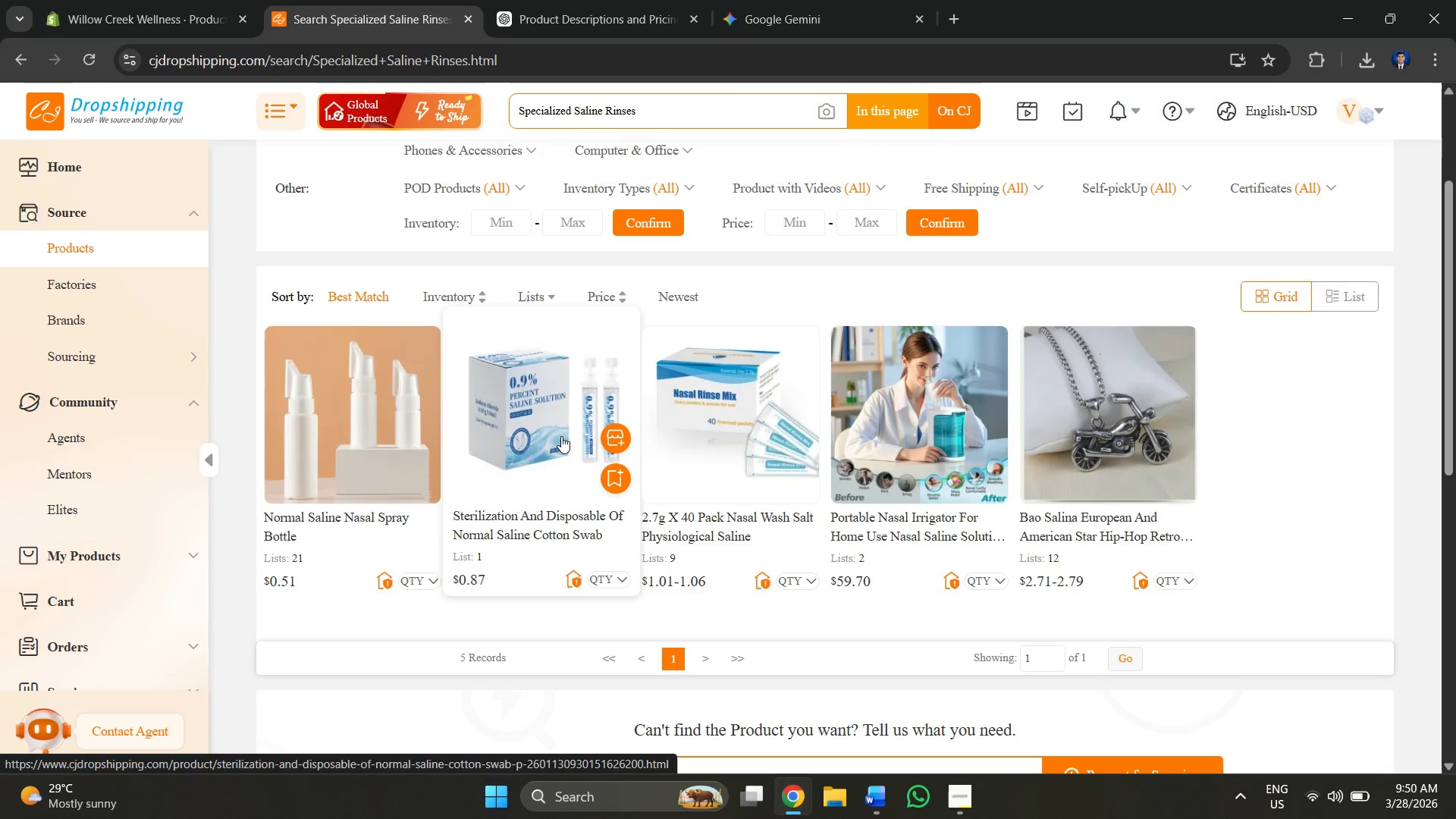 
wait(5.07)
 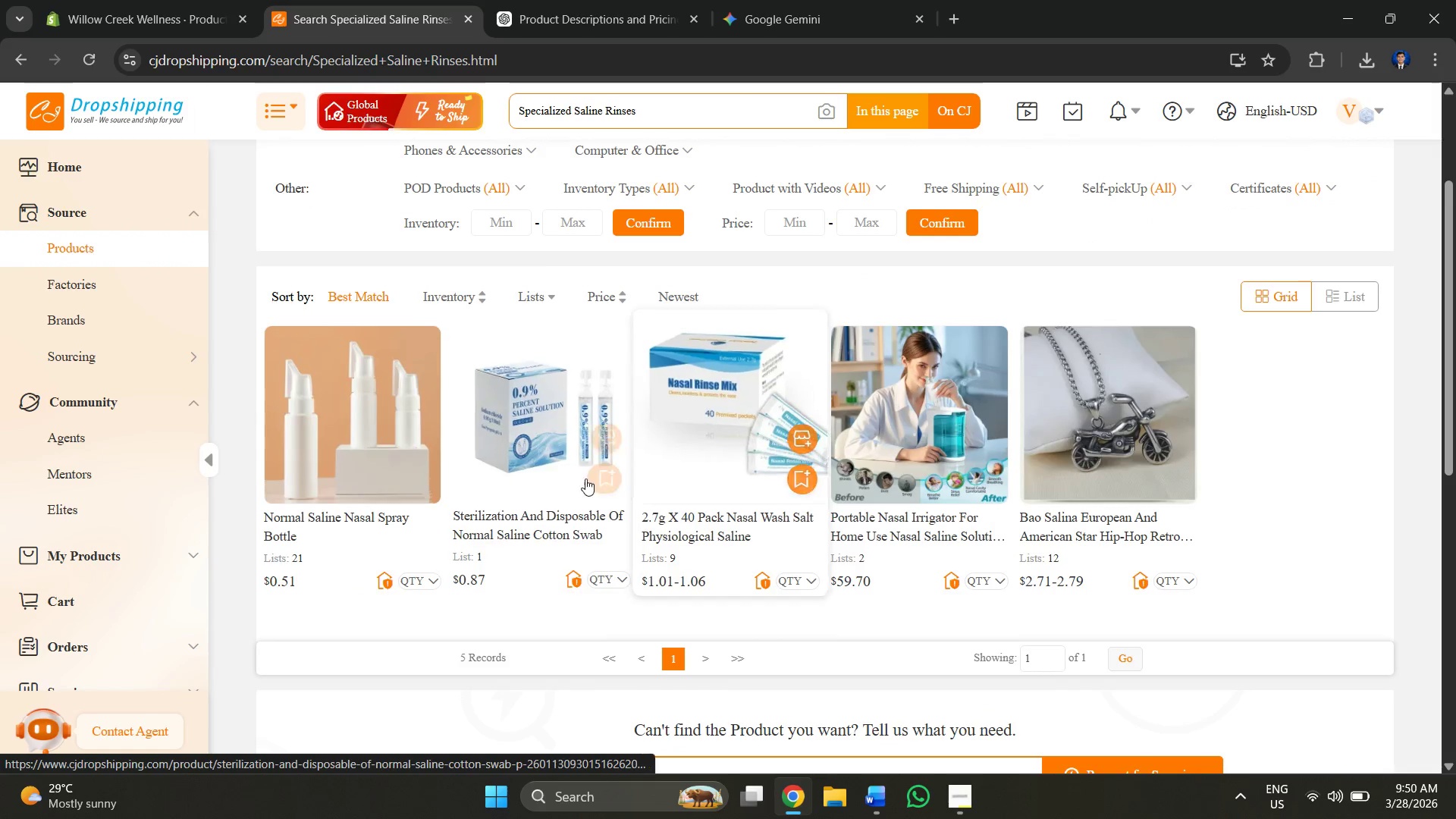 
left_click([561, 436])
 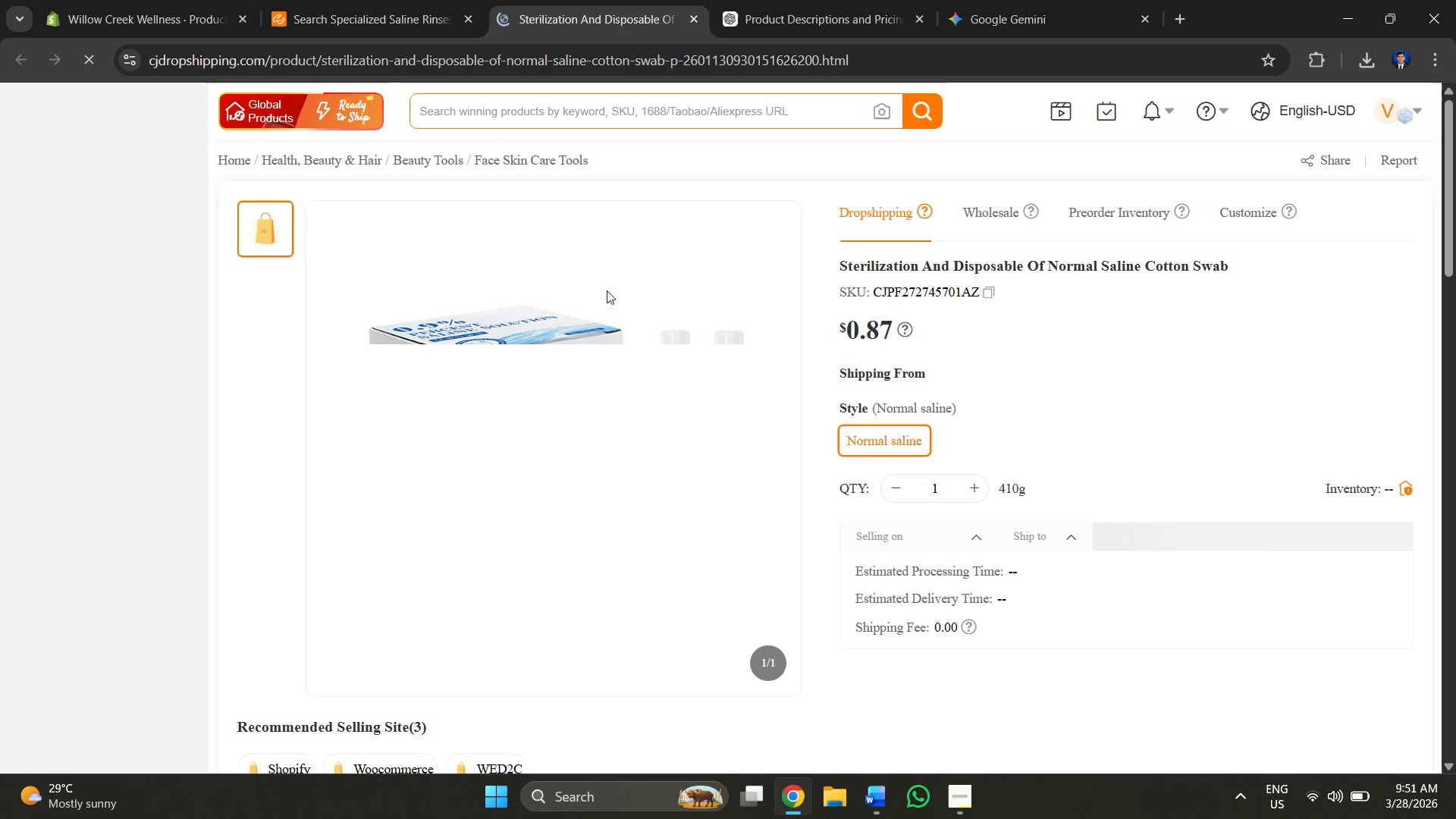 
right_click([526, 336])
 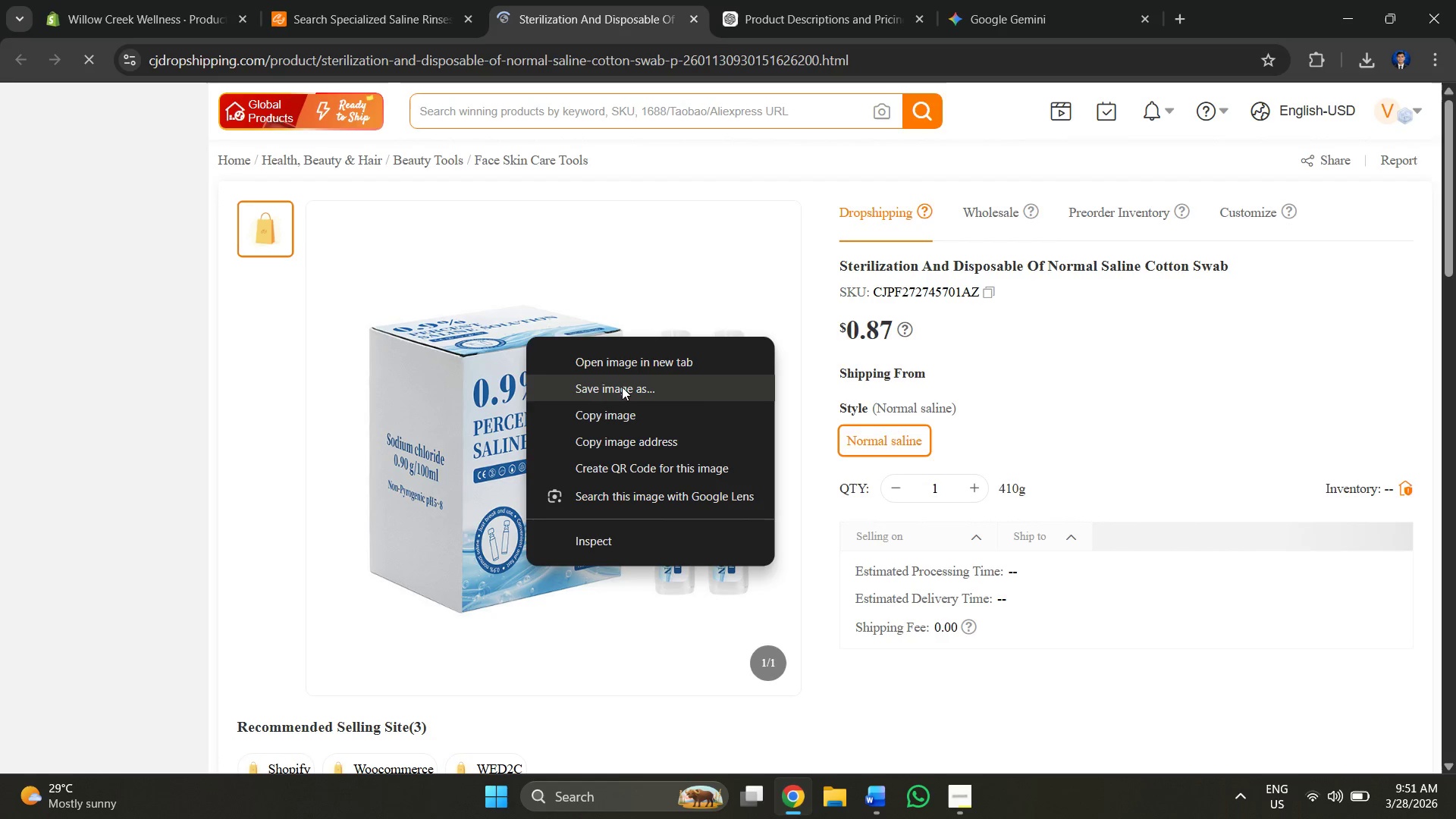 
left_click([622, 387])
 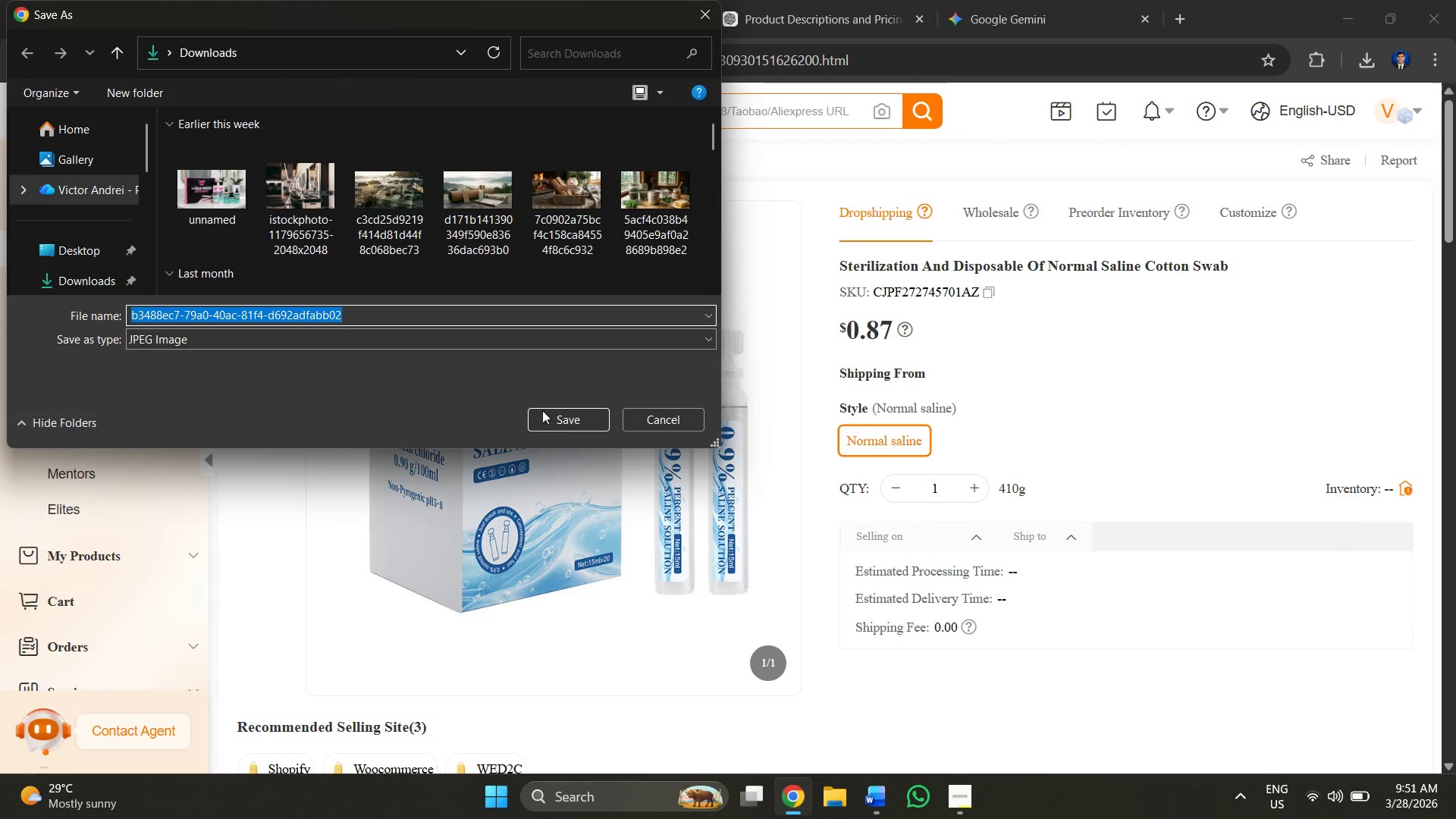 
left_click([582, 419])
 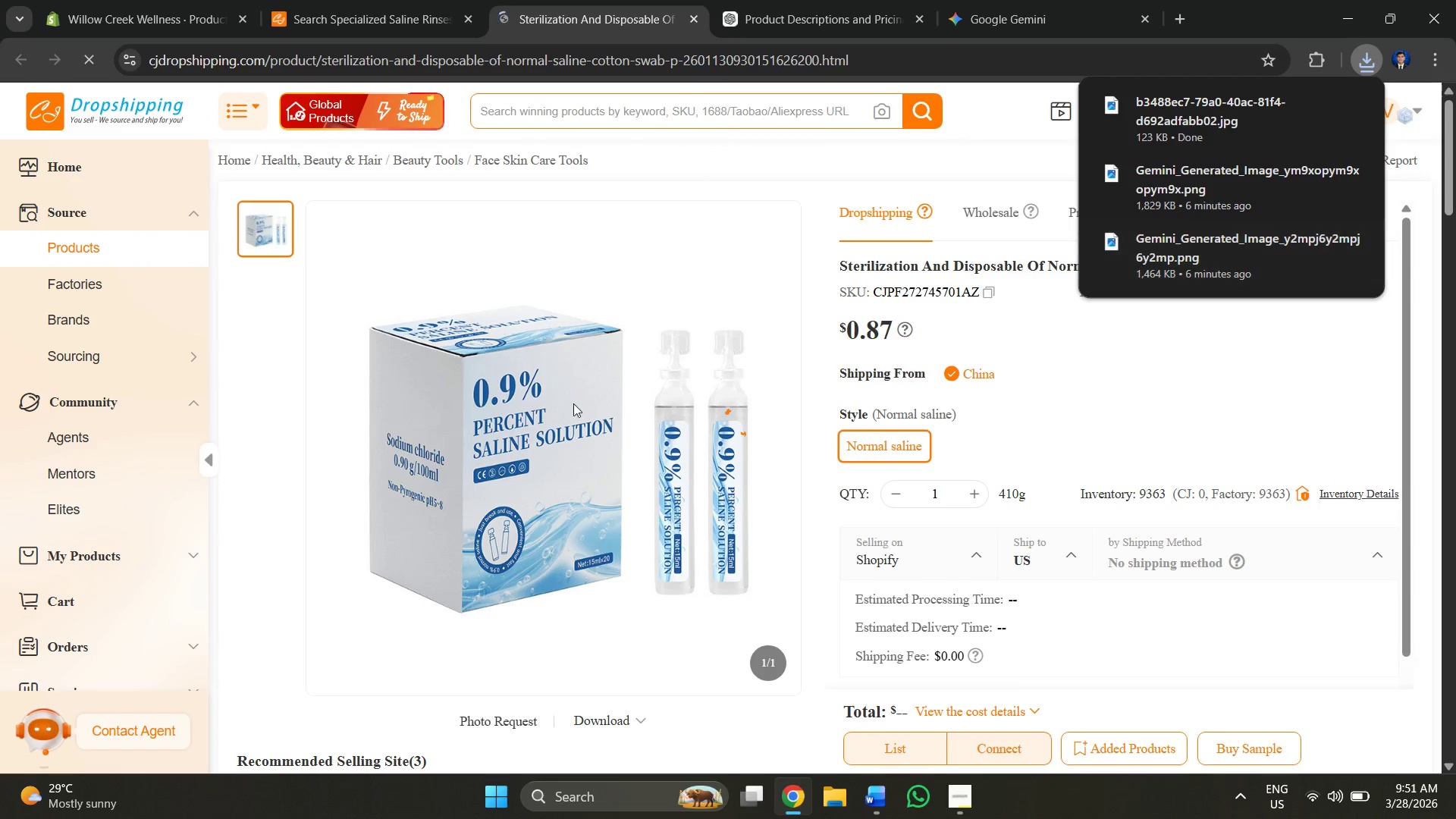 
left_click([526, 352])
 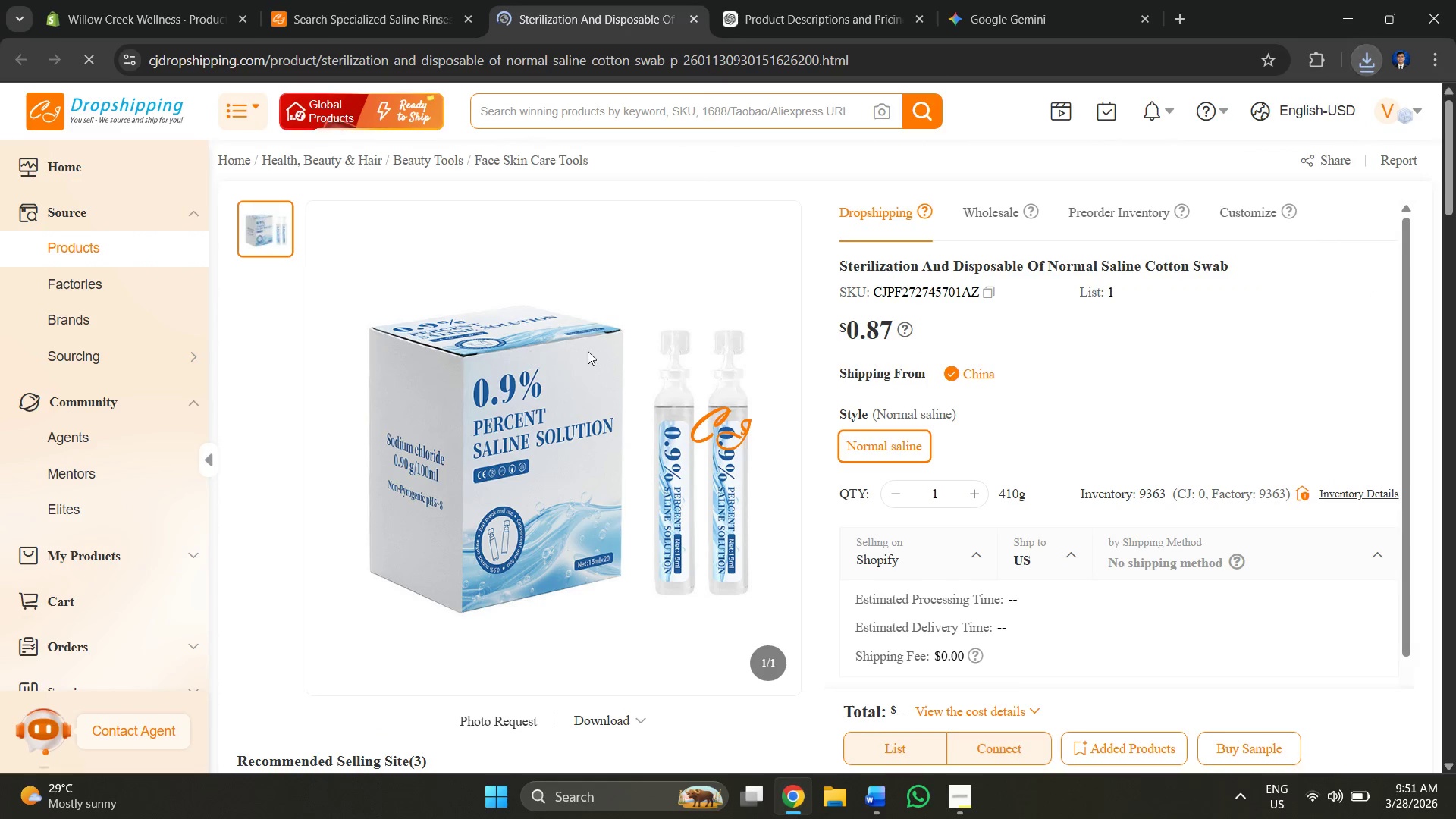 
scroll: coordinate [642, 344], scroll_direction: down, amount: 2.0
 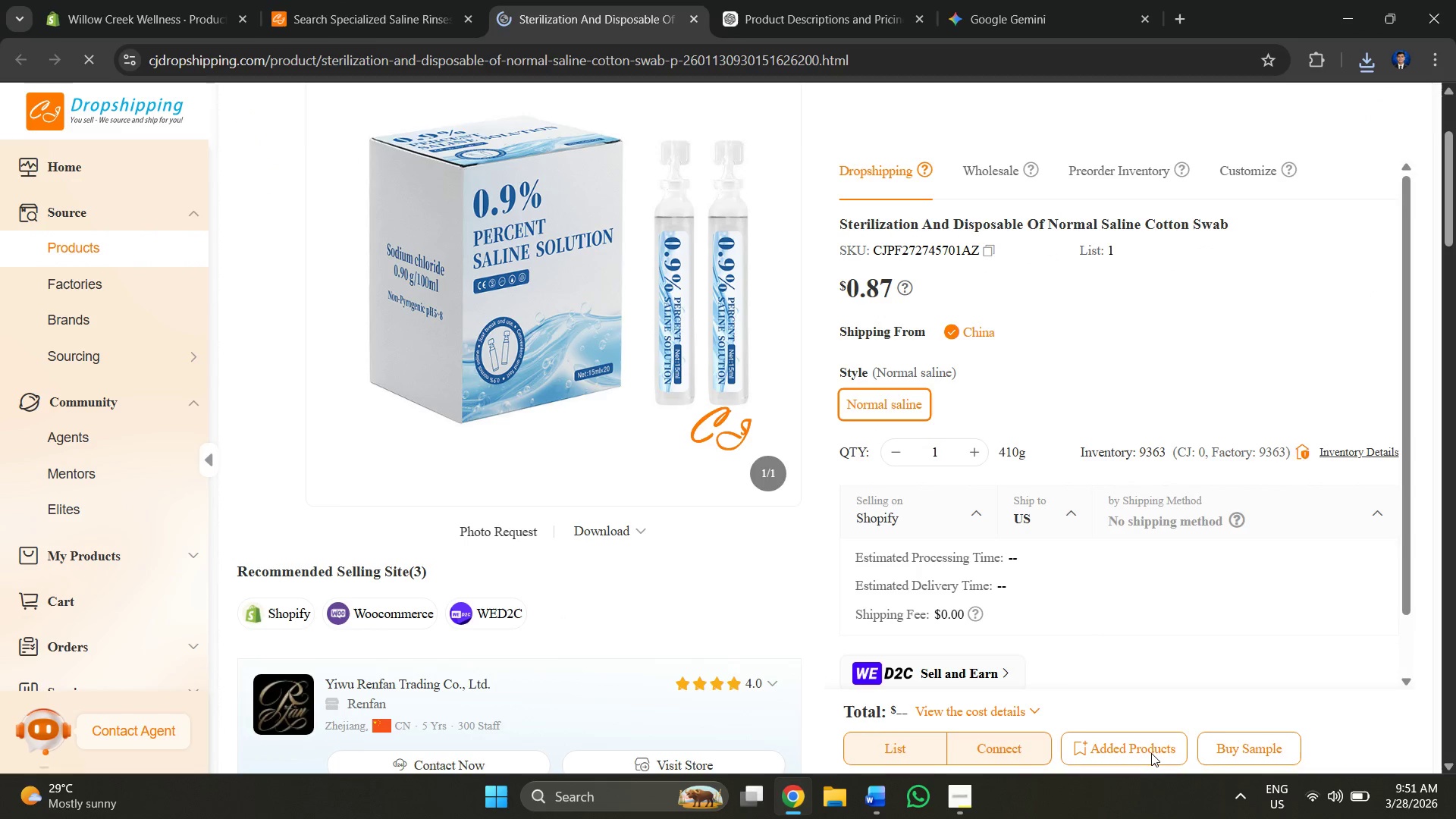 
left_click([1151, 753])
 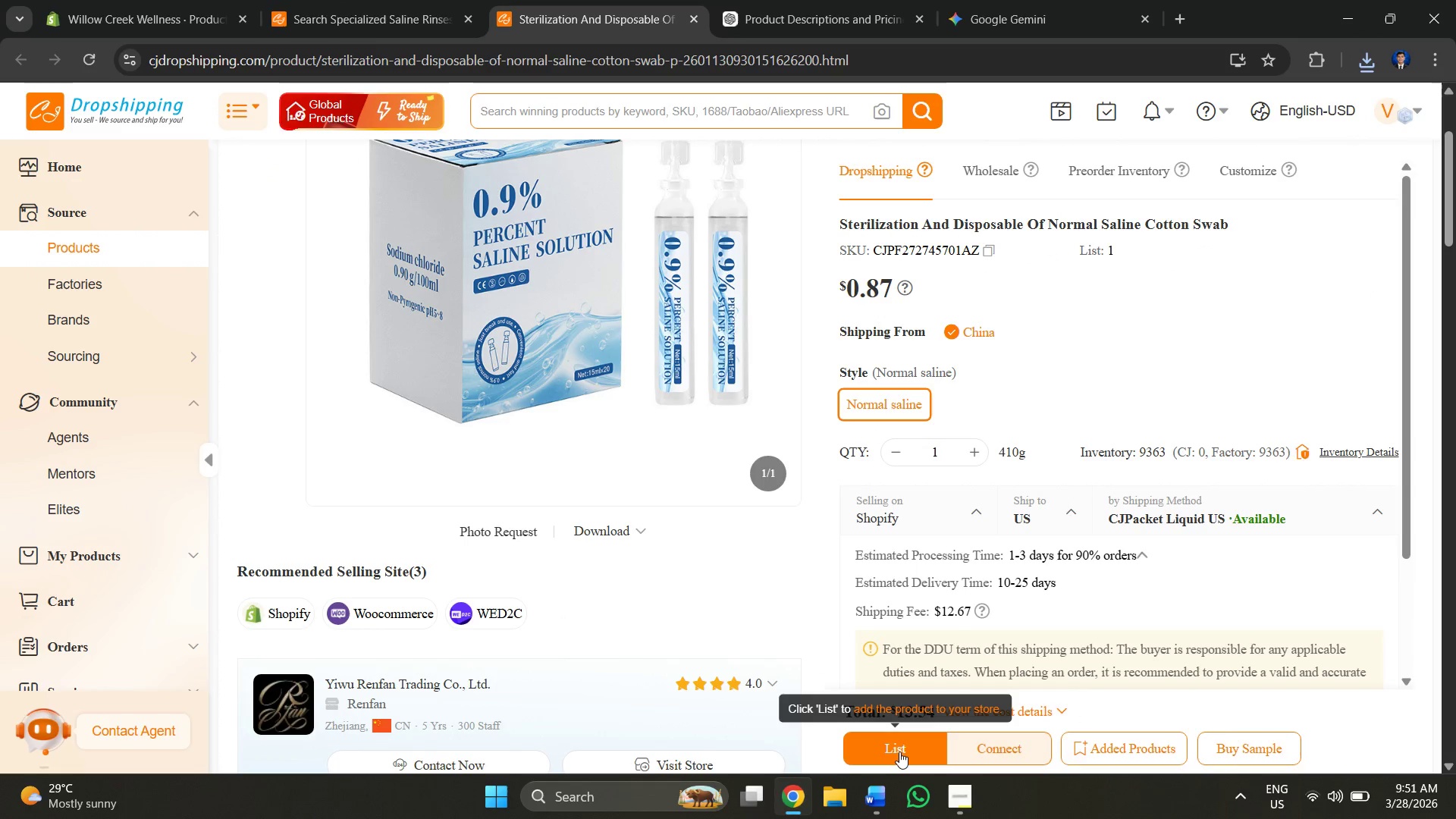 
wait(6.0)
 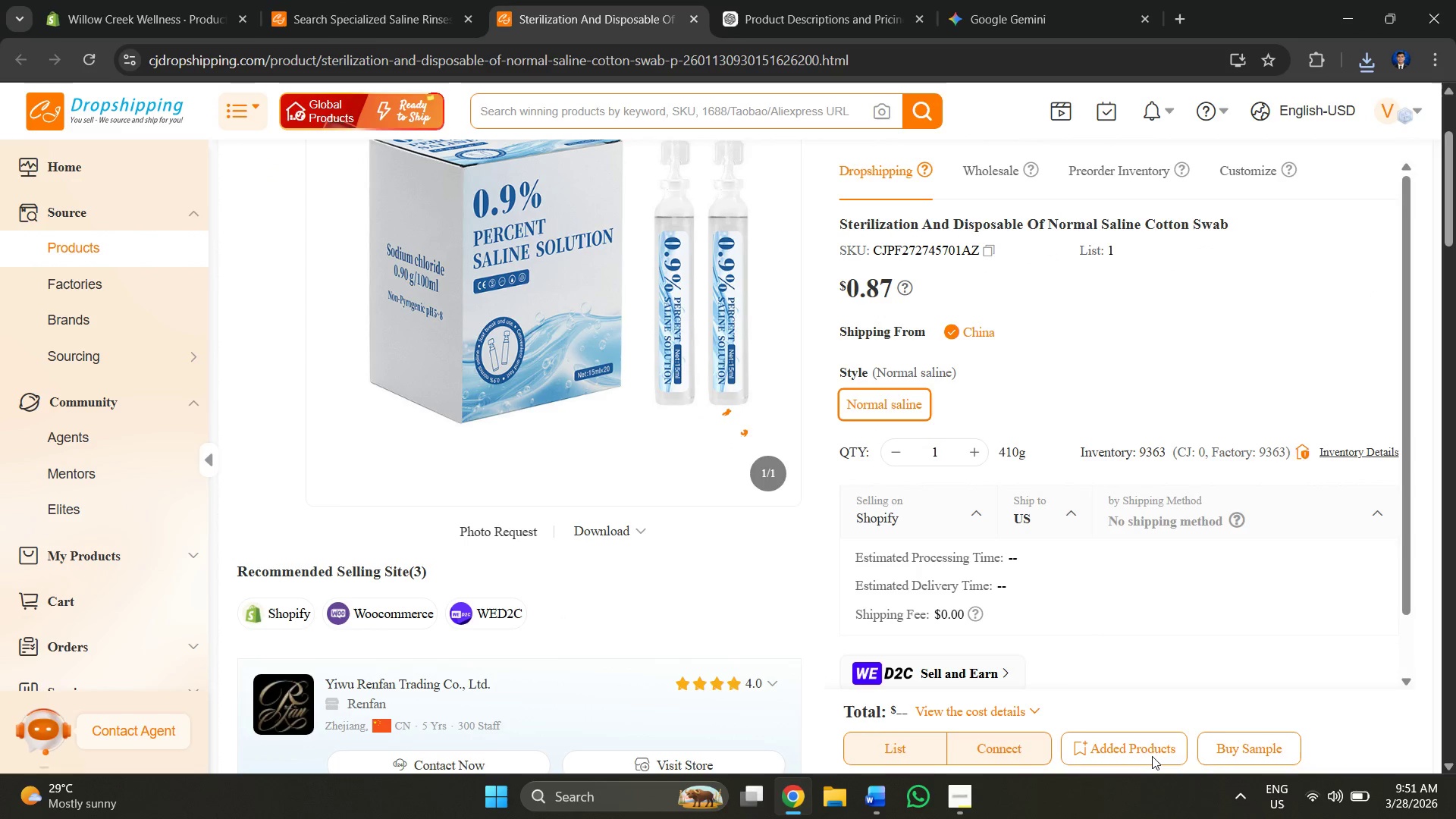 
left_click([899, 751])
 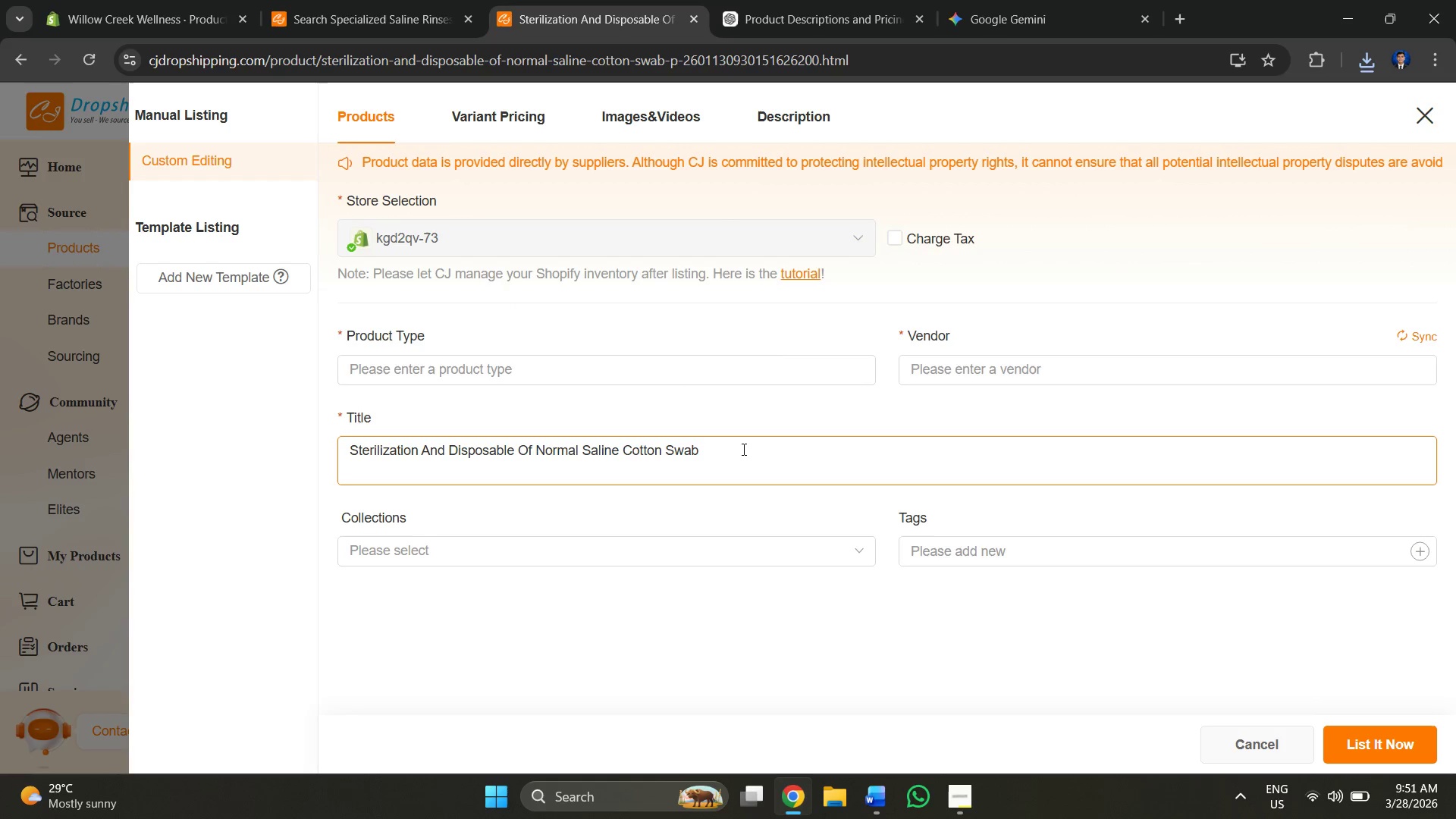 
wait(7.72)
 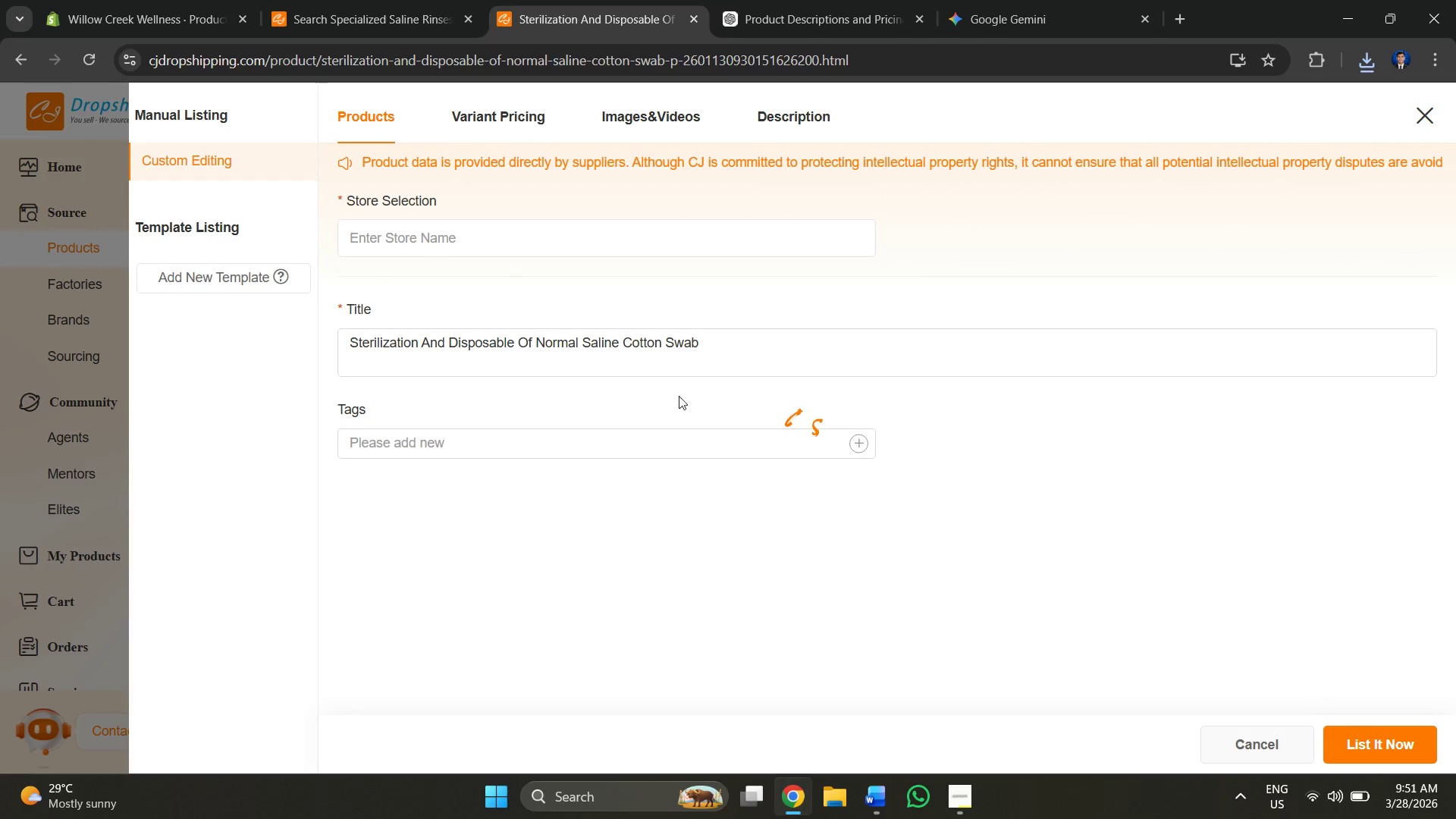 
key(Control+V)
 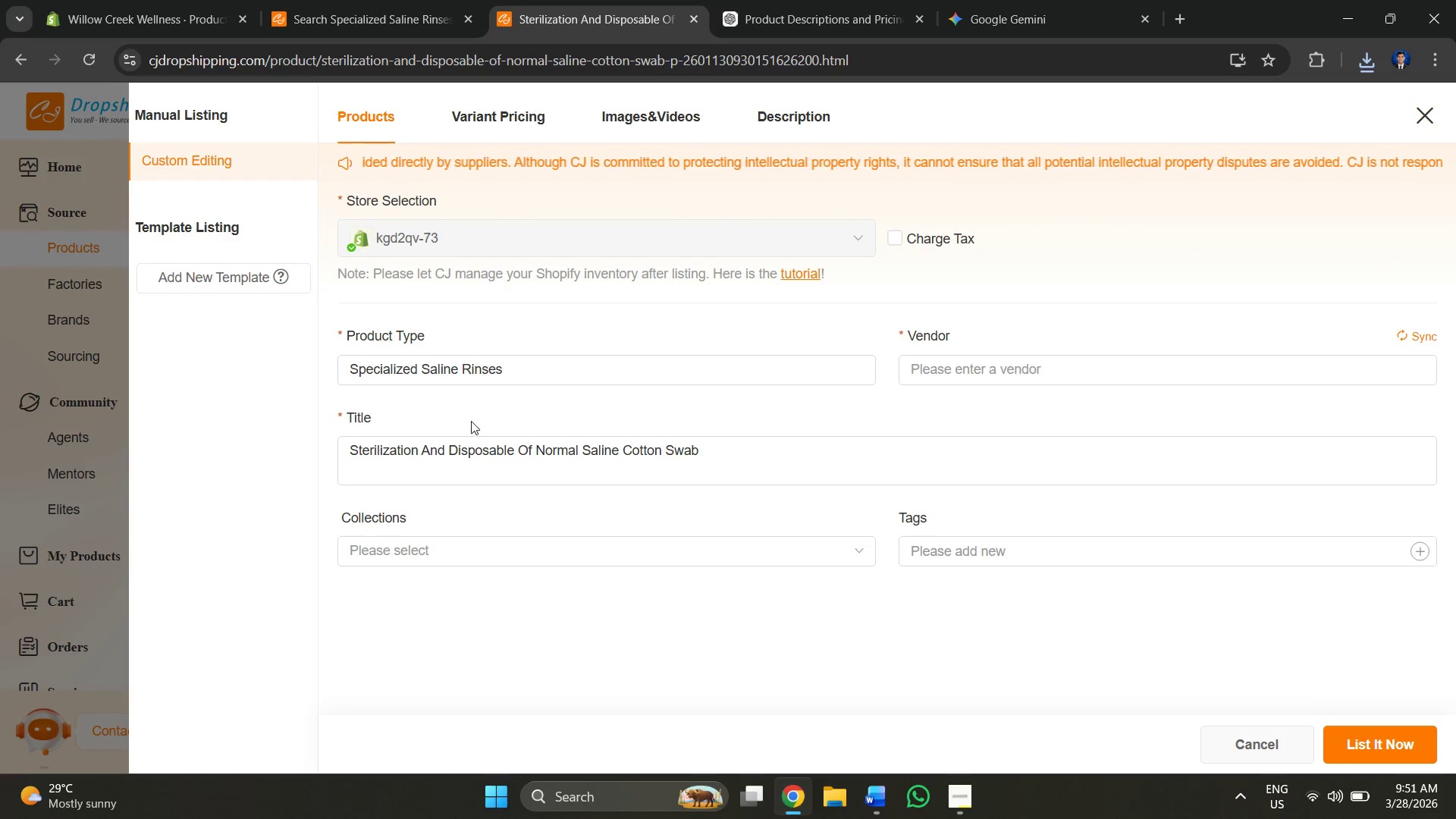 
left_click_drag(start_coordinate=[764, 453], to_coordinate=[271, 448])
 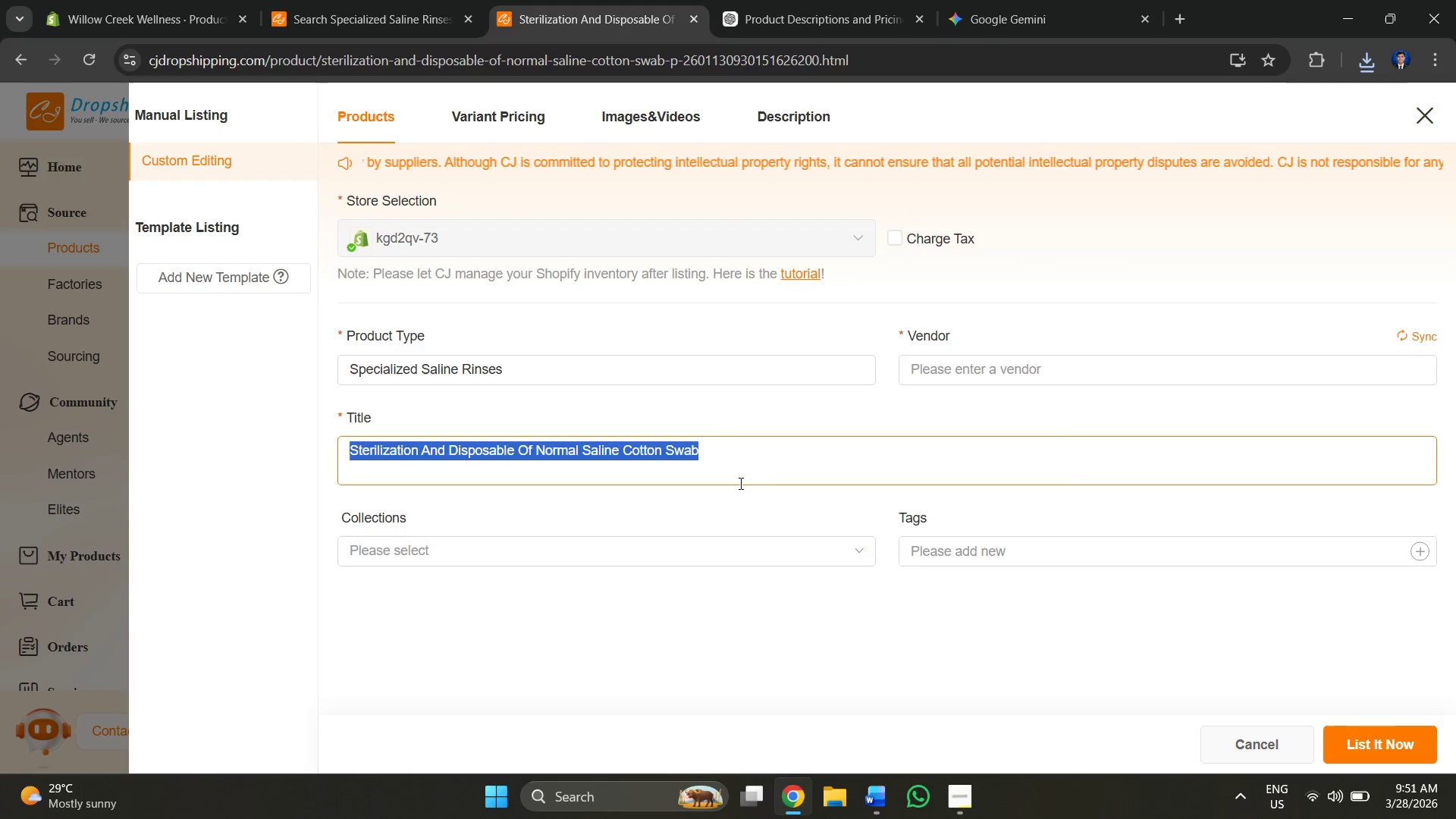 
left_click([730, 465])
 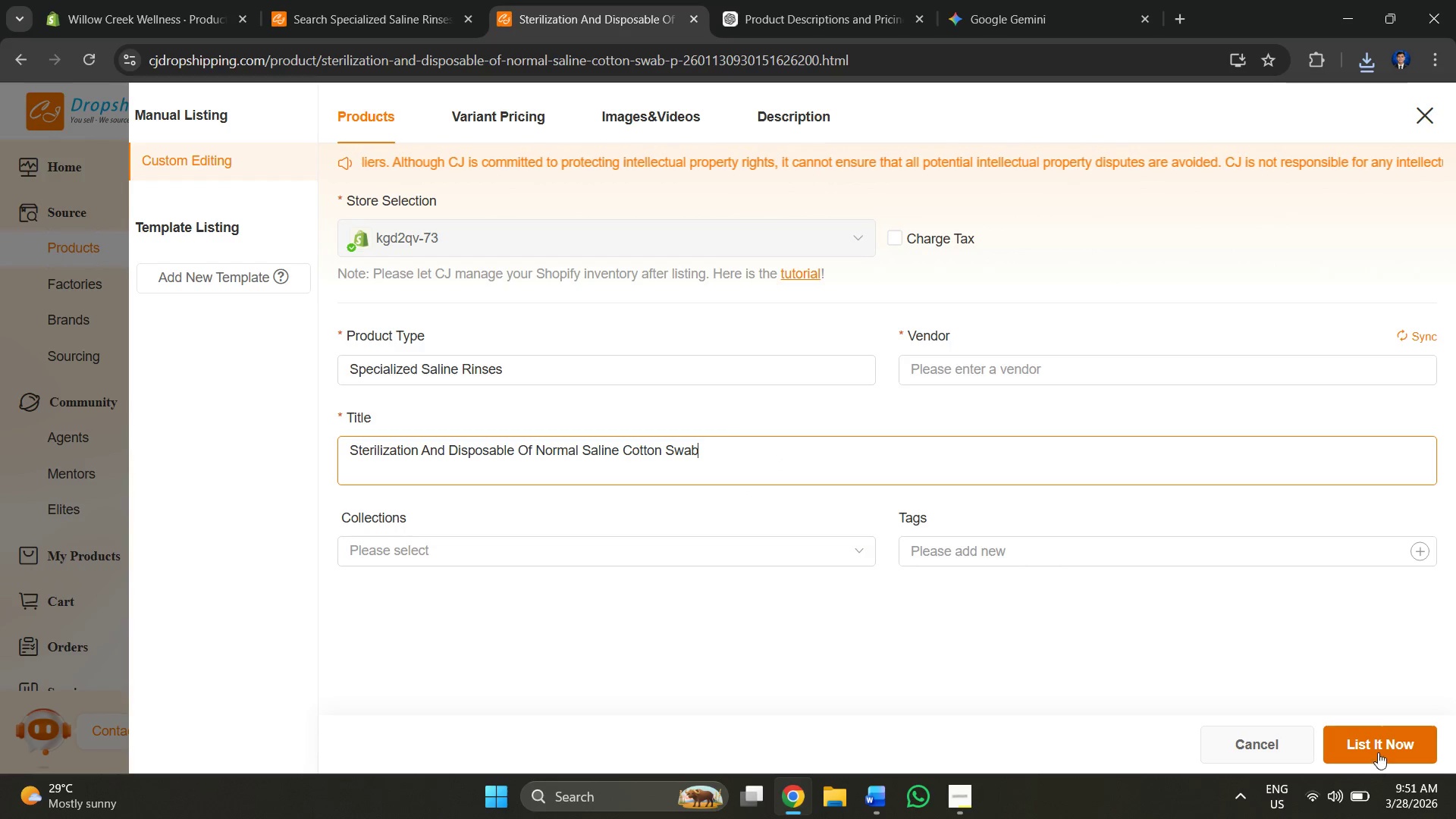 
left_click([1376, 744])
 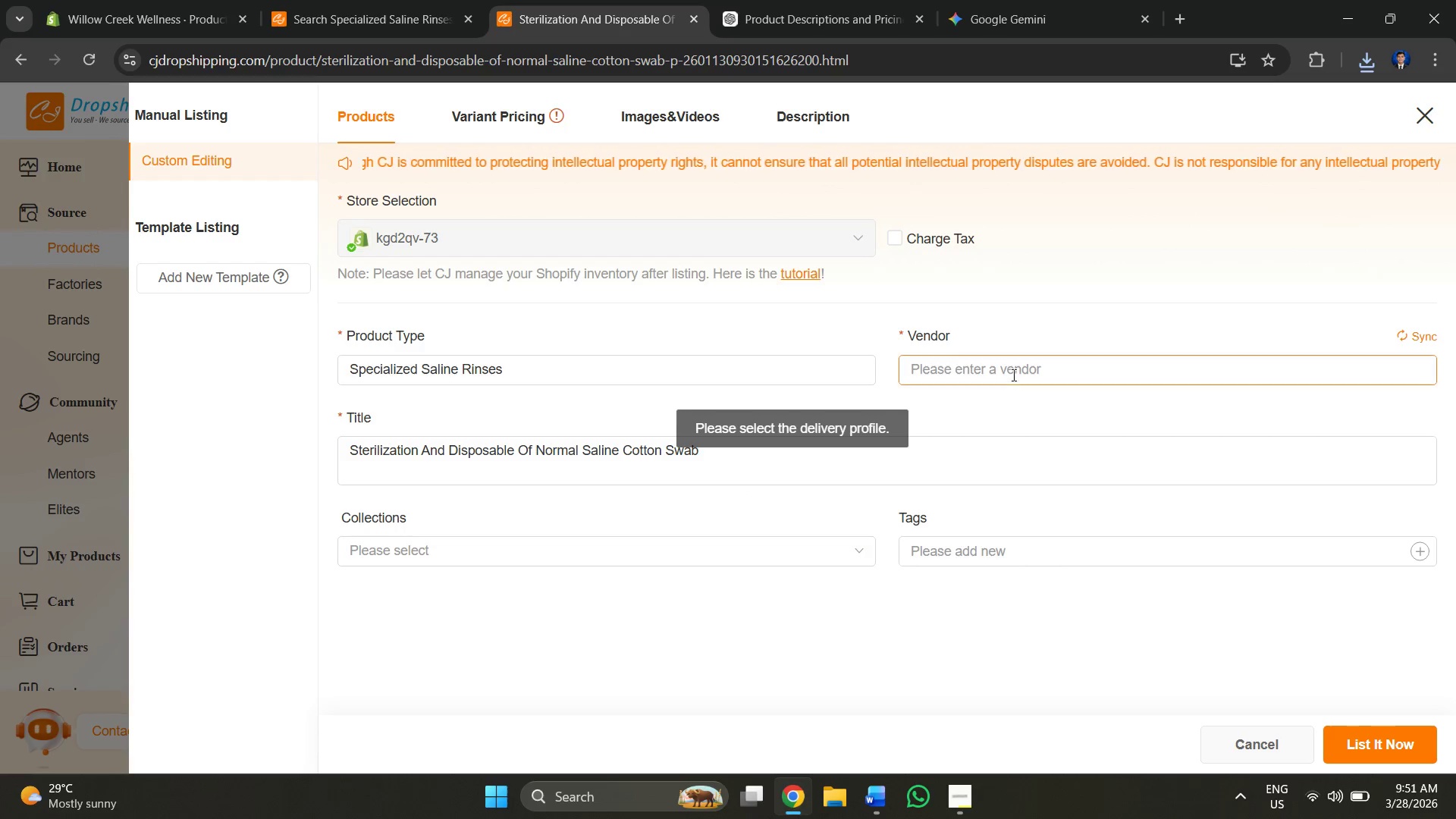 
left_click([730, 225])
 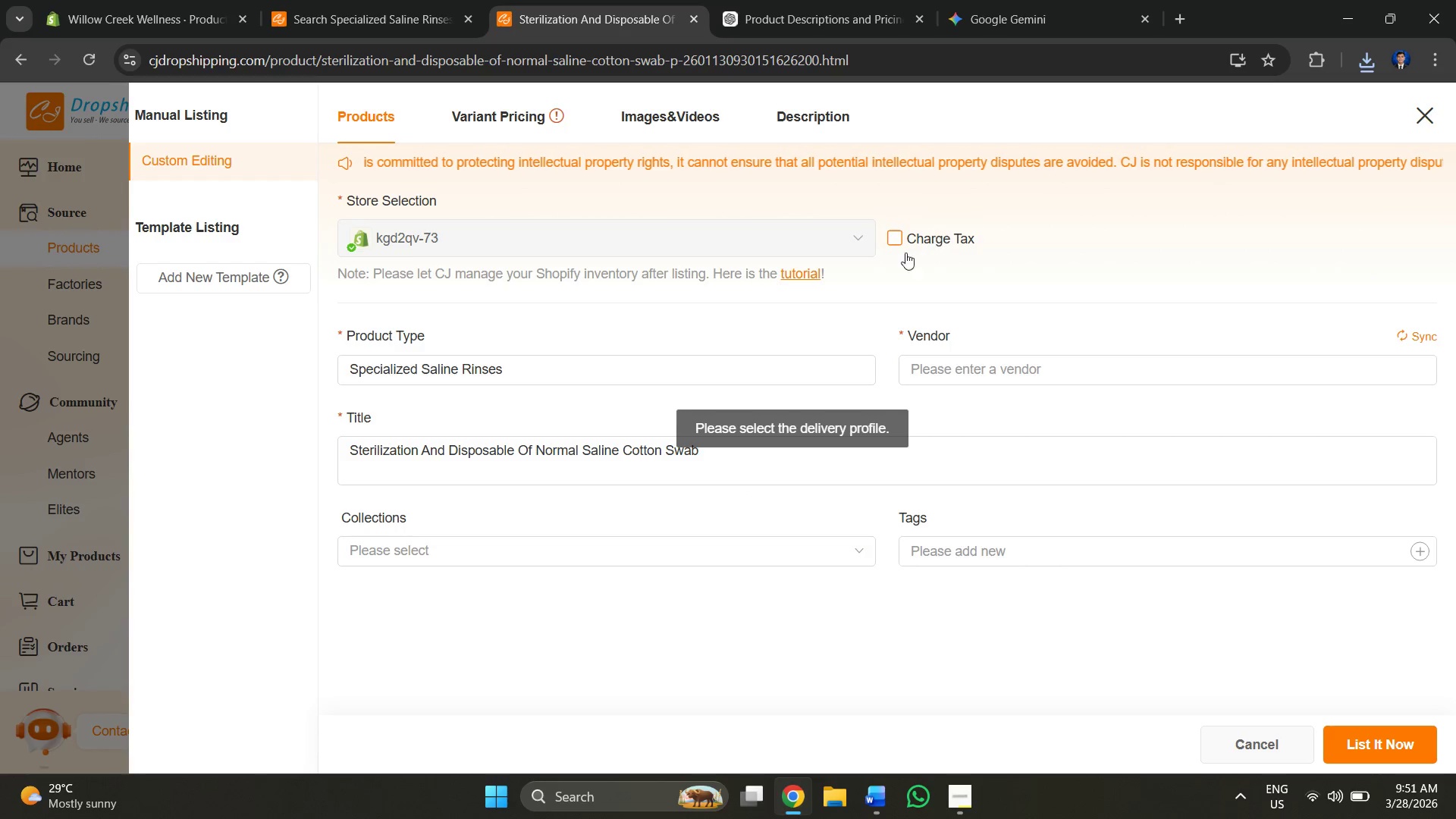 
left_click([755, 326])
 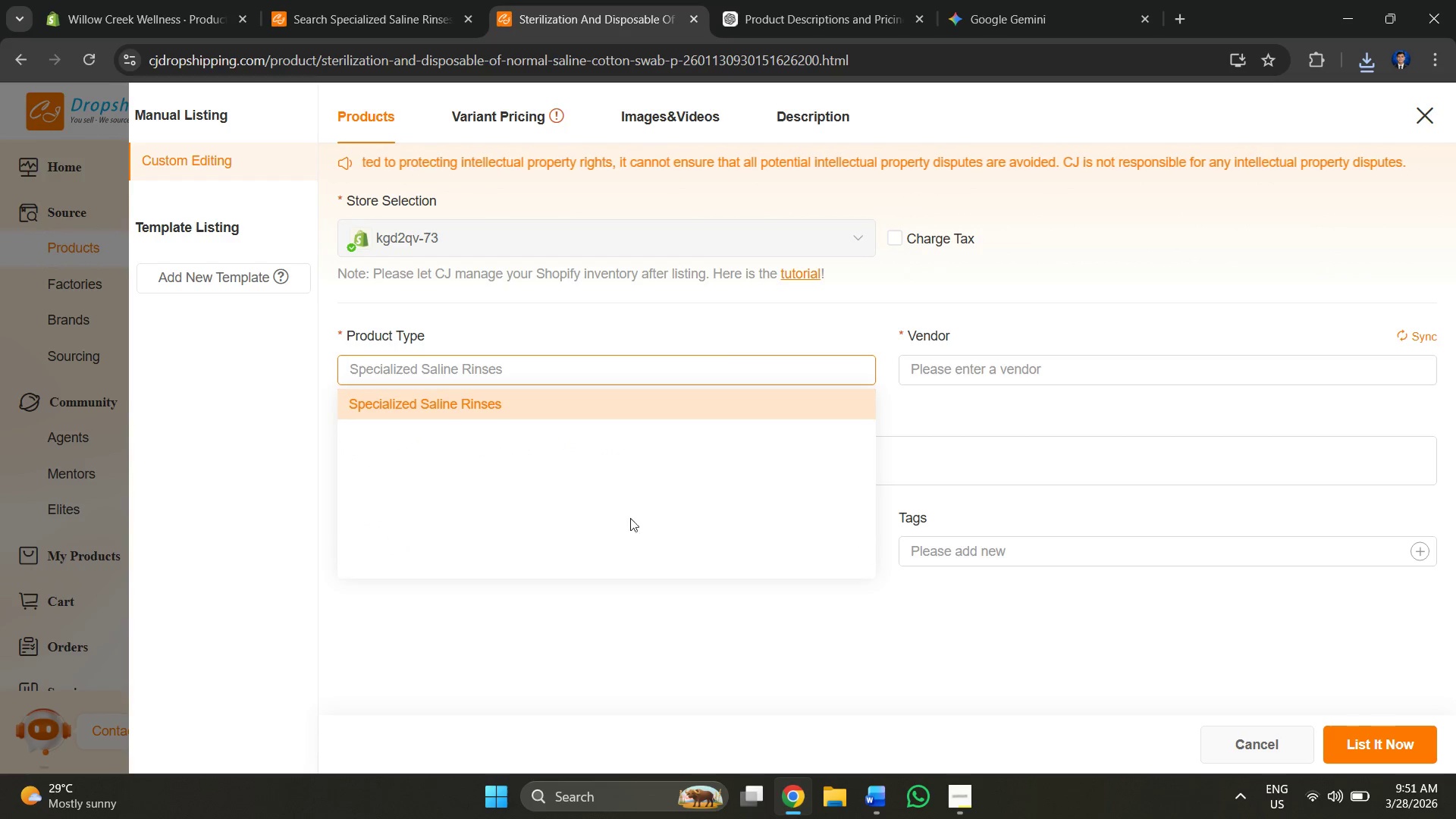 
left_click([607, 397])
 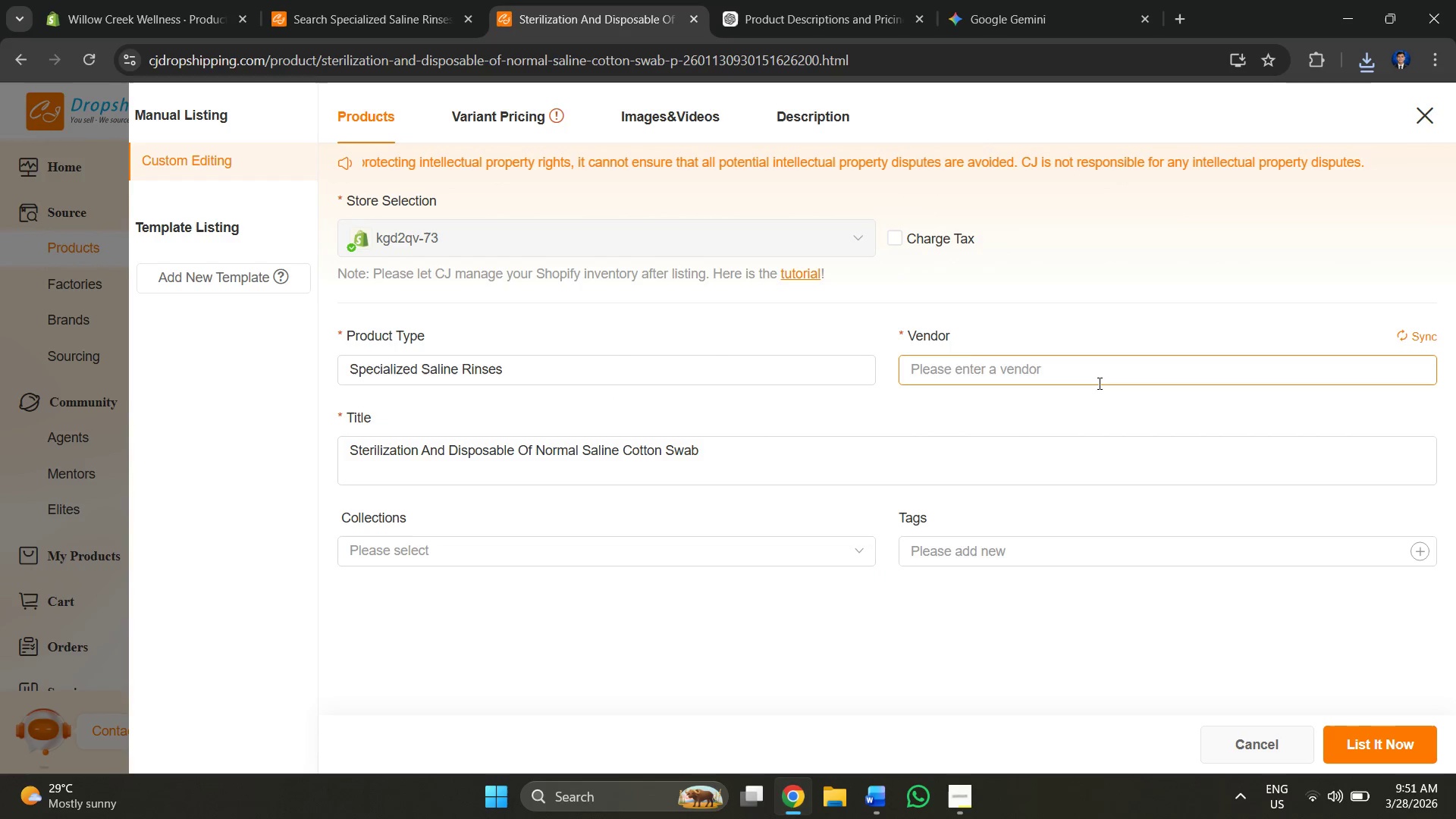 
left_click([1098, 381])
 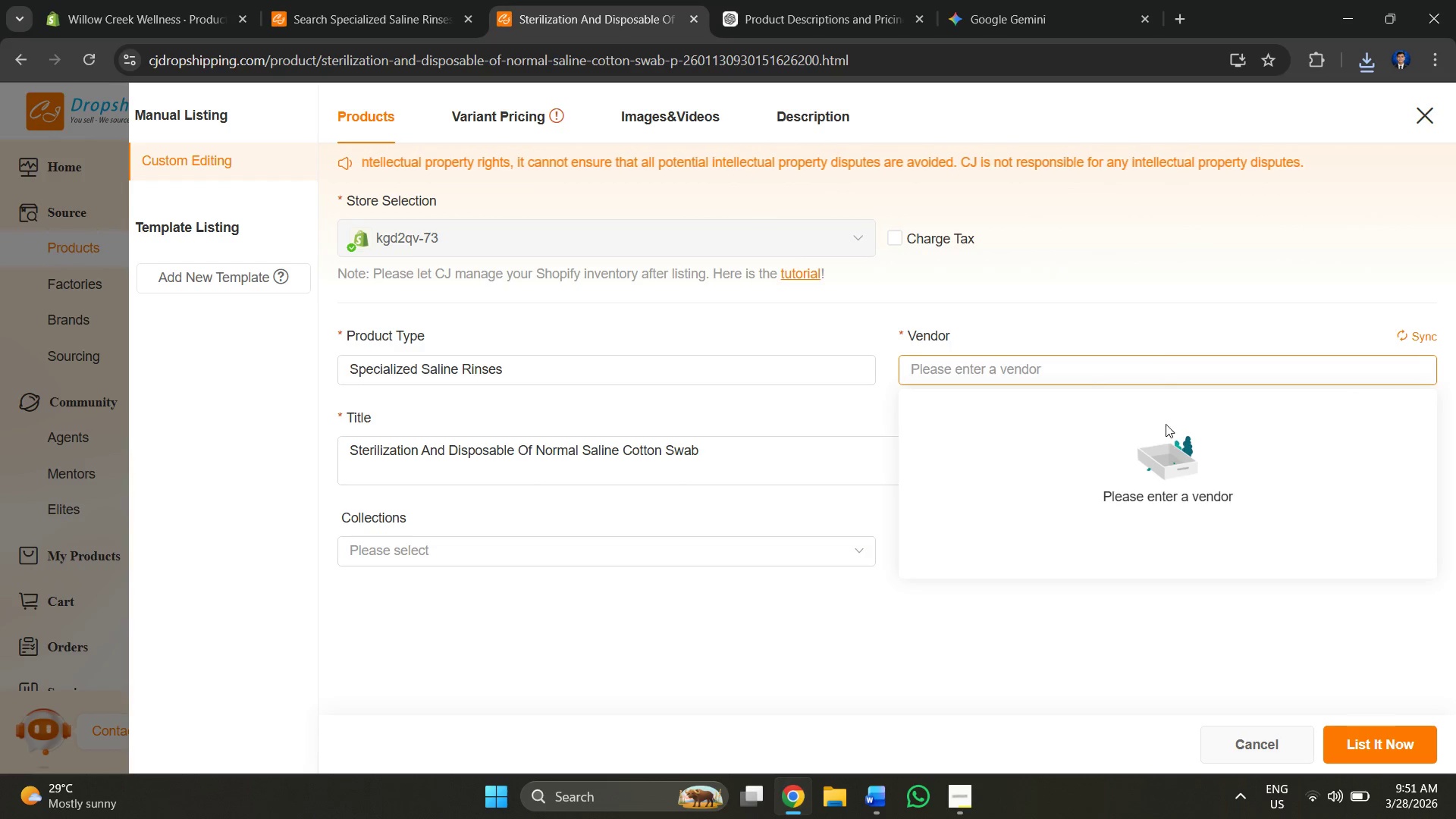 
double_click([993, 373])
 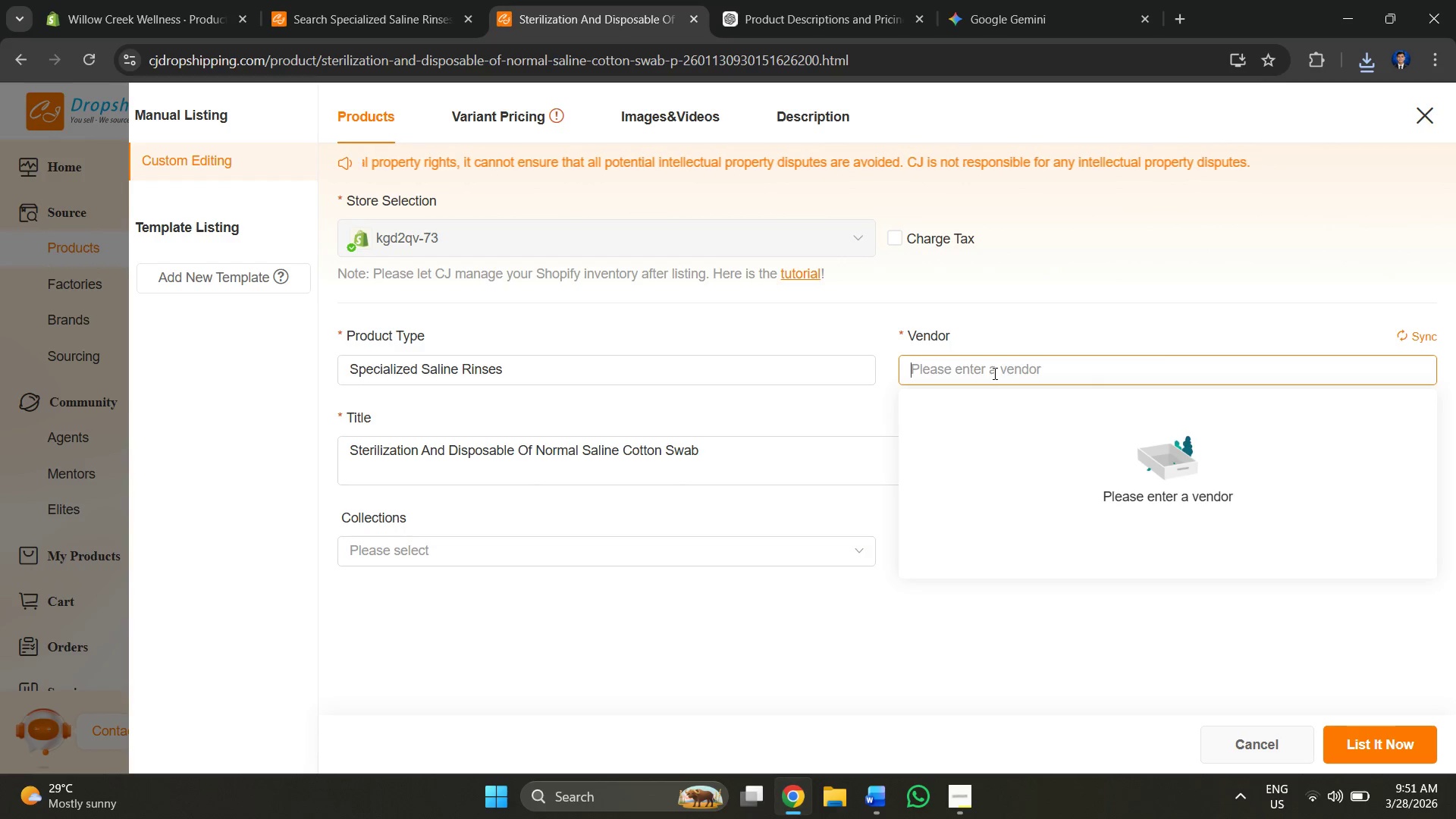 
key(Shift+W)
 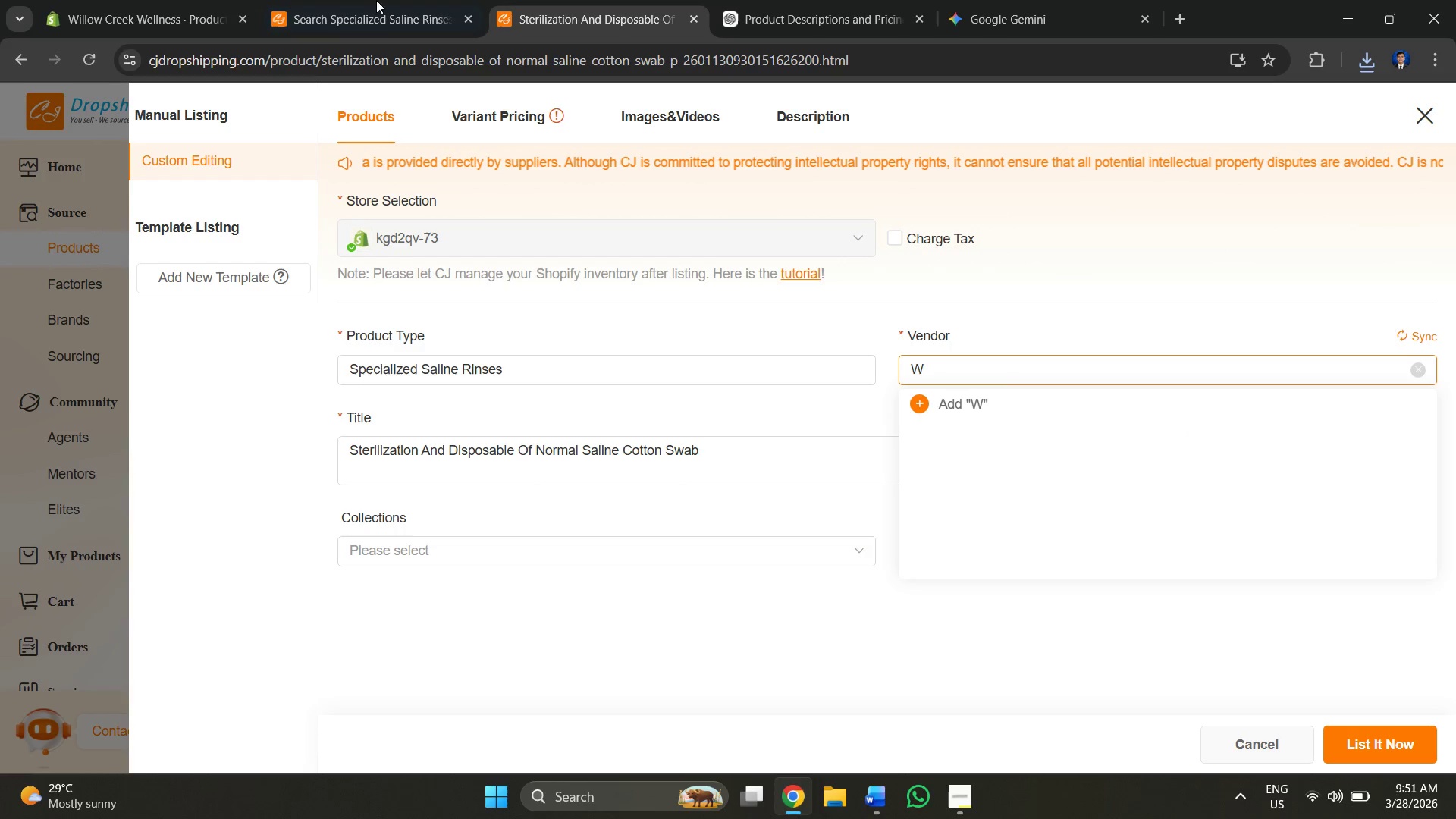 
double_click([79, 0])
 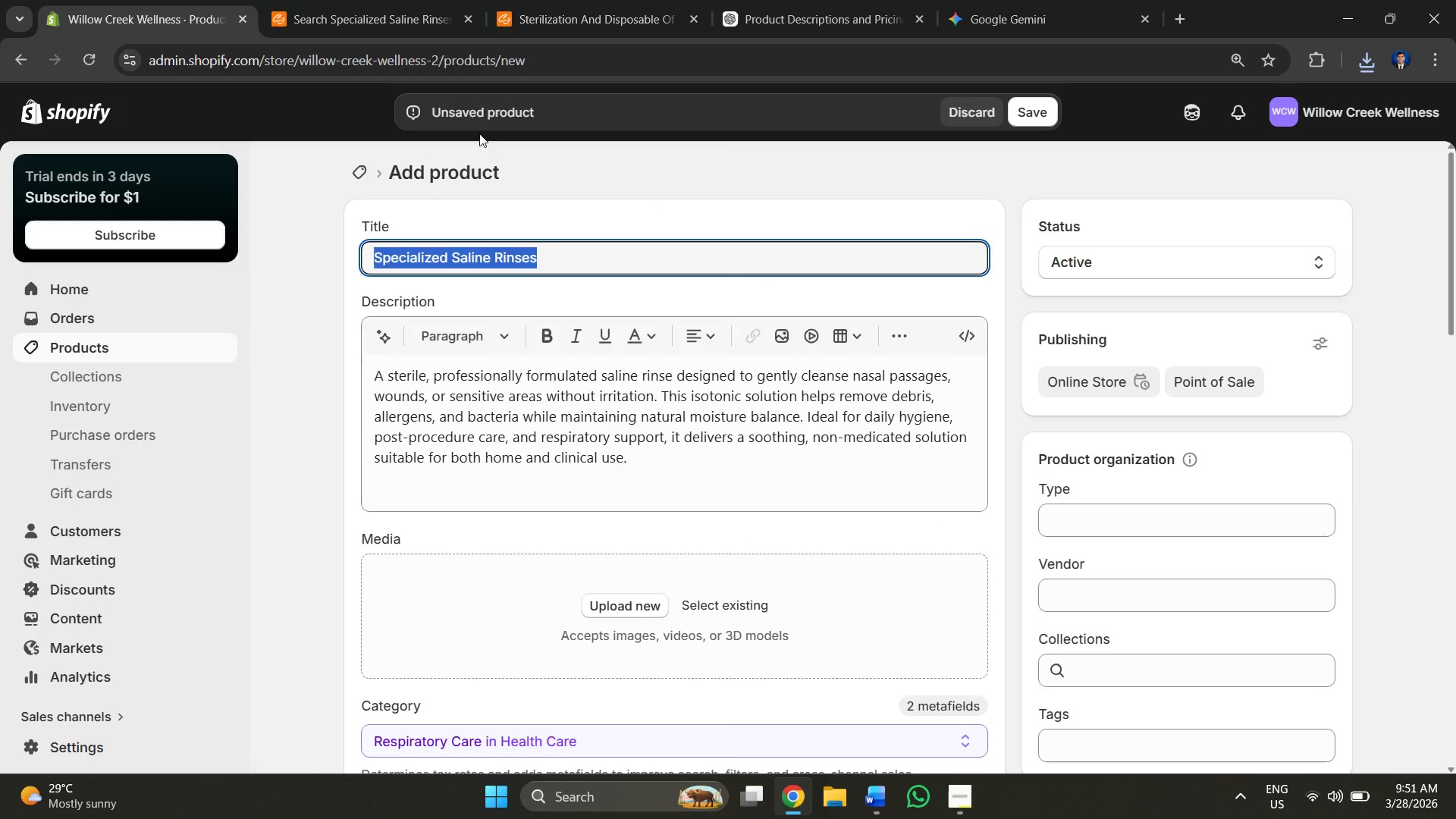 
left_click([406, 0])
 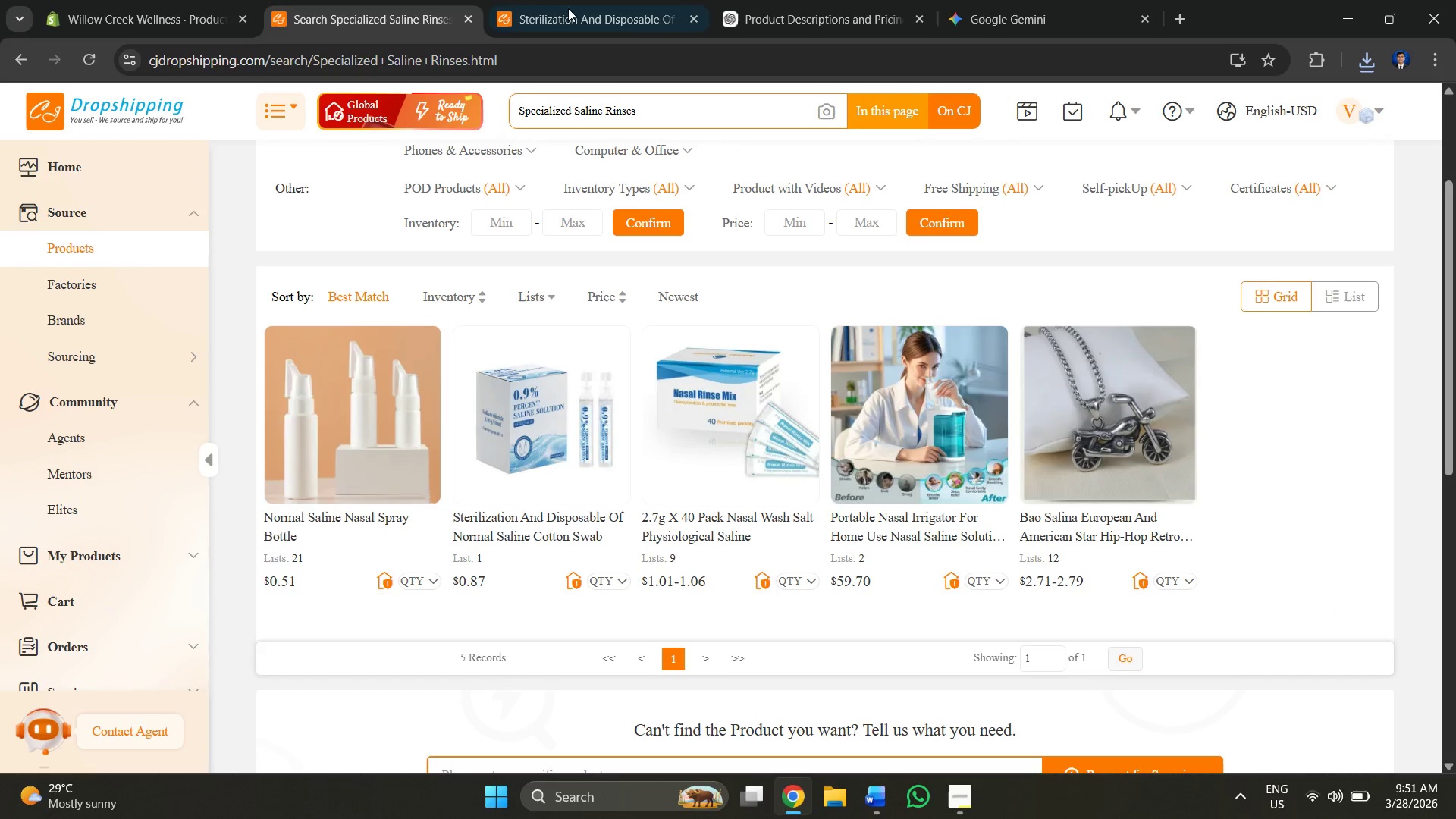 
left_click_drag(start_coordinate=[527, 0], to_coordinate=[540, 6])
 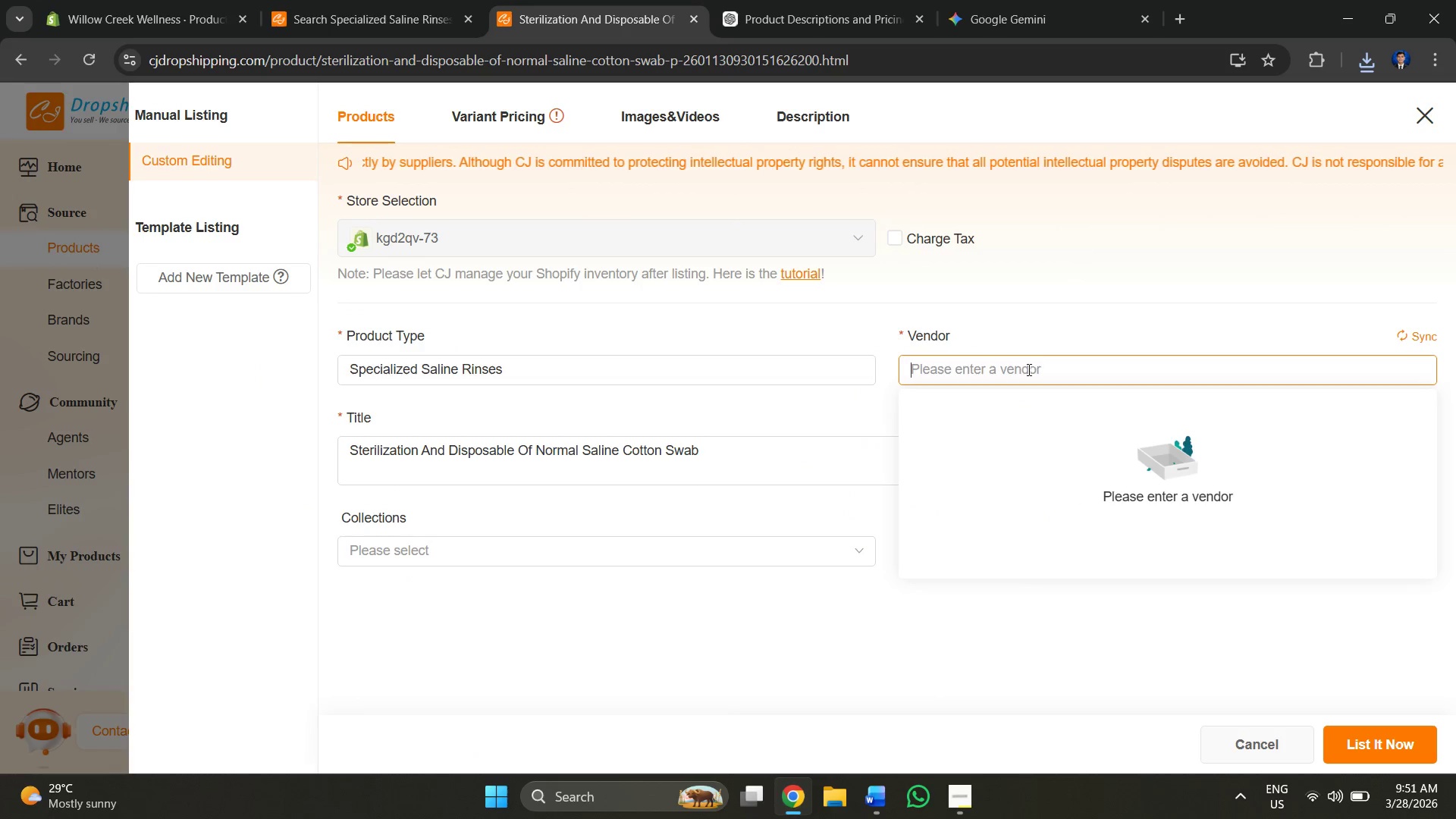 
left_click([1017, 369])
 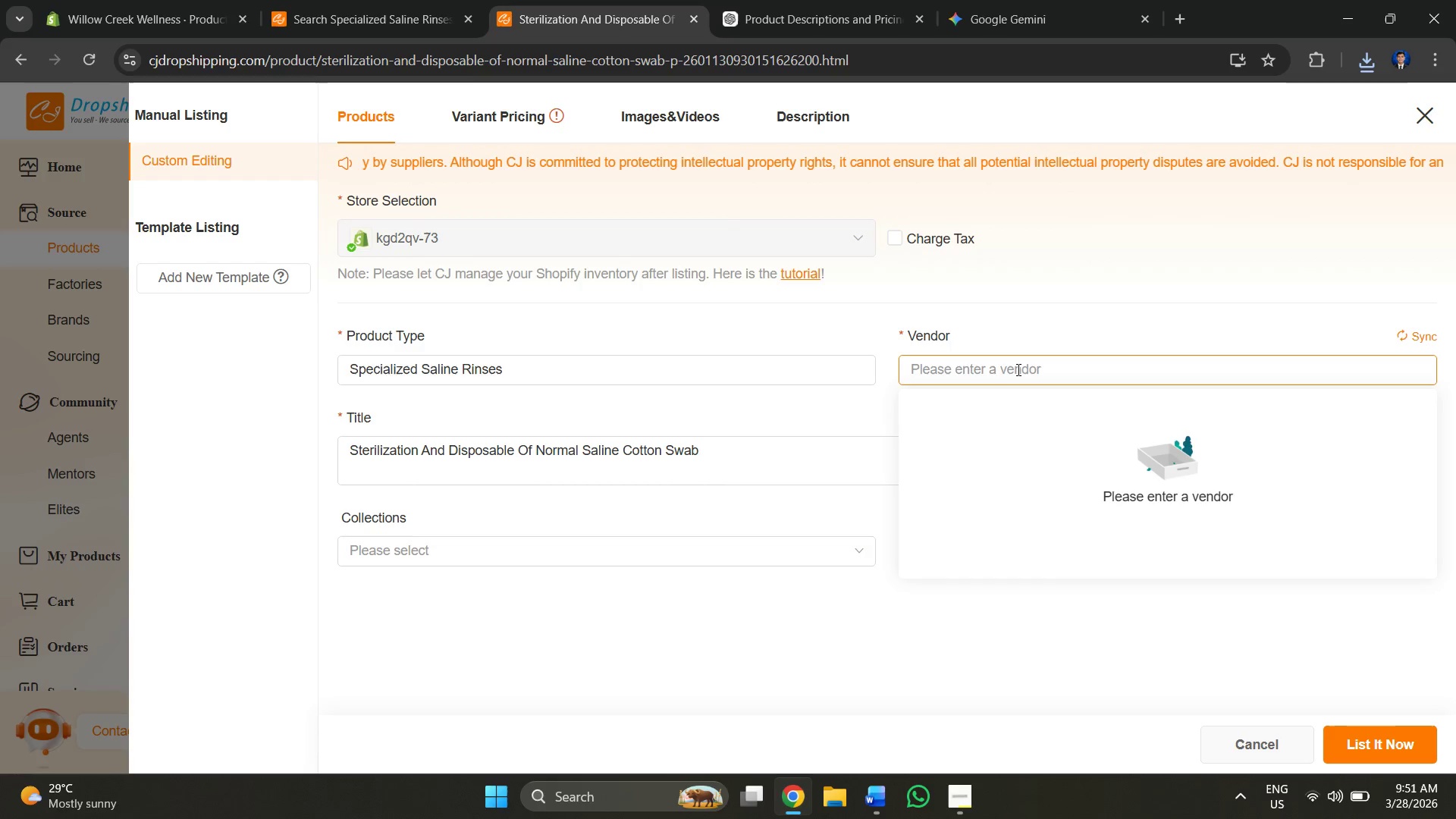 
type(Willo )
key(Backspace)
type(w Creer)
key(Backspace)
type(k Wellness)
 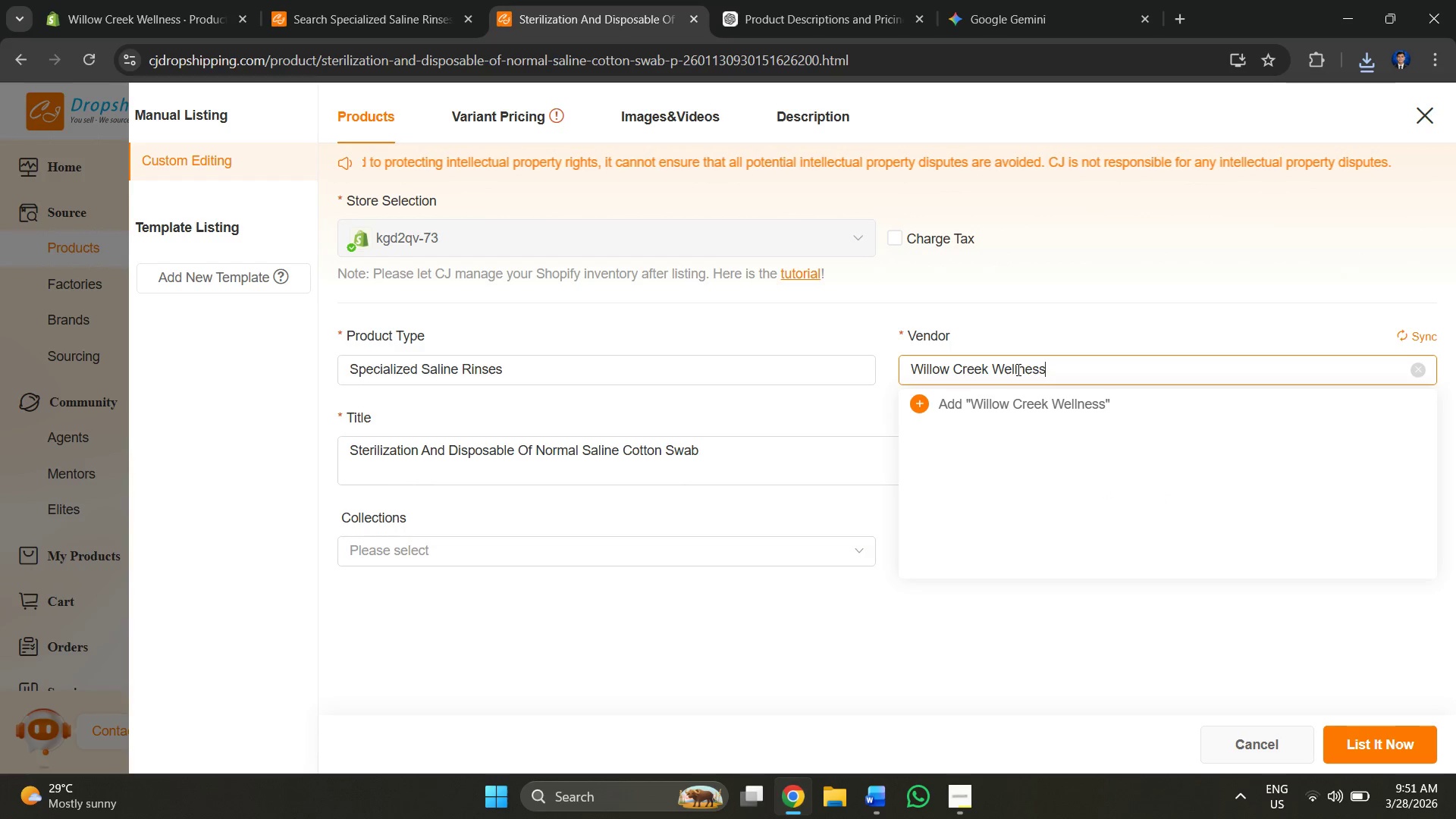 
left_click([954, 404])
 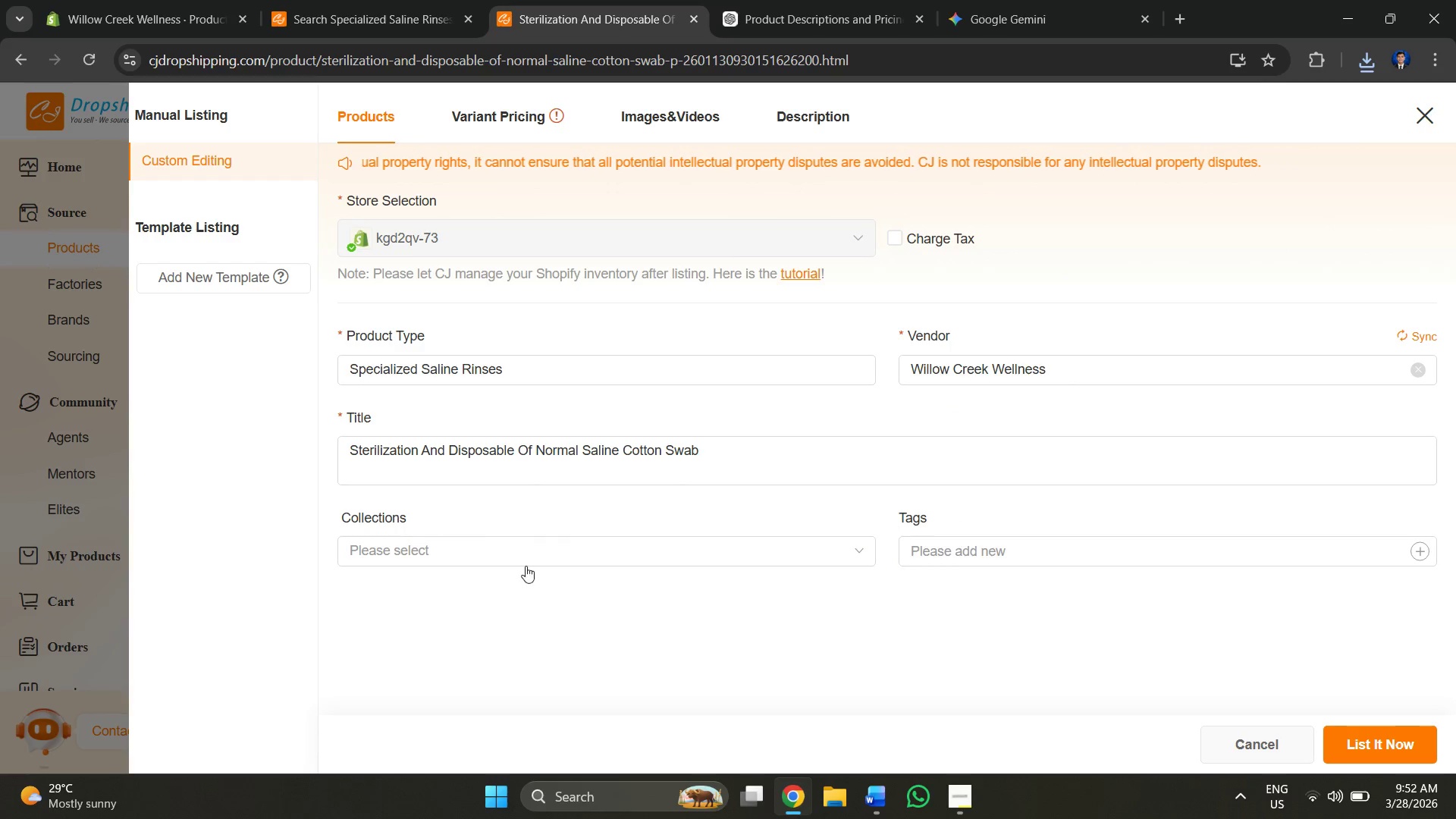 
left_click([438, 552])
 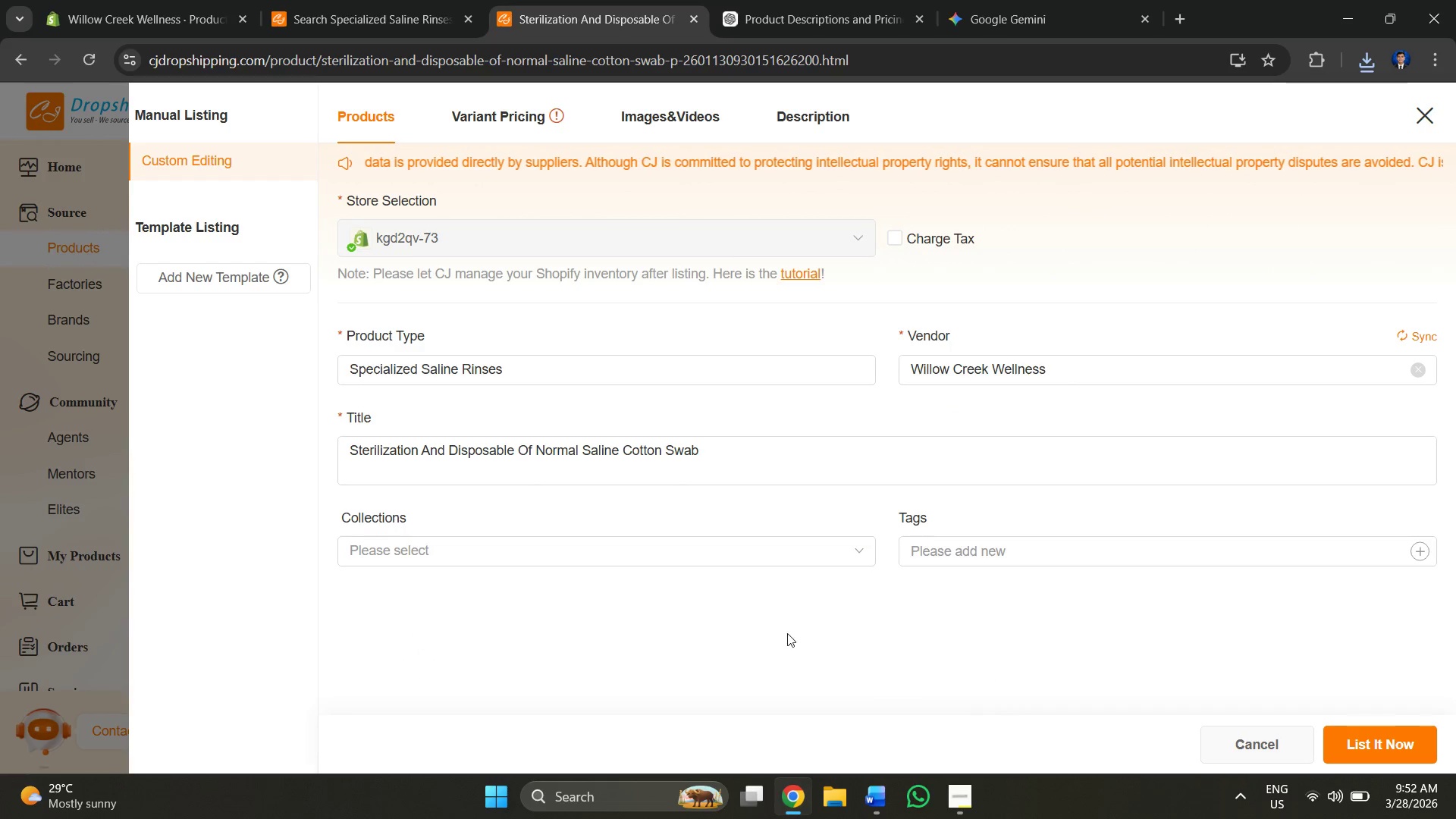 
left_click([1377, 743])
 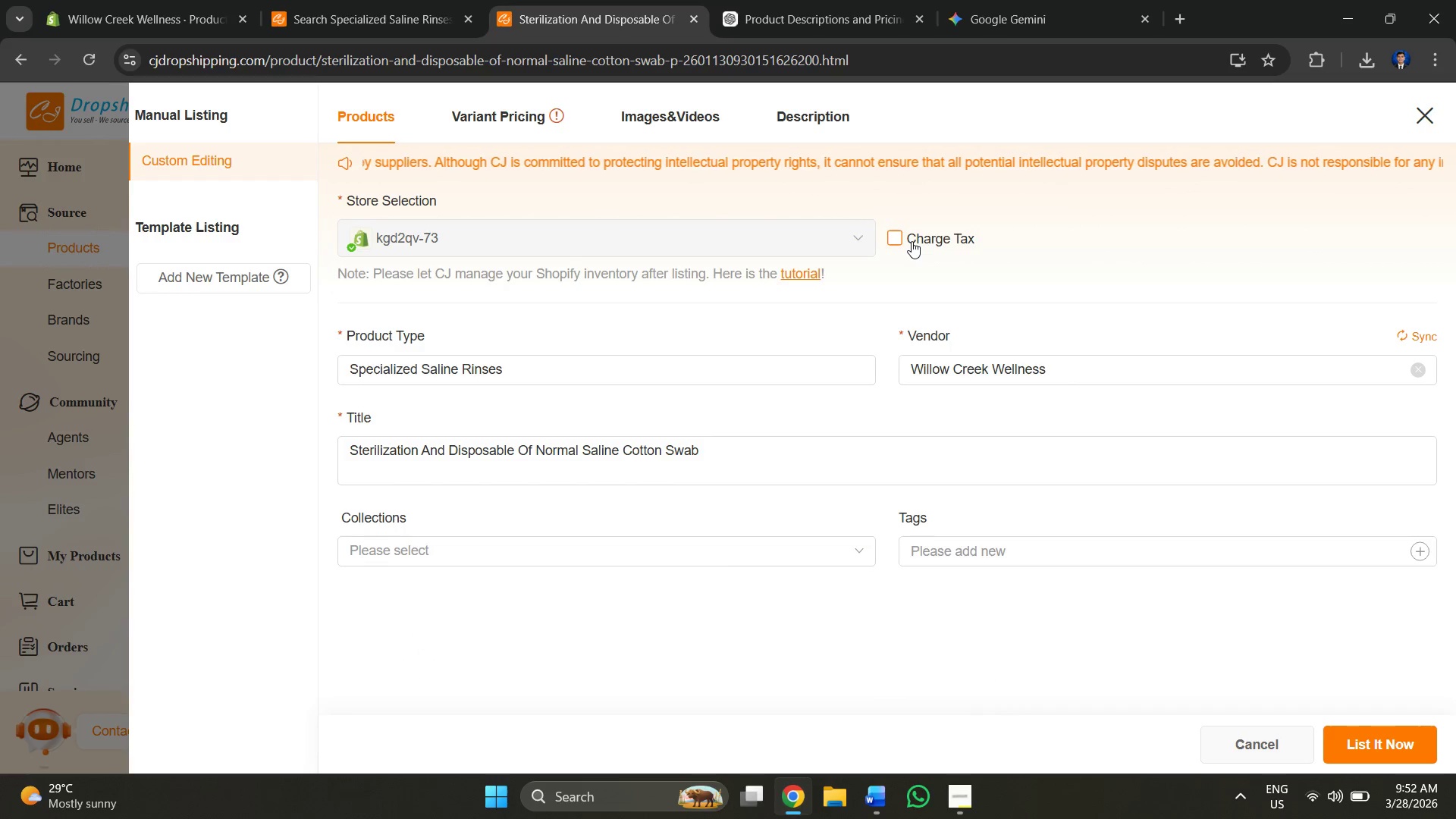 
wait(6.25)
 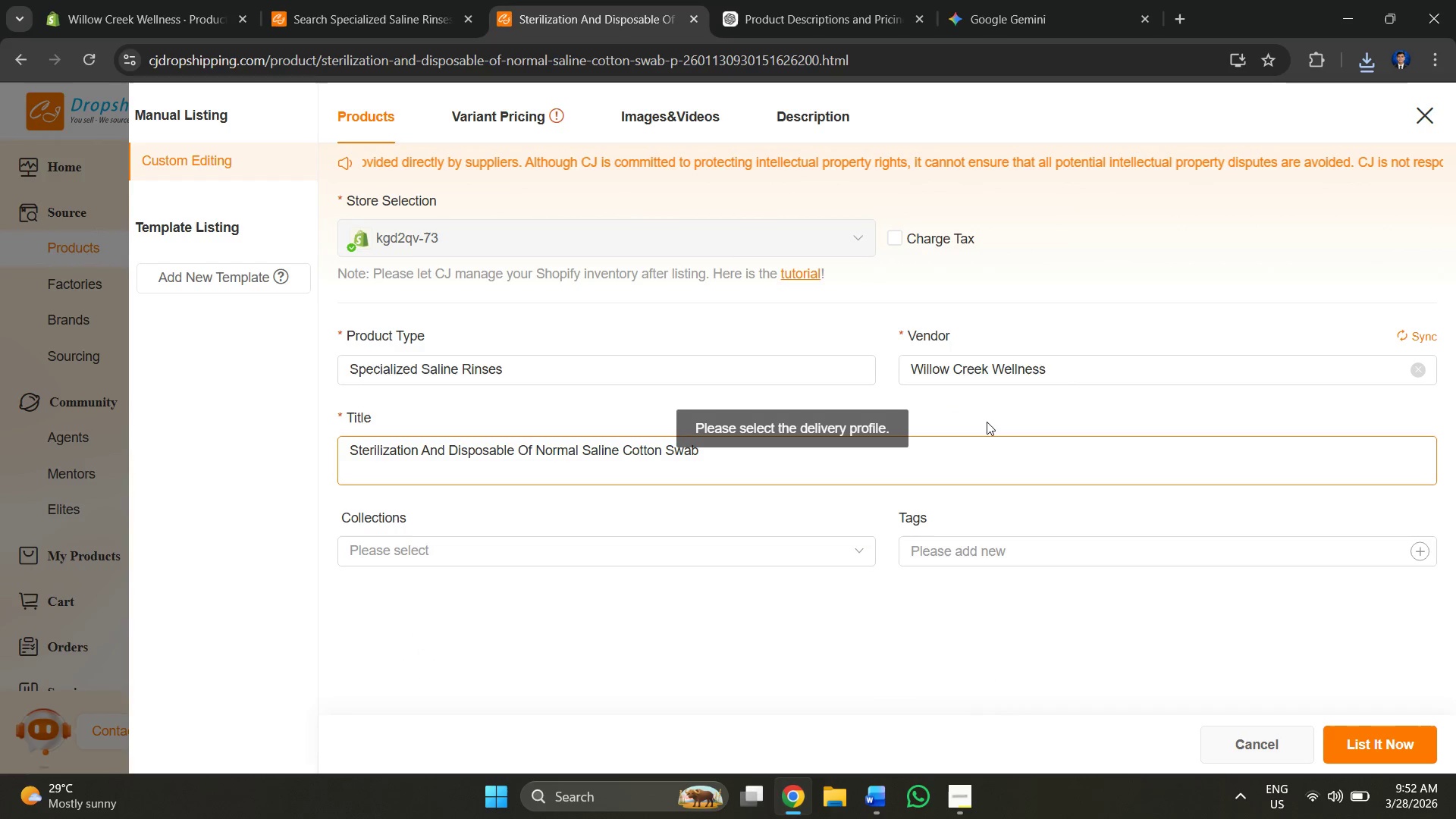 
scroll: coordinate [740, 433], scroll_direction: down, amount: 3.0
 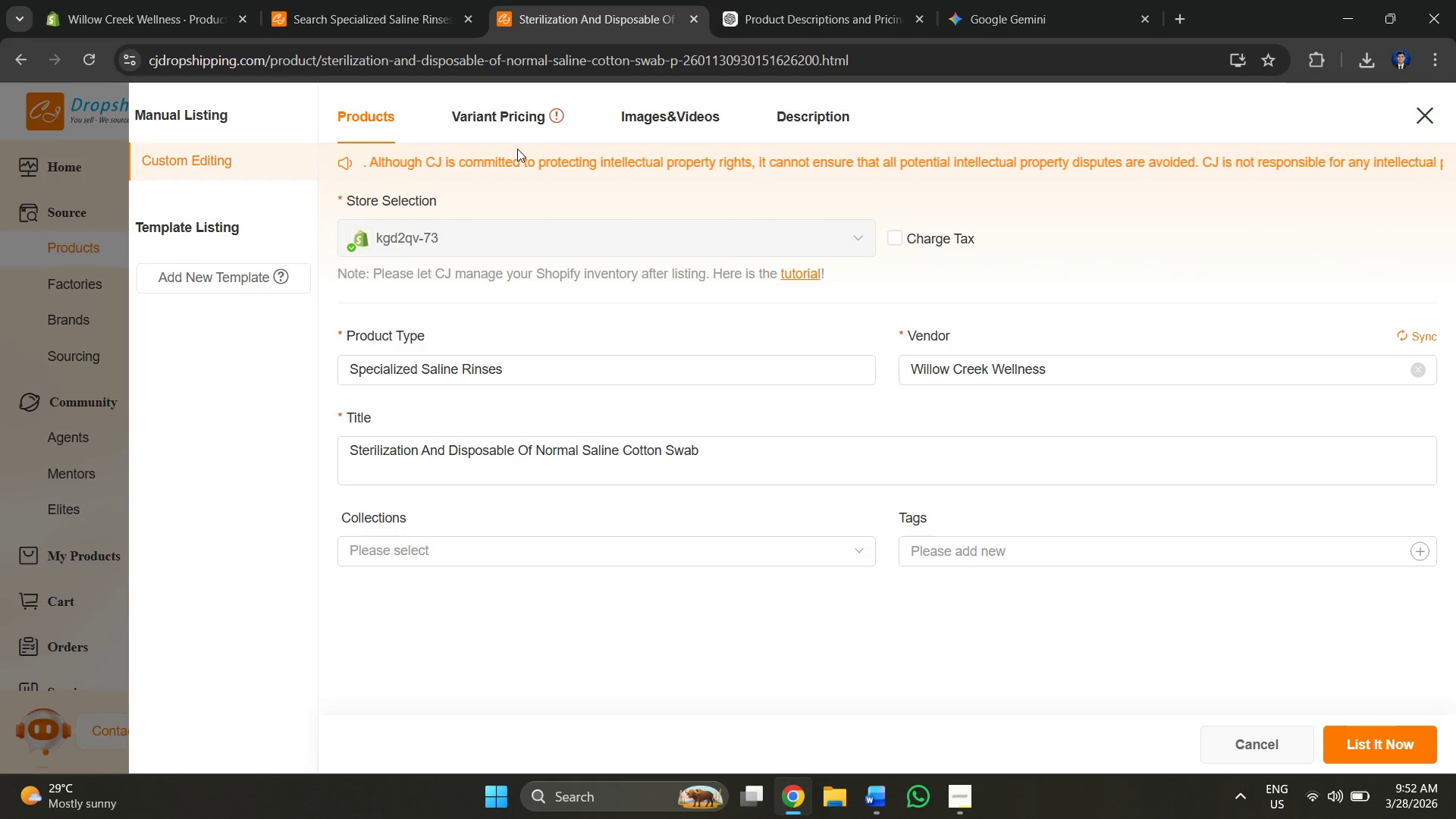 
left_click([531, 123])
 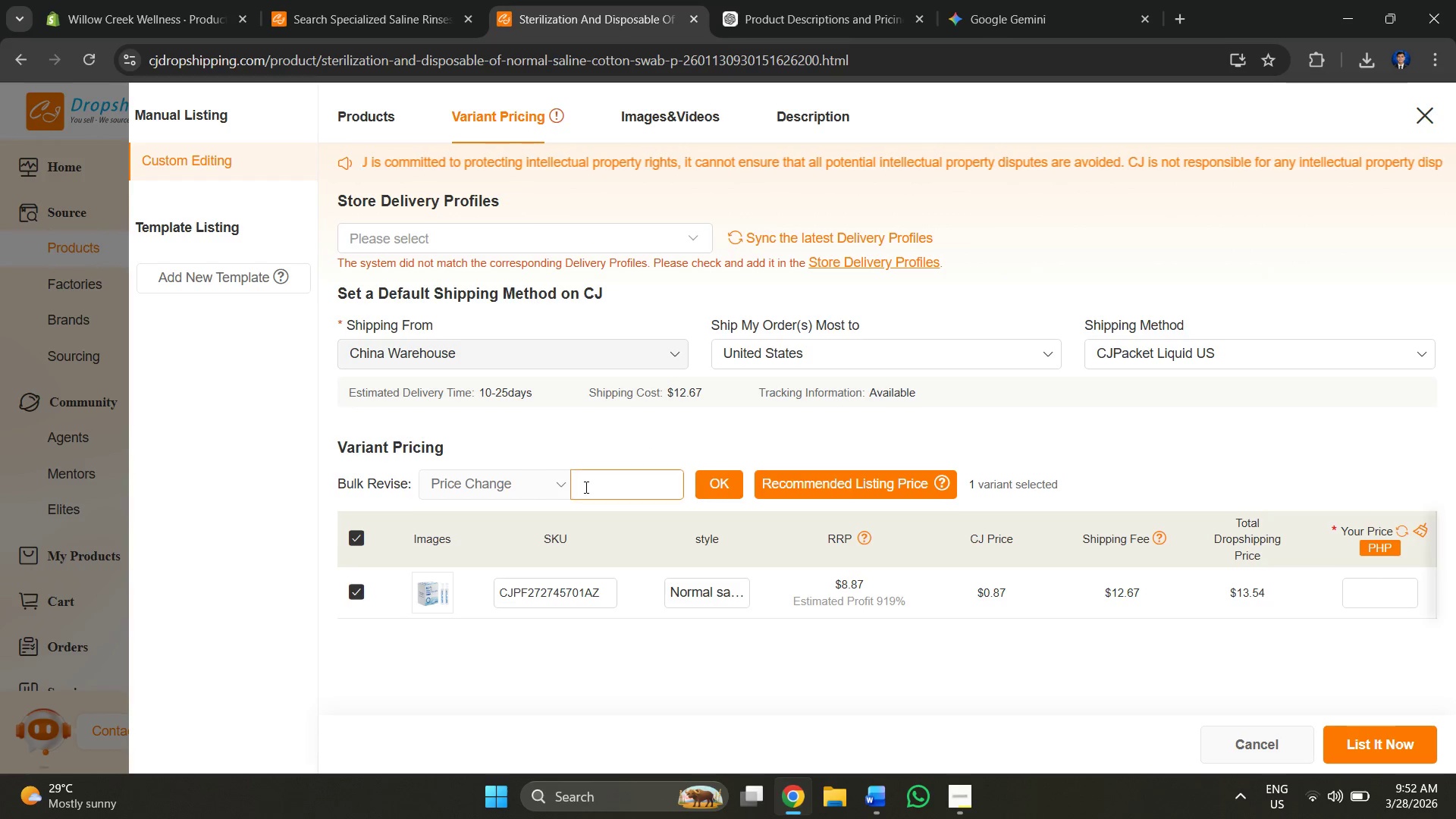 
scroll: coordinate [894, 588], scroll_direction: down, amount: 1.0
 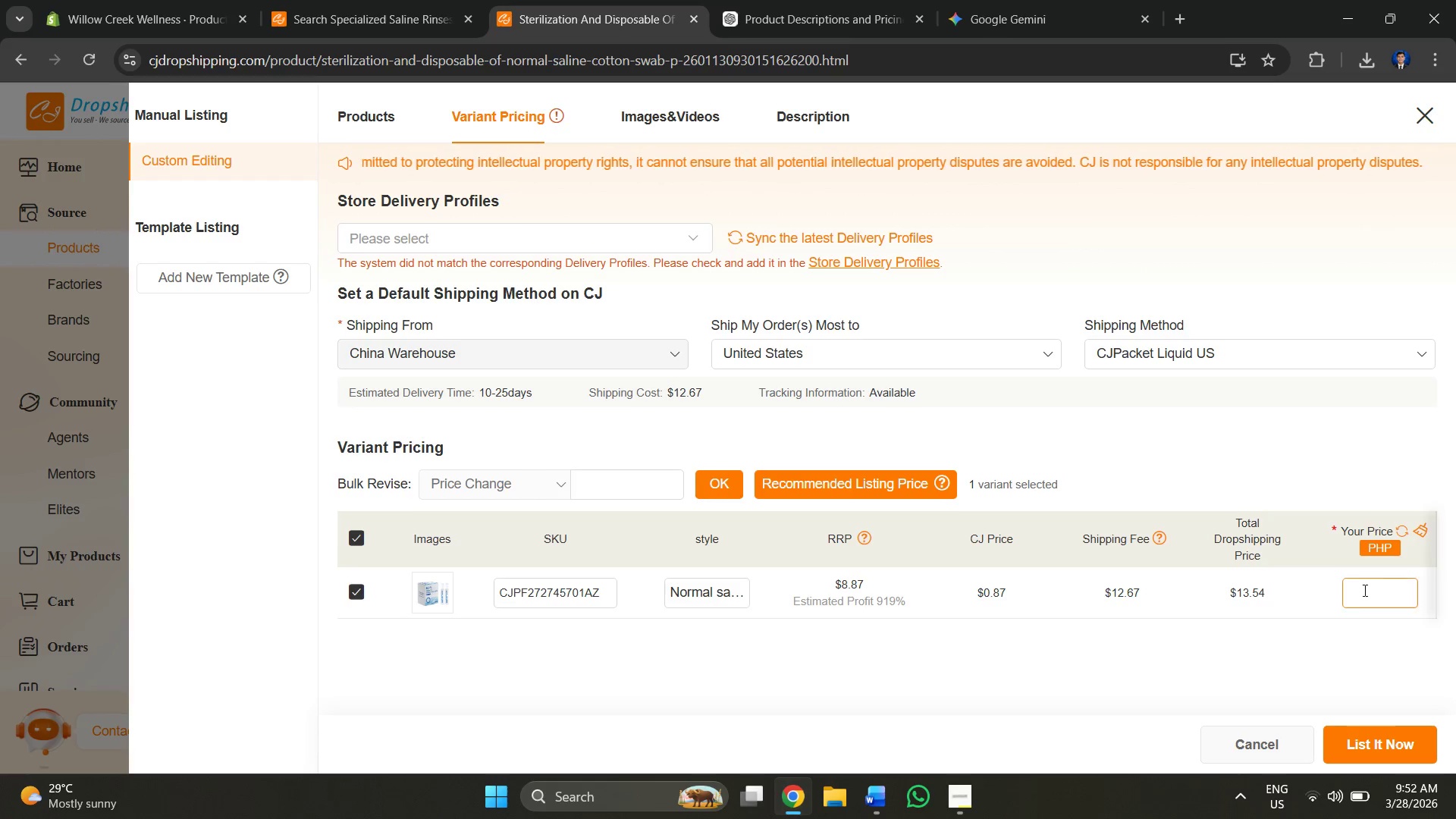 
left_click([1372, 598])
 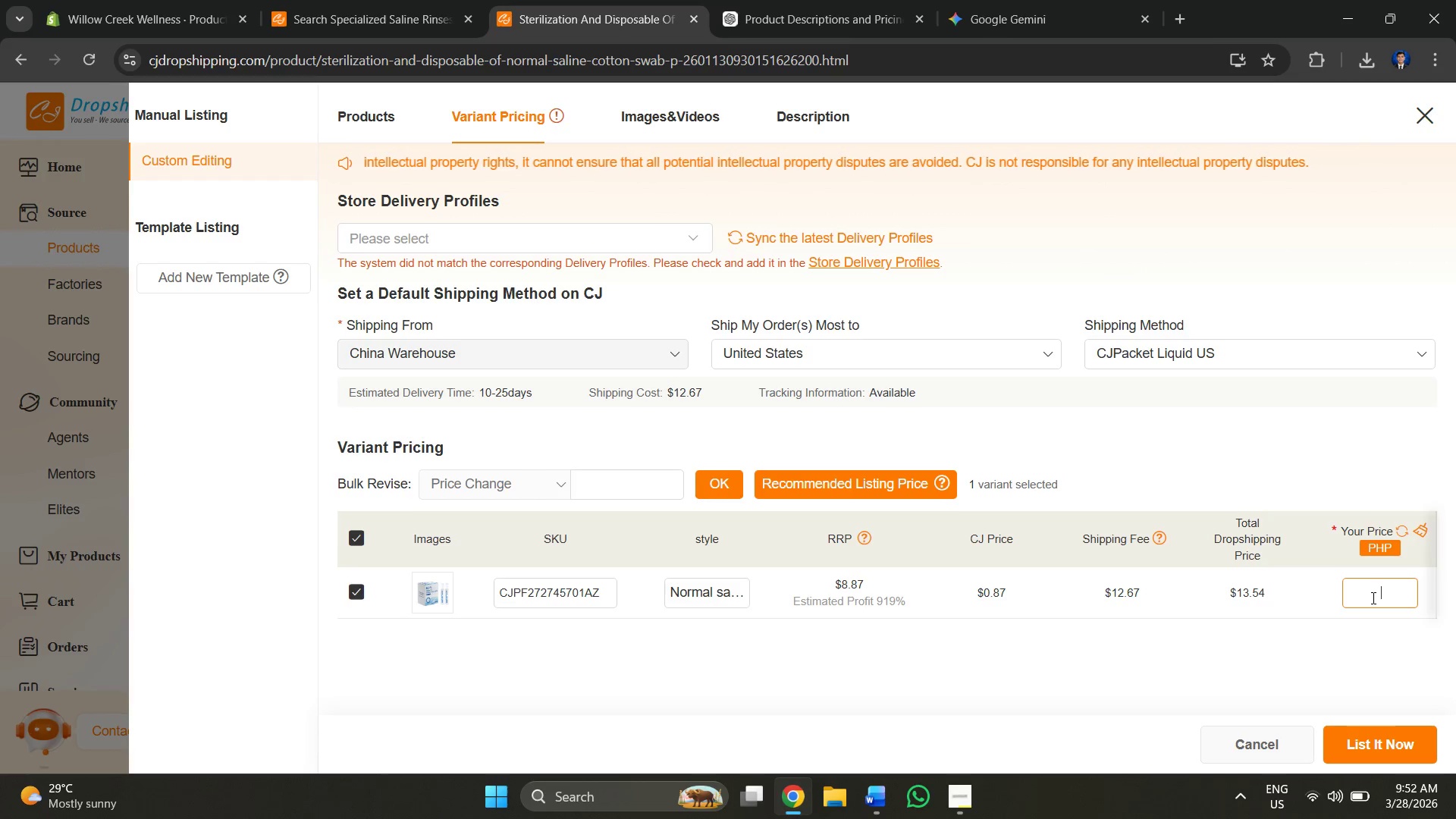 
type(499)
 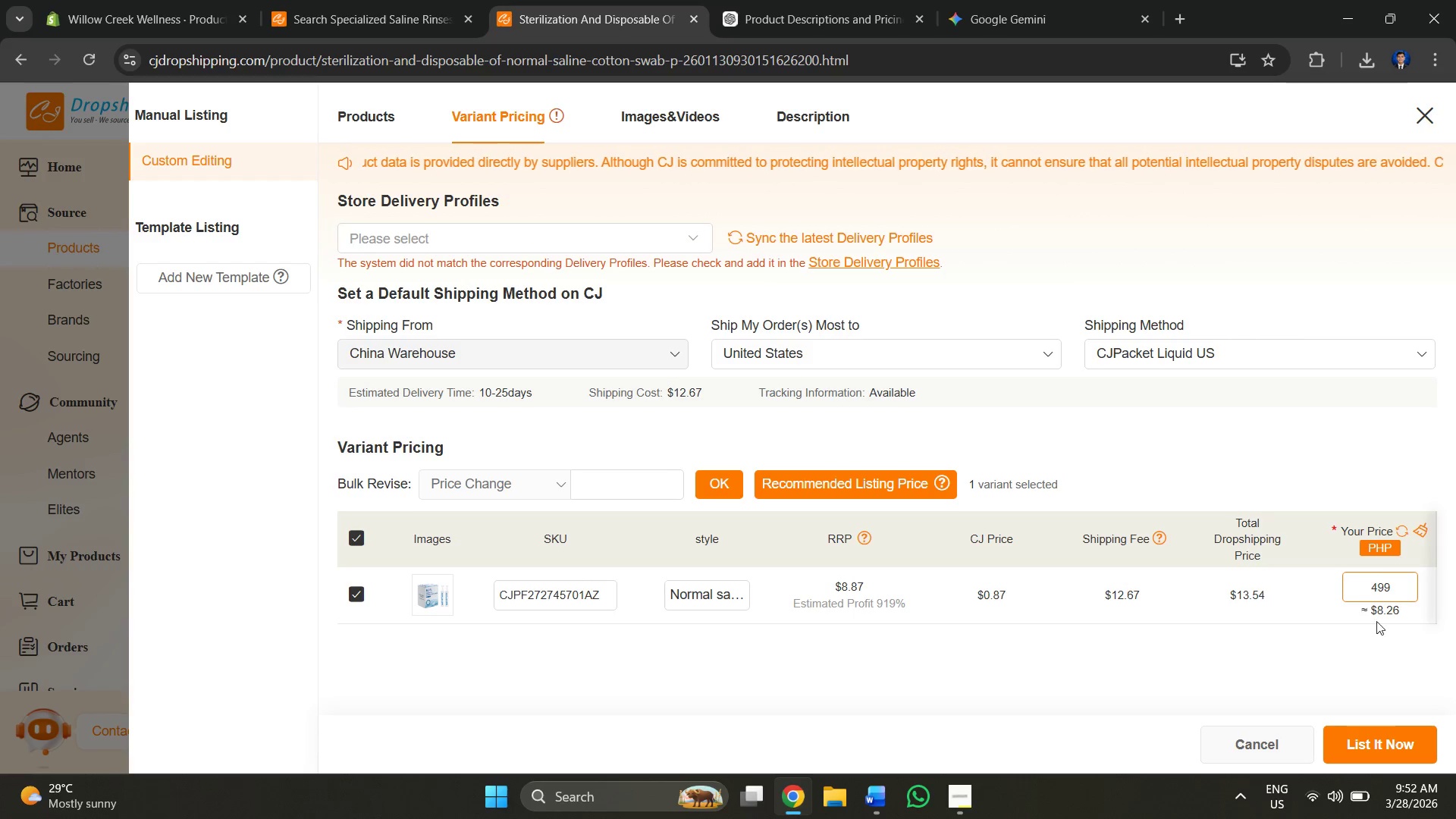 
left_click_drag(start_coordinate=[1399, 591], to_coordinate=[1357, 591])
 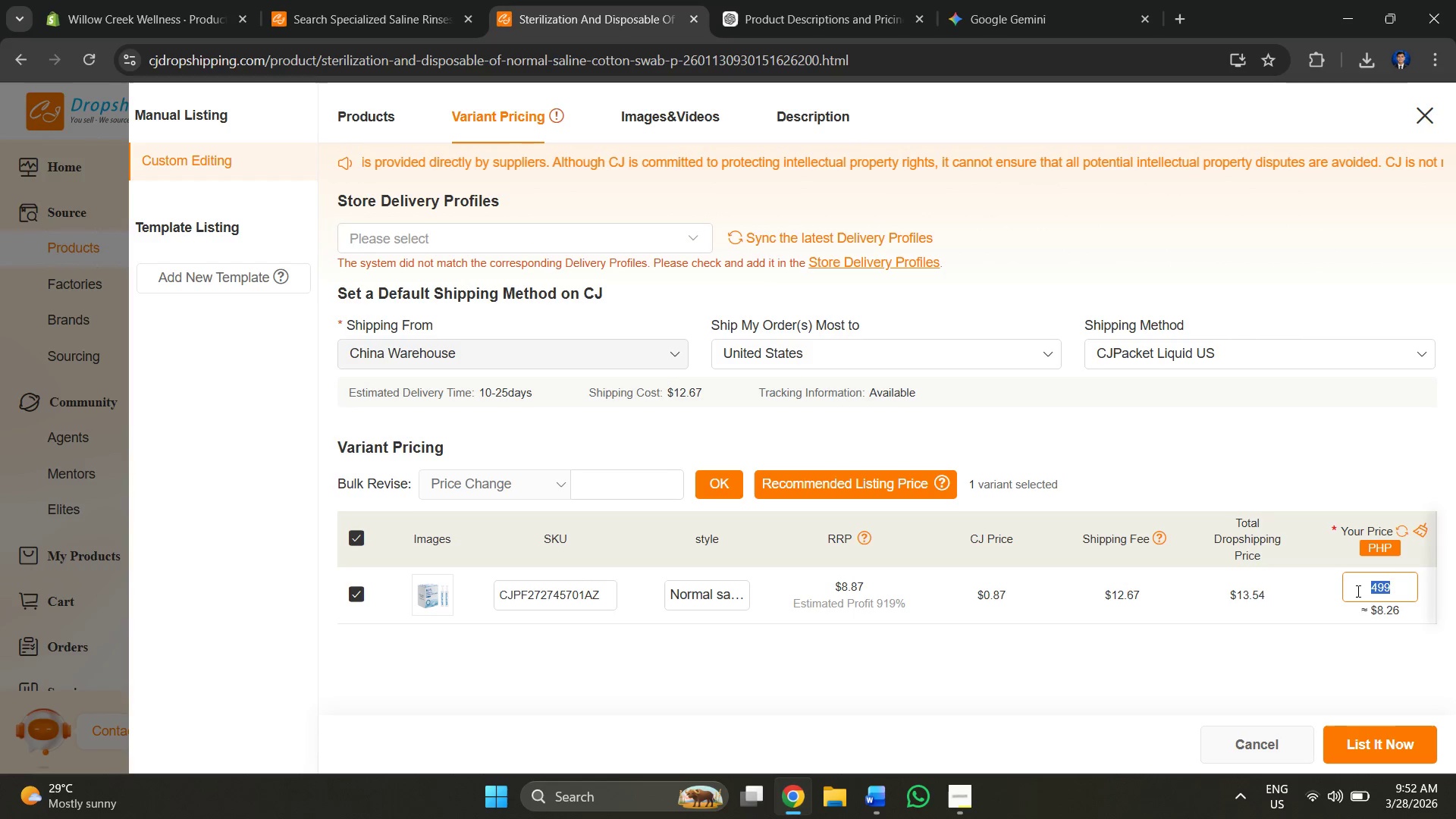 
type(1000)
 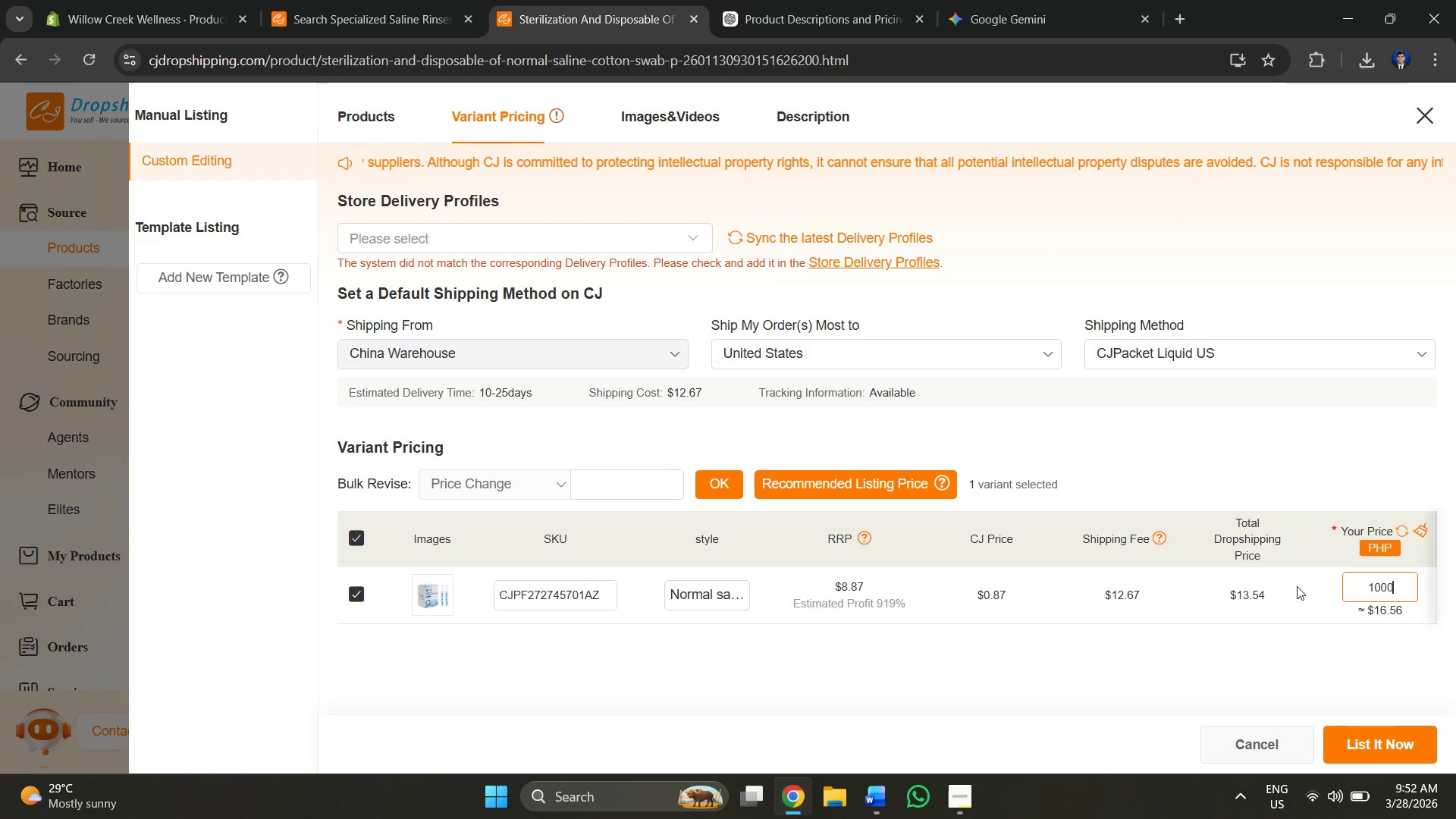 
wait(8.41)
 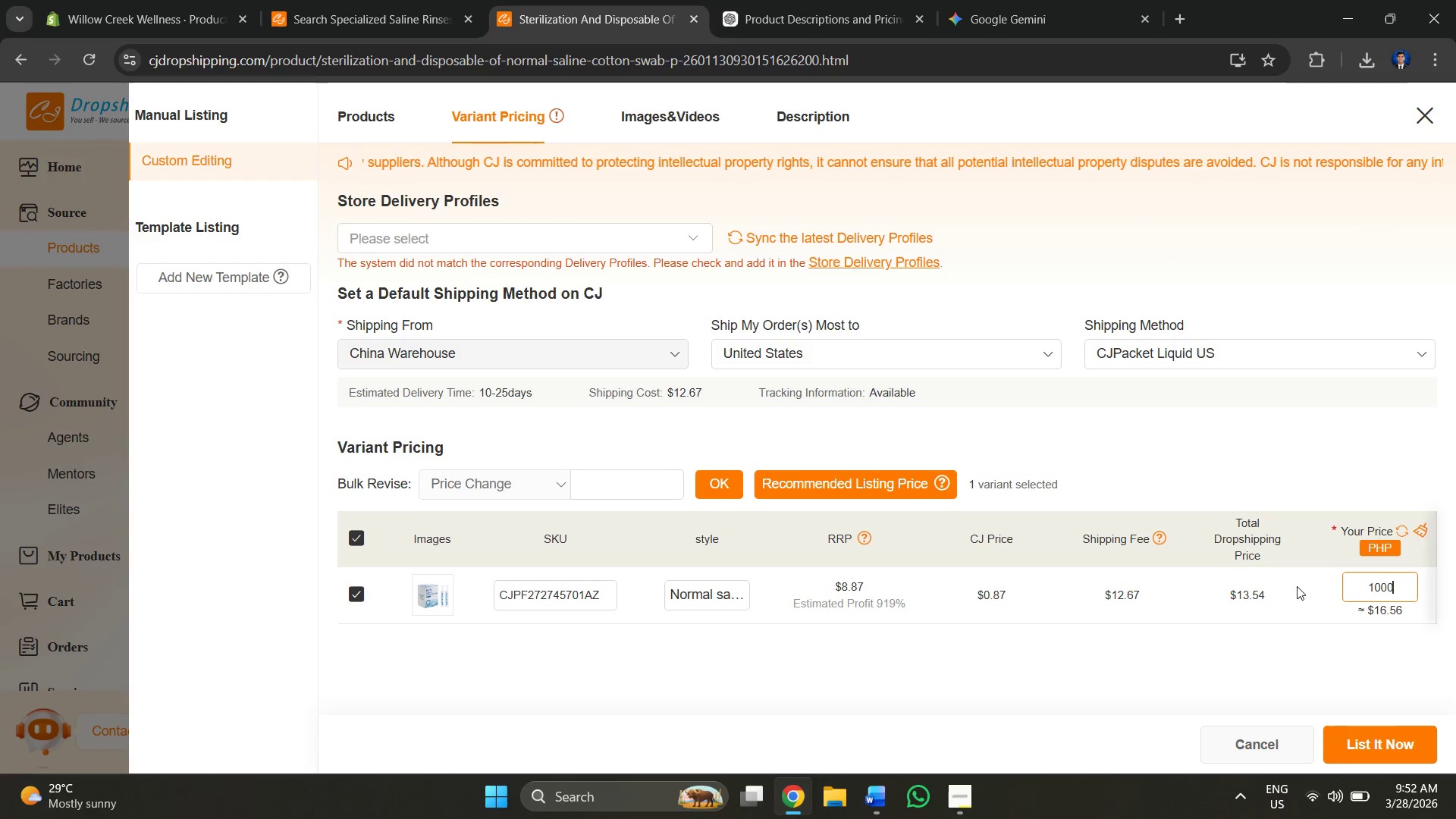 
left_click([606, 485])
 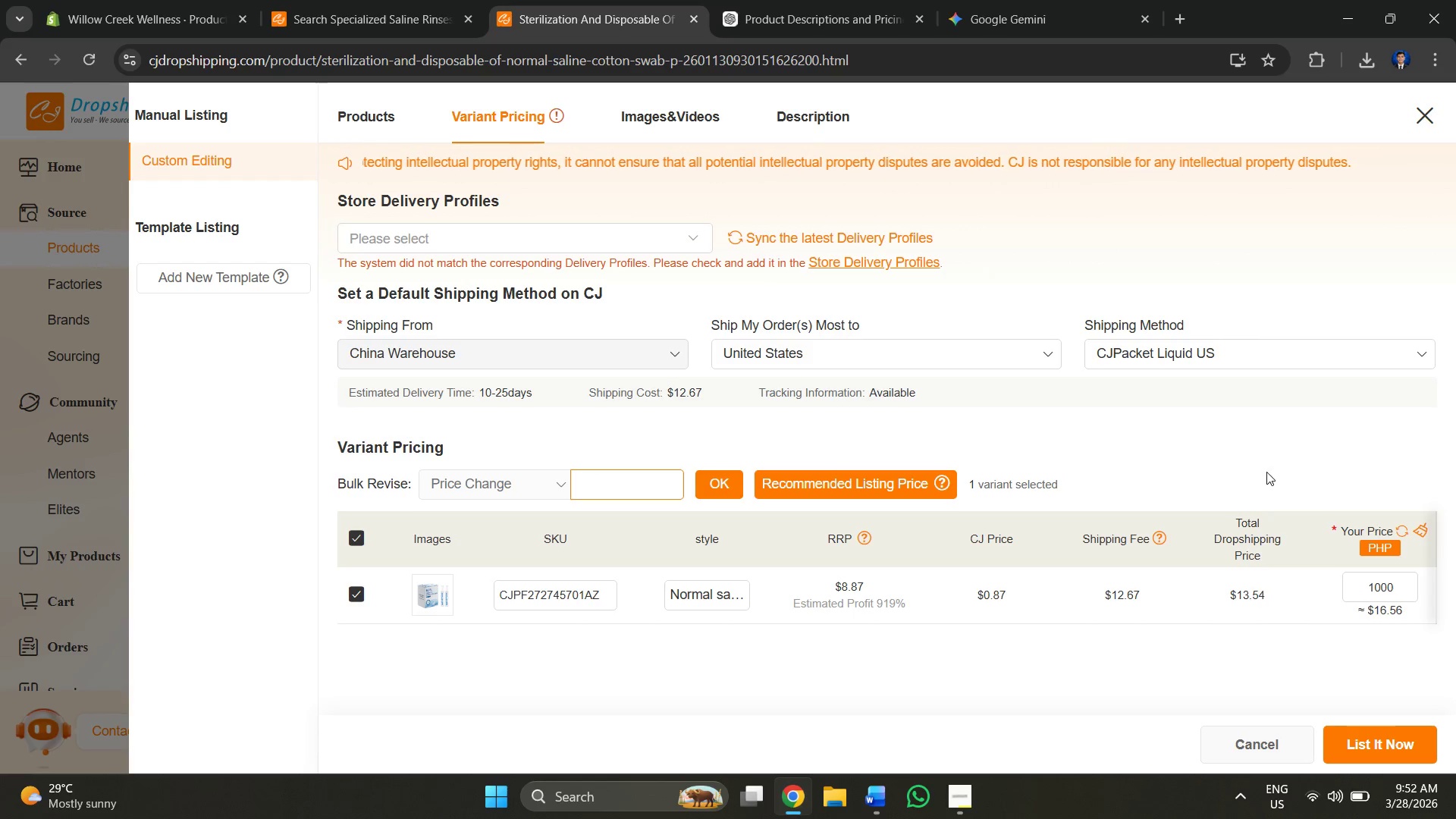 
wait(5.19)
 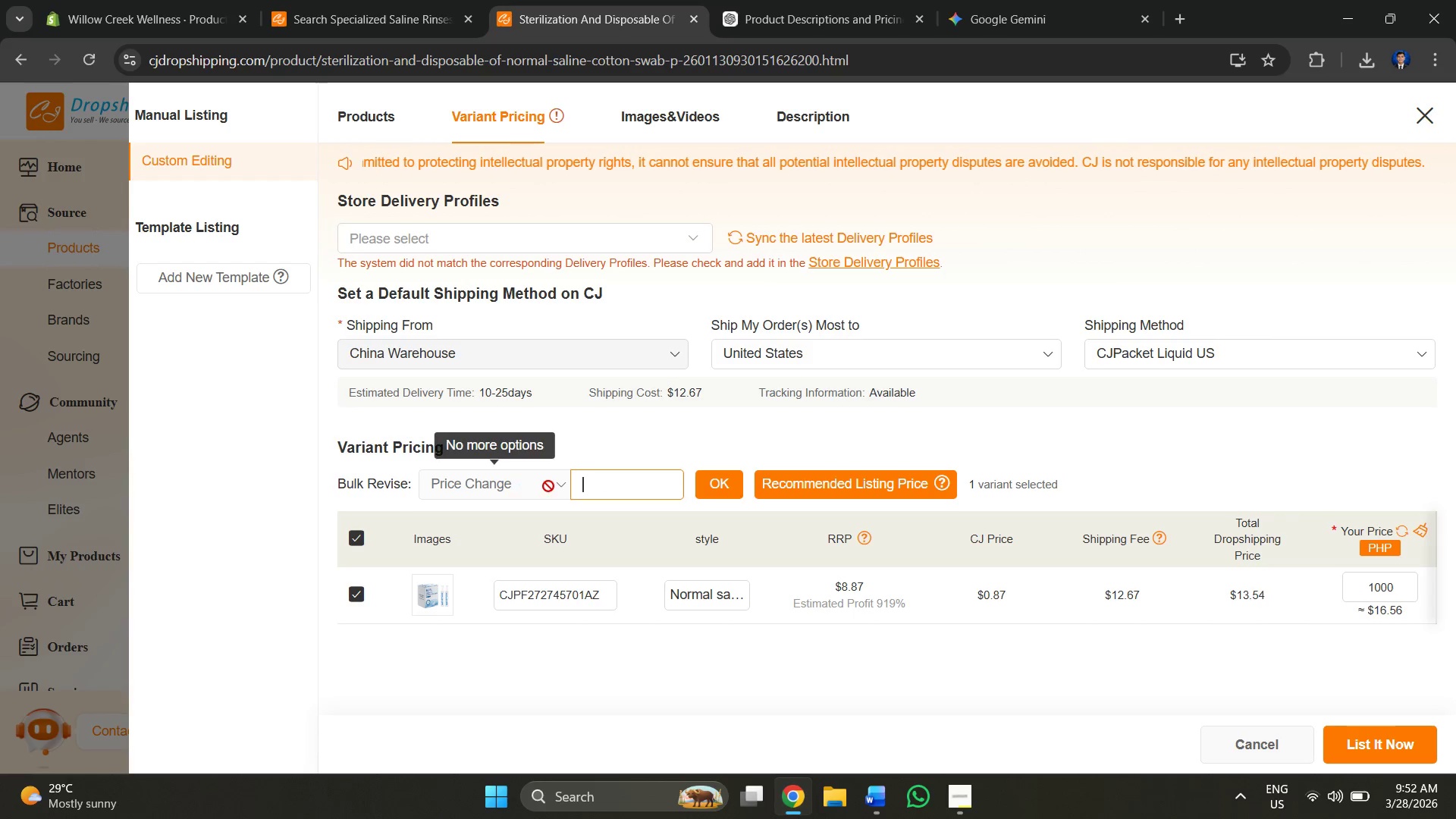 
left_click([588, 482])
 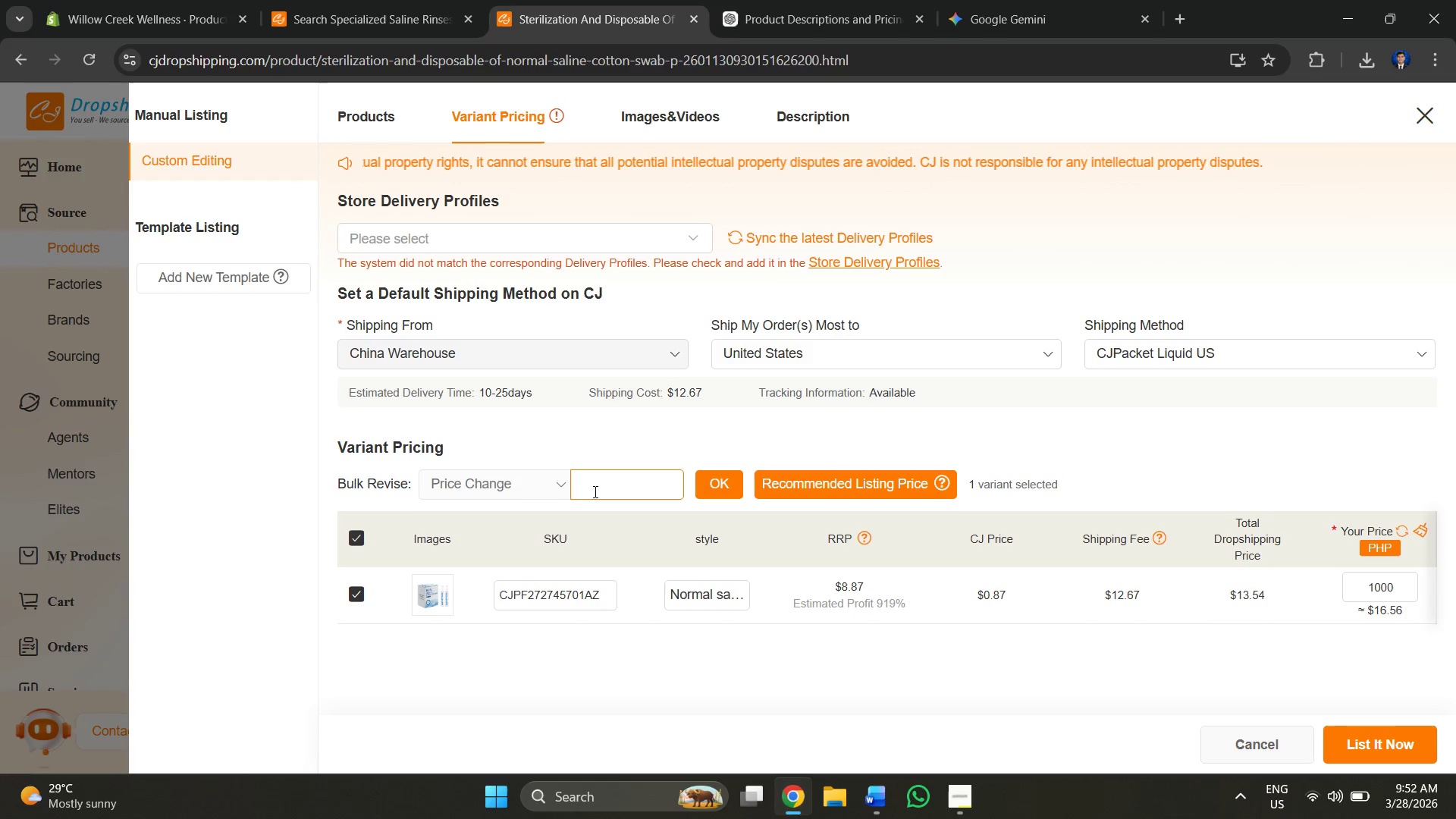 
key(2)
 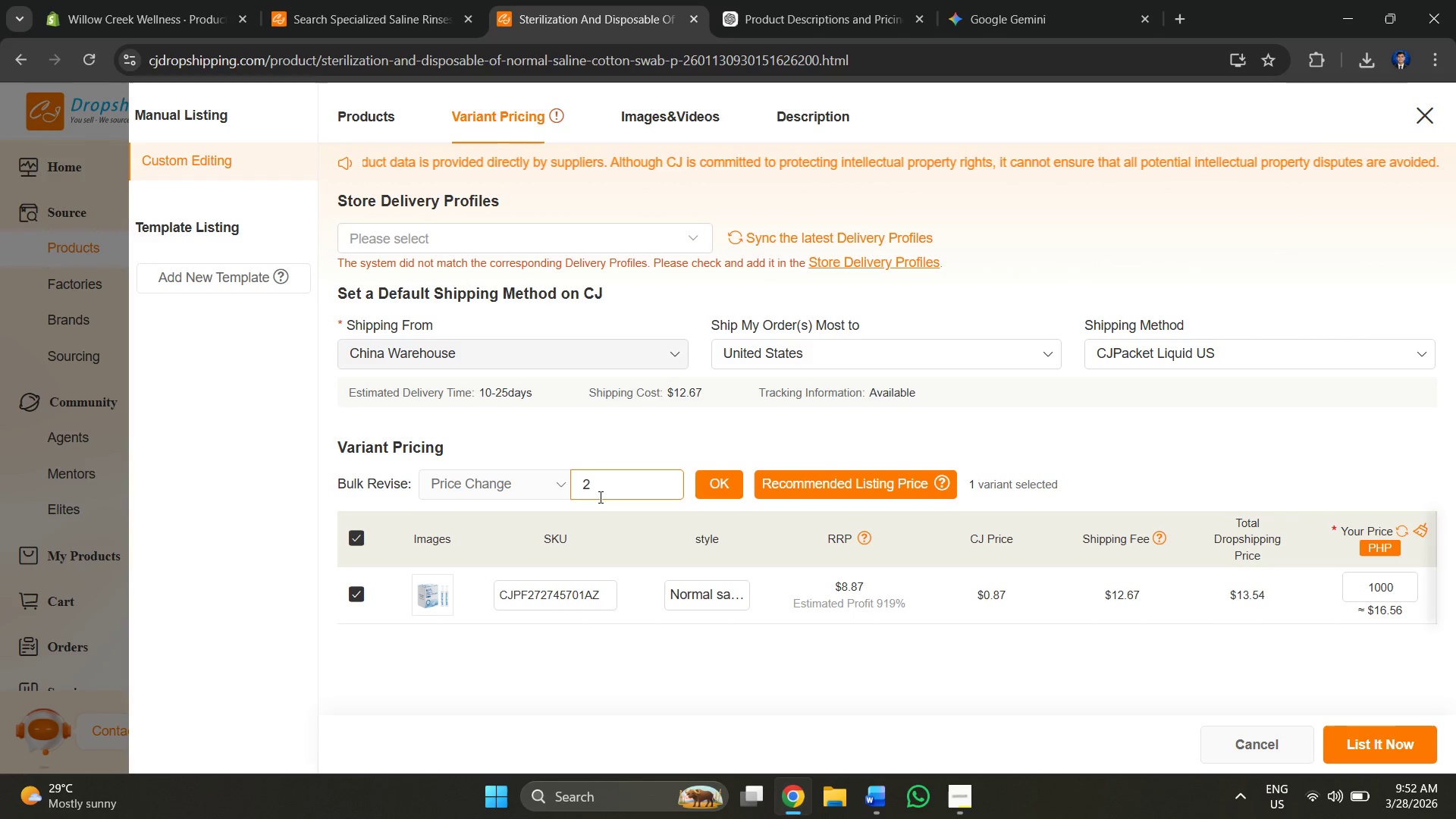 
key(Backspace)
 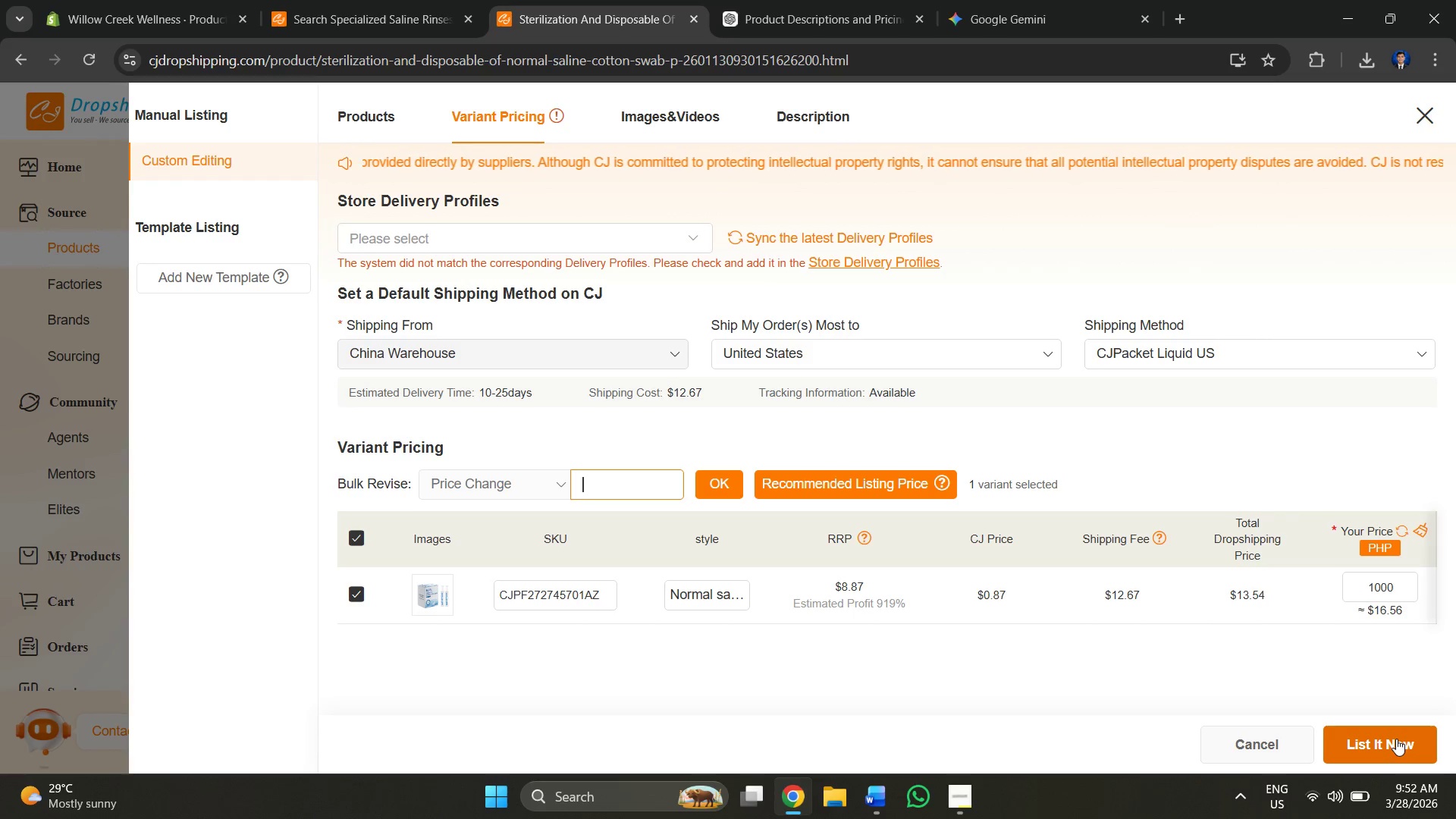 
left_click([703, 120])
 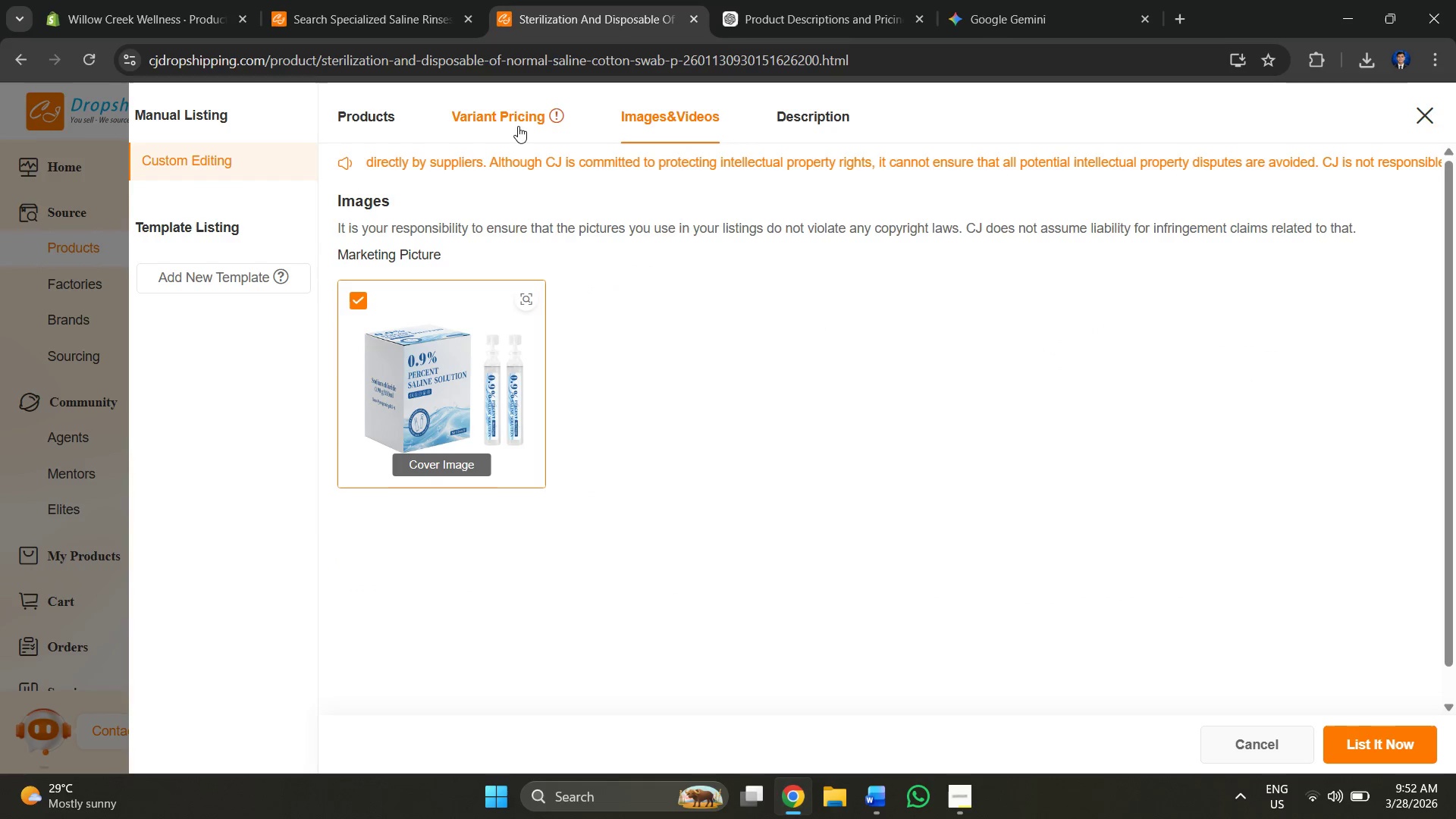 
left_click([514, 115])
 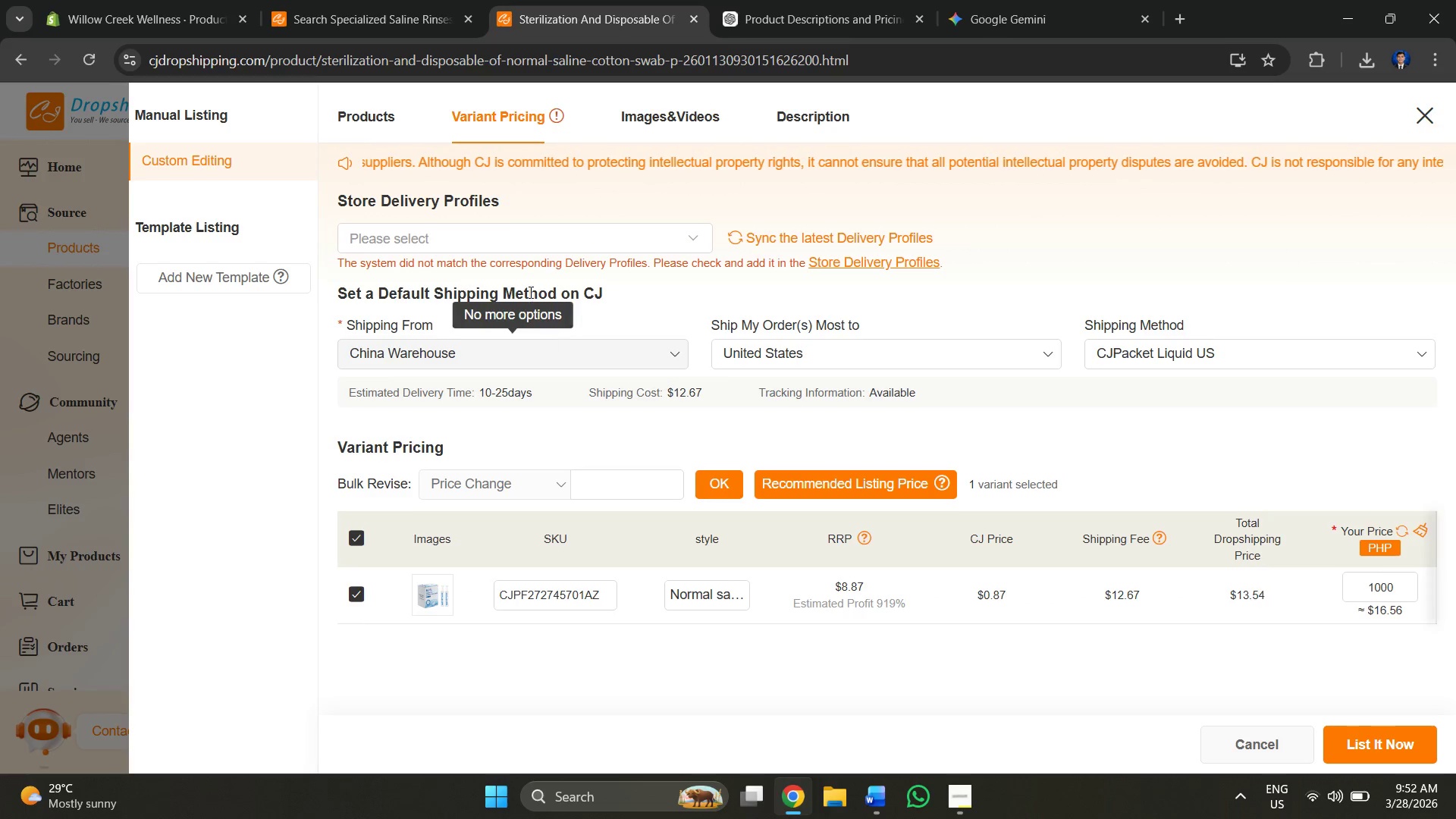 
double_click([523, 237])
 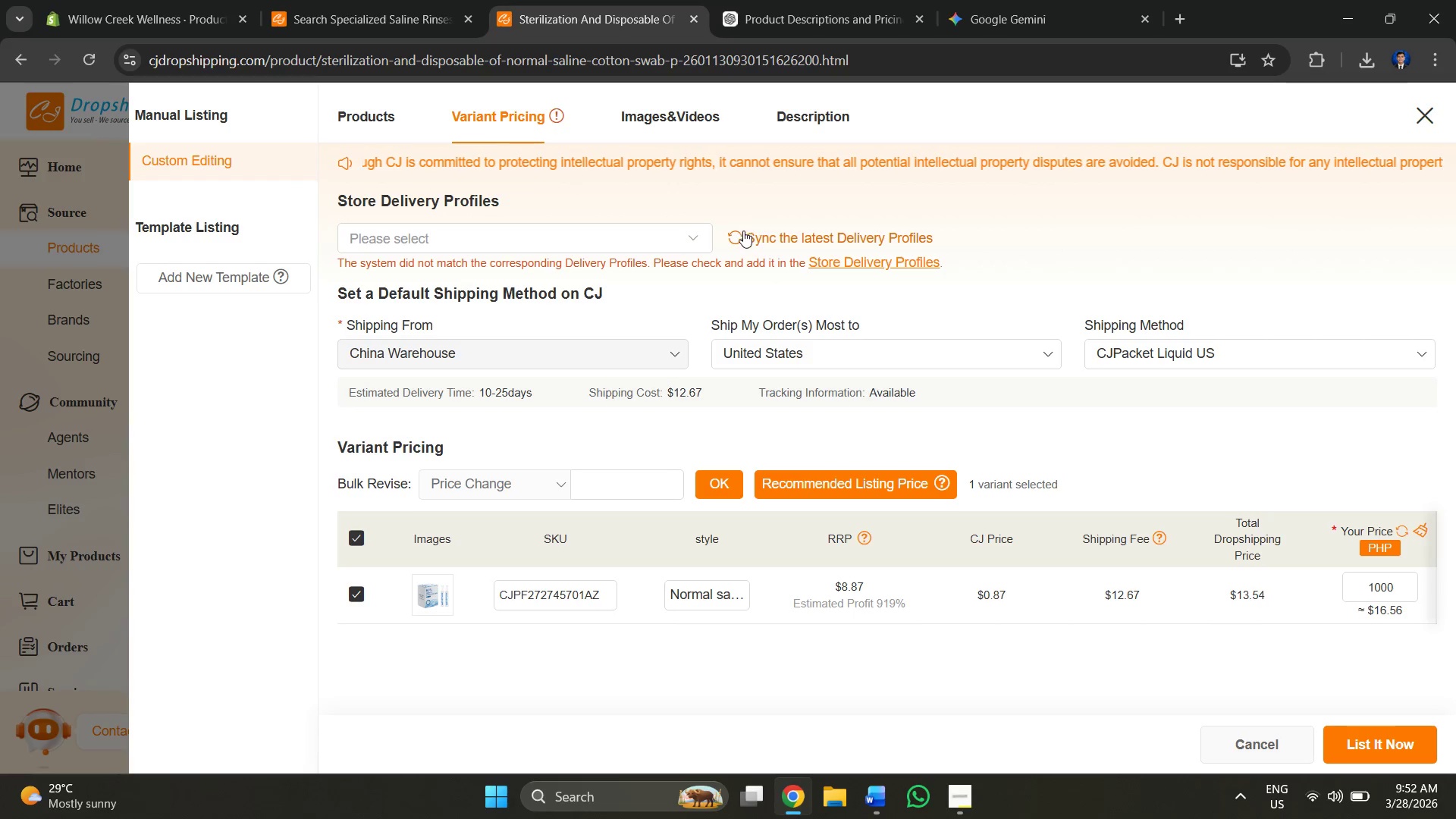 
left_click([488, 224])
 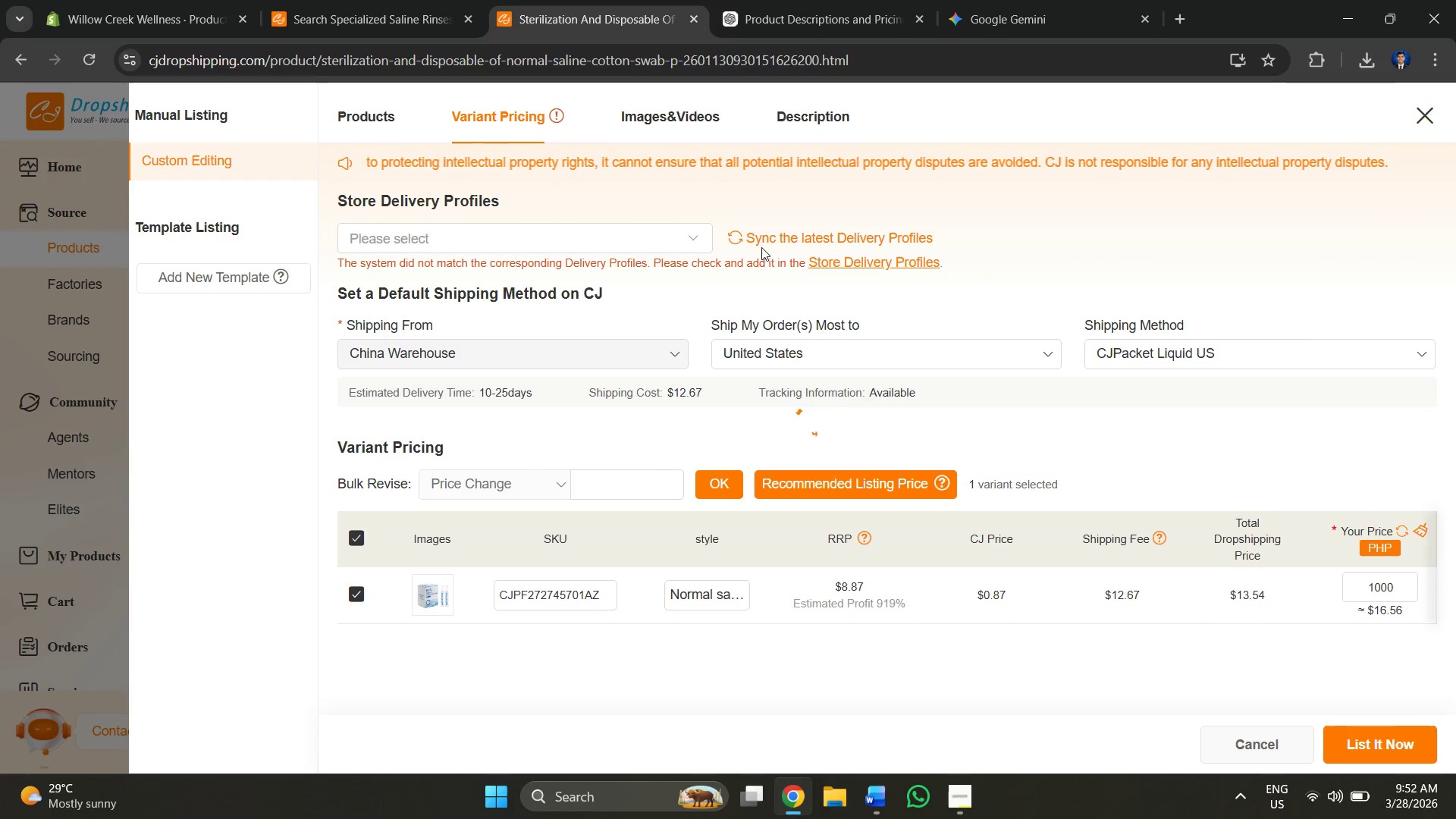 
left_click([557, 237])
 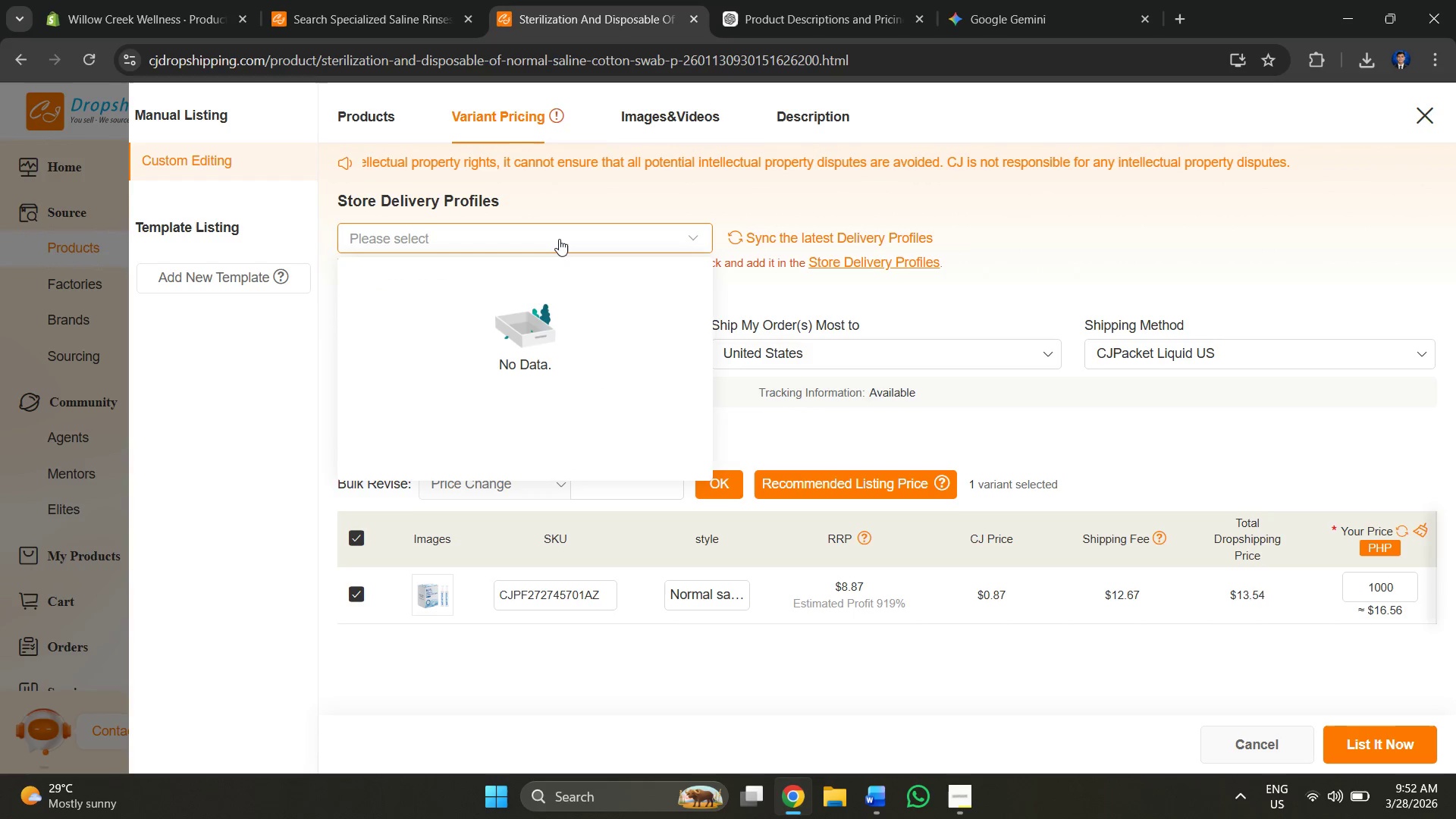 
type(ze)
 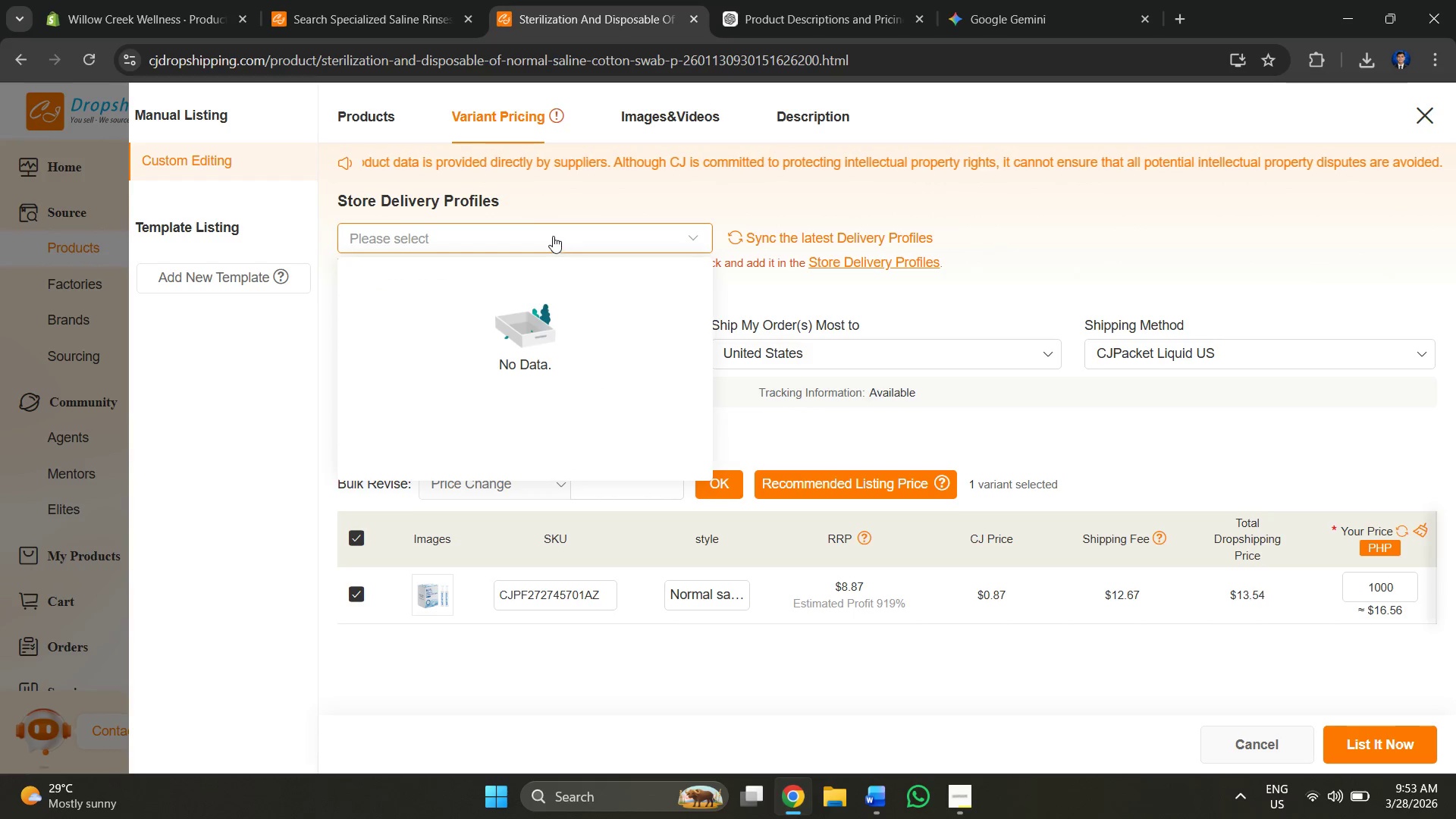 
left_click([500, 195])
 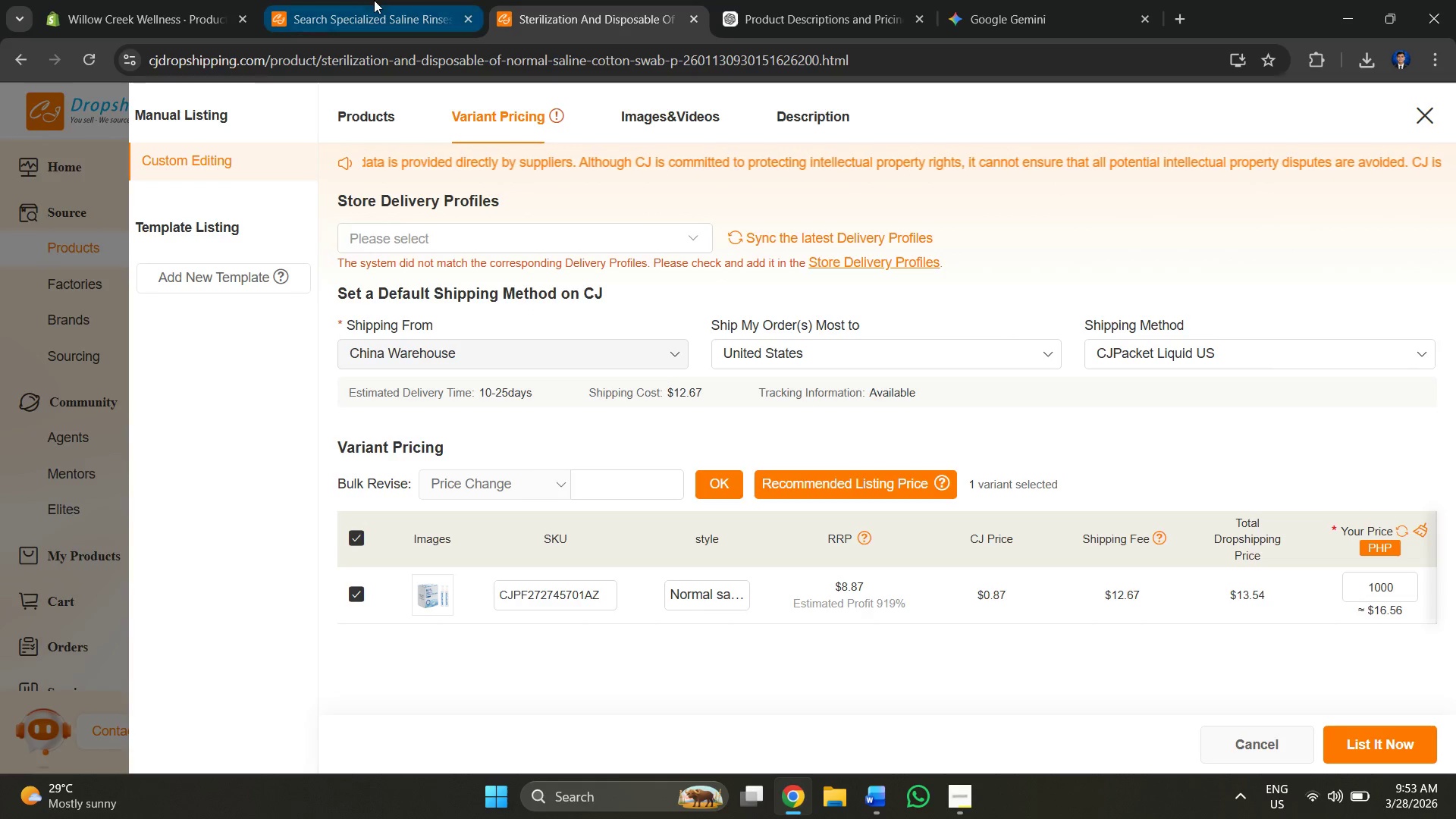 
double_click([143, 0])
 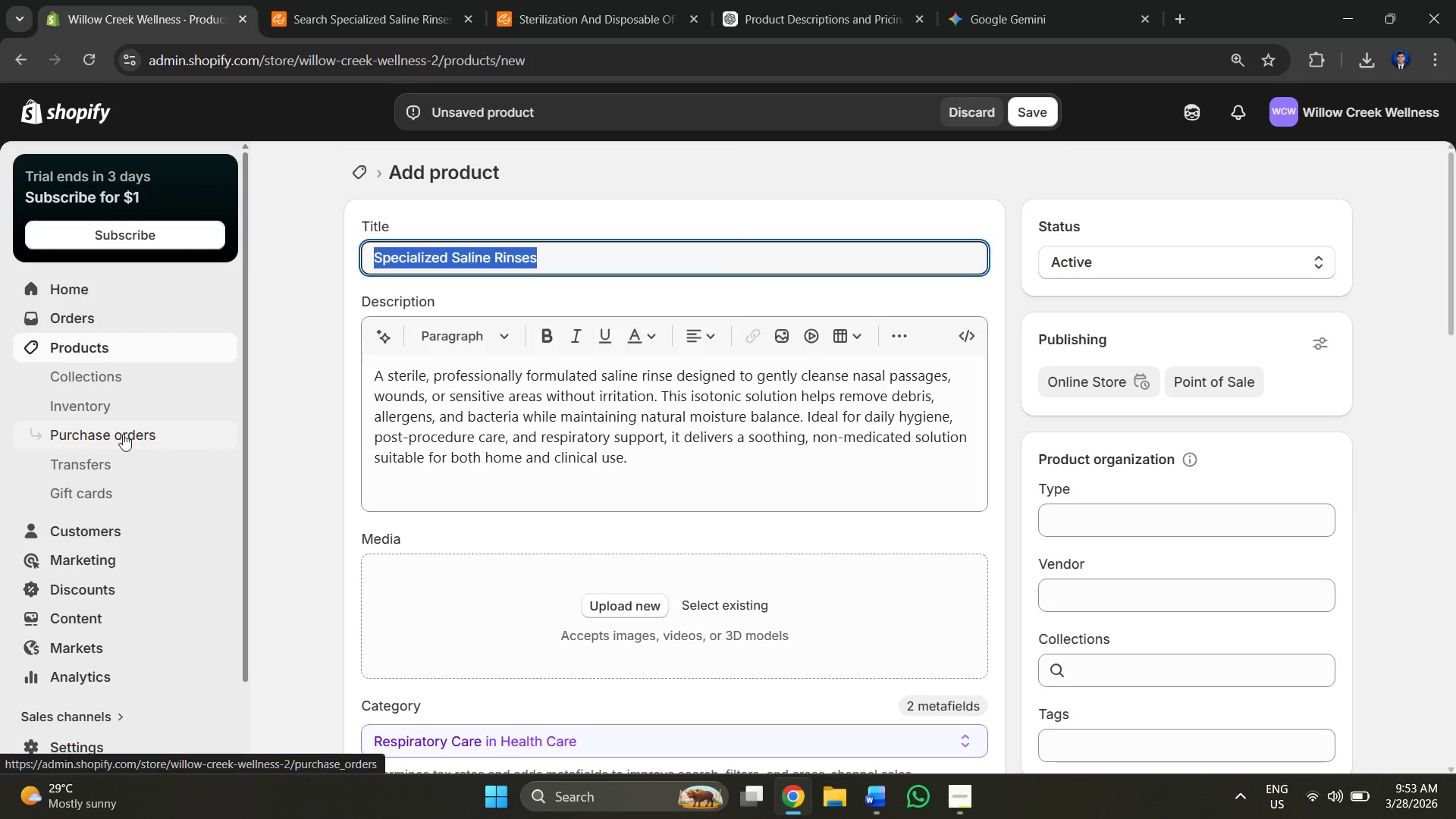 
scroll: coordinate [121, 431], scroll_direction: down, amount: 4.0
 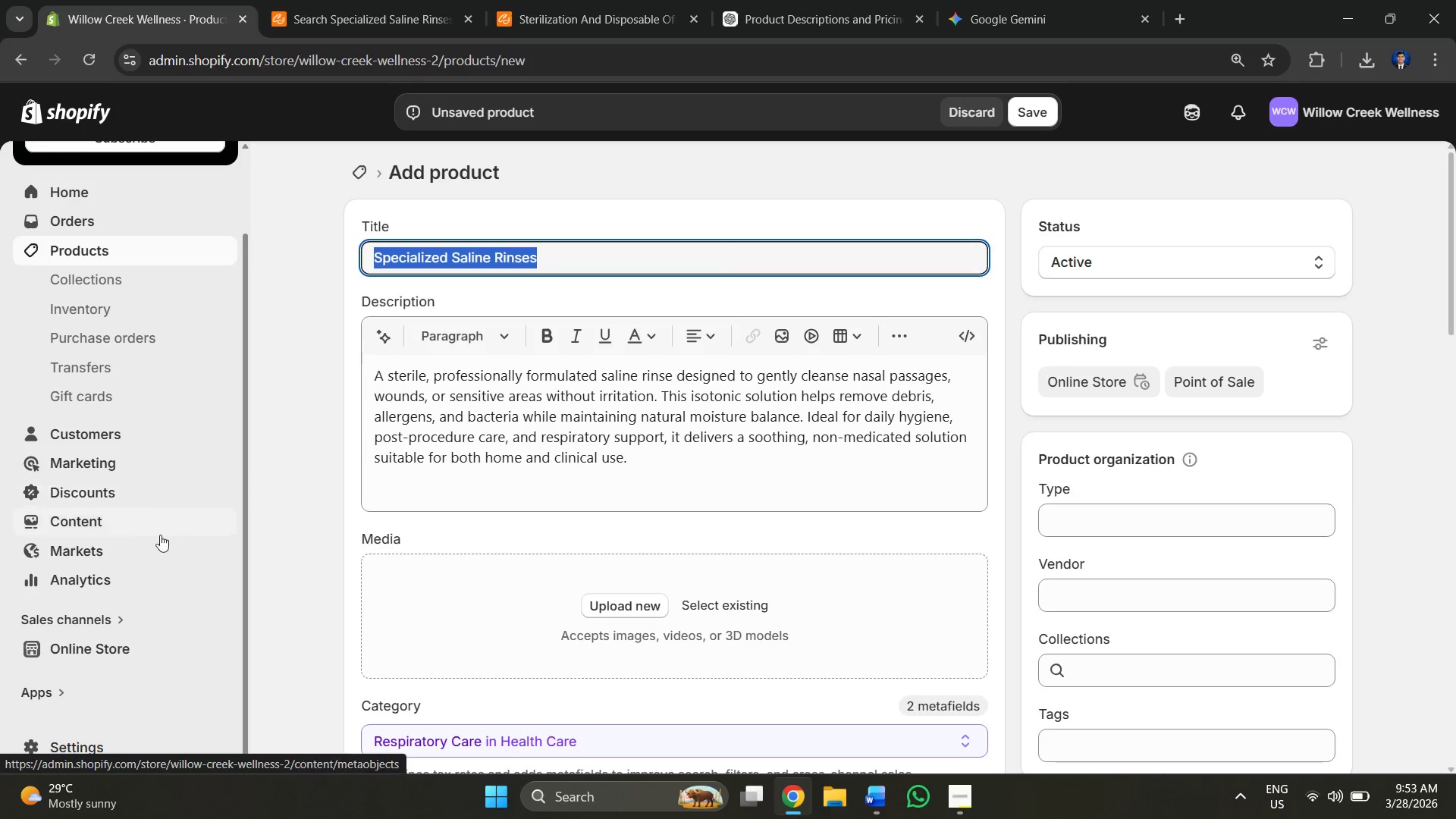 
left_click([112, 736])
 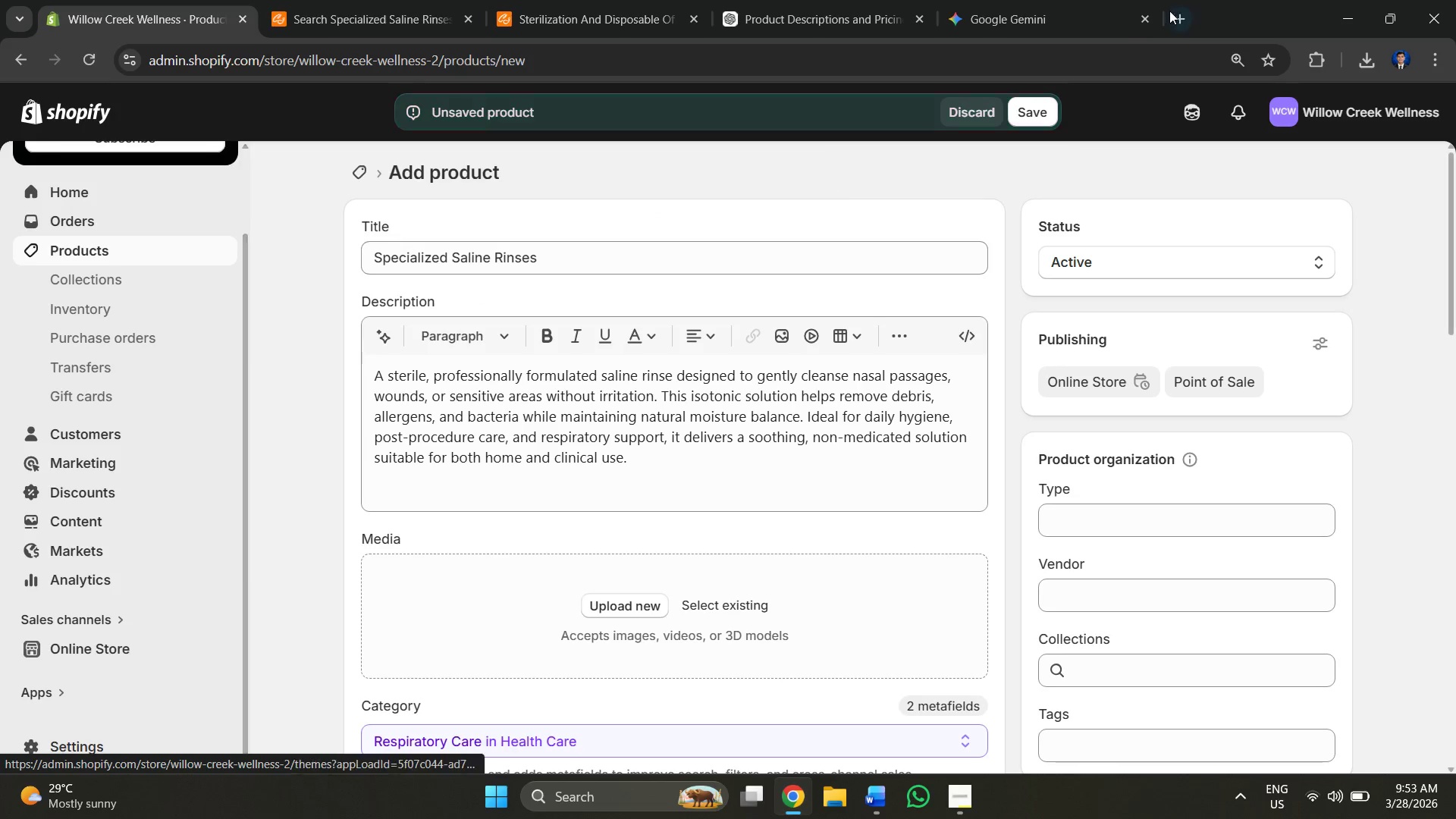 
scroll: coordinate [140, 537], scroll_direction: down, amount: 1.0
 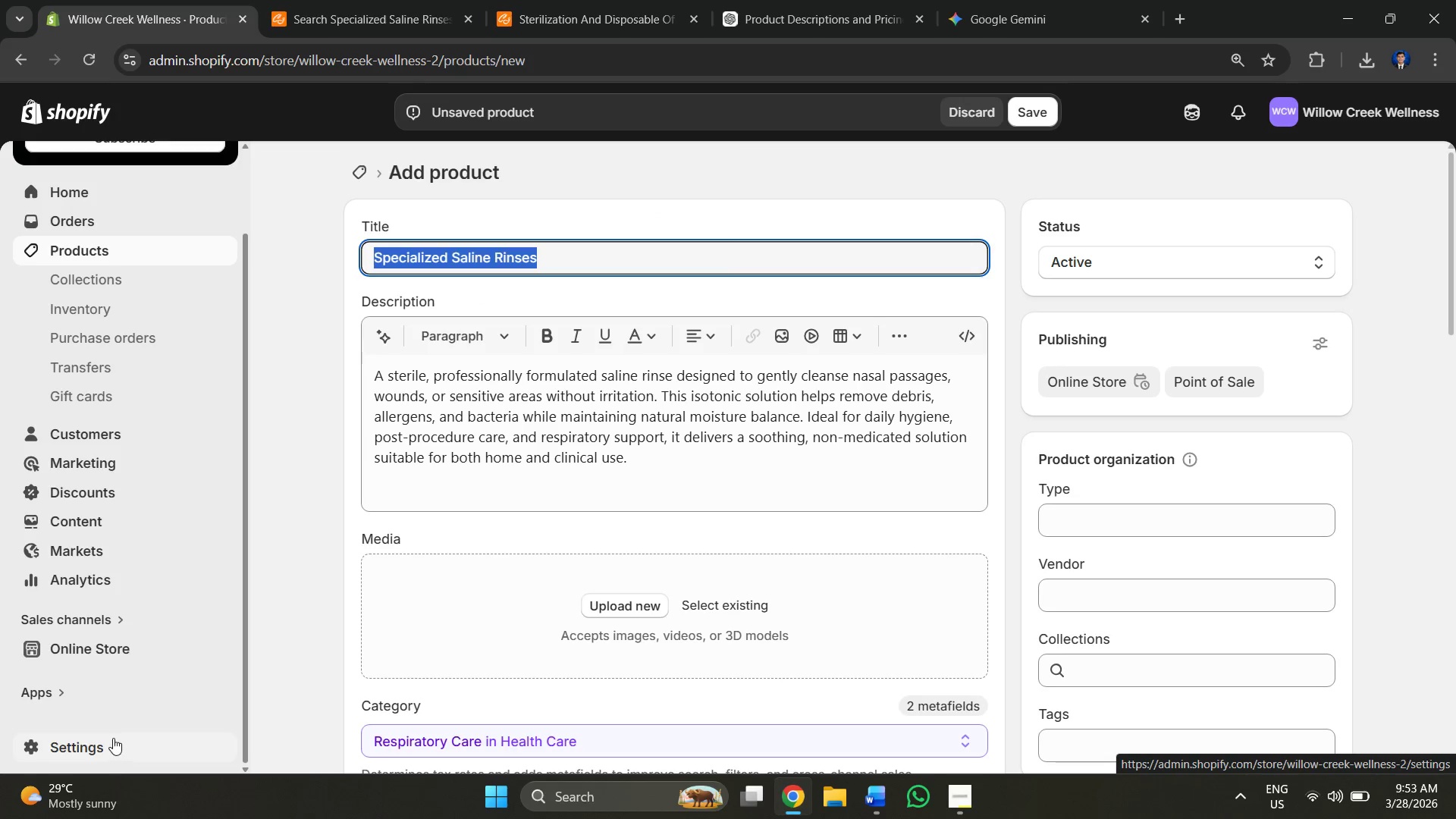 
left_click([1043, 108])
 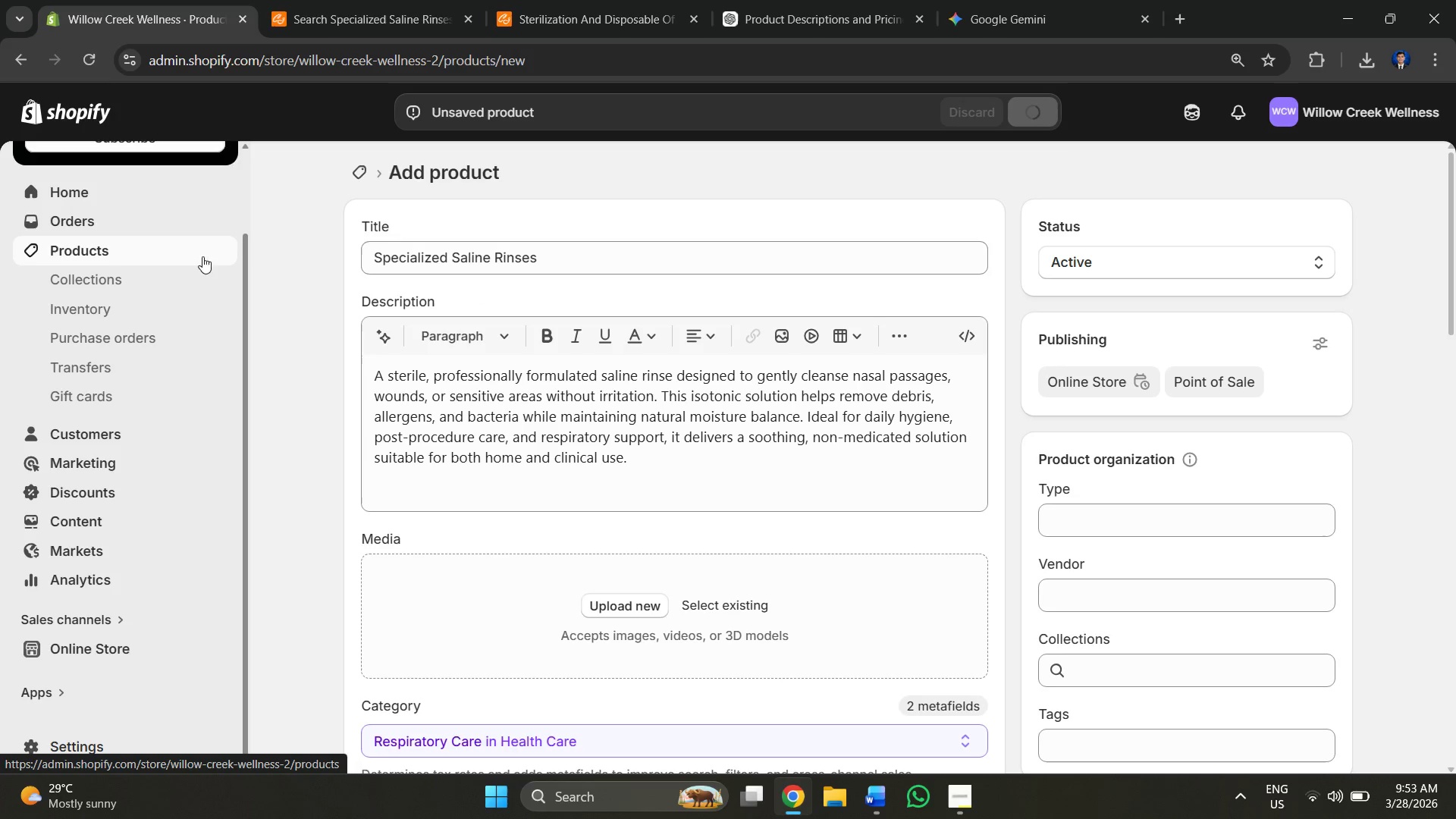 
left_click([74, 737])
 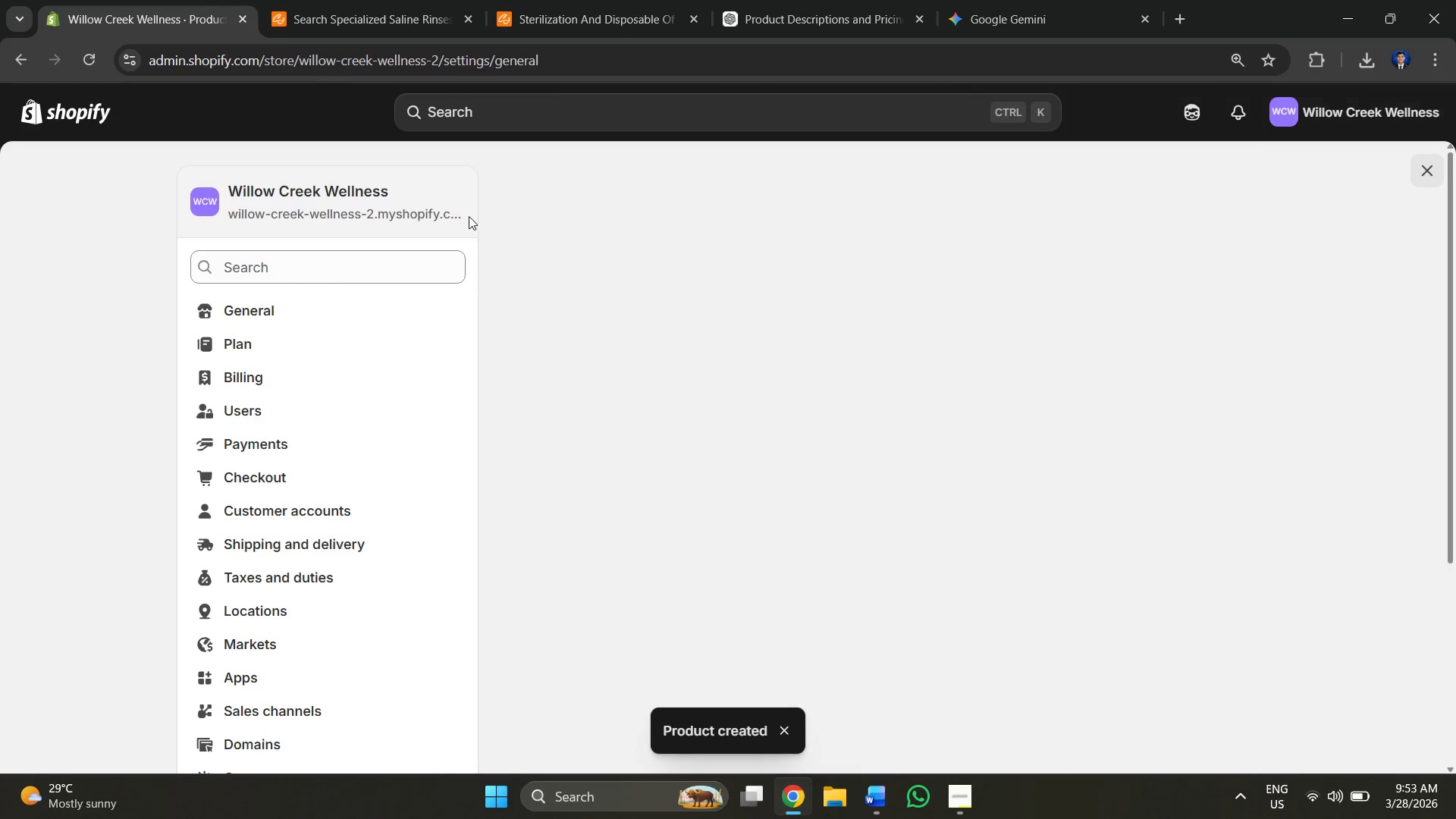 
scroll: coordinate [368, 371], scroll_direction: down, amount: 8.0
 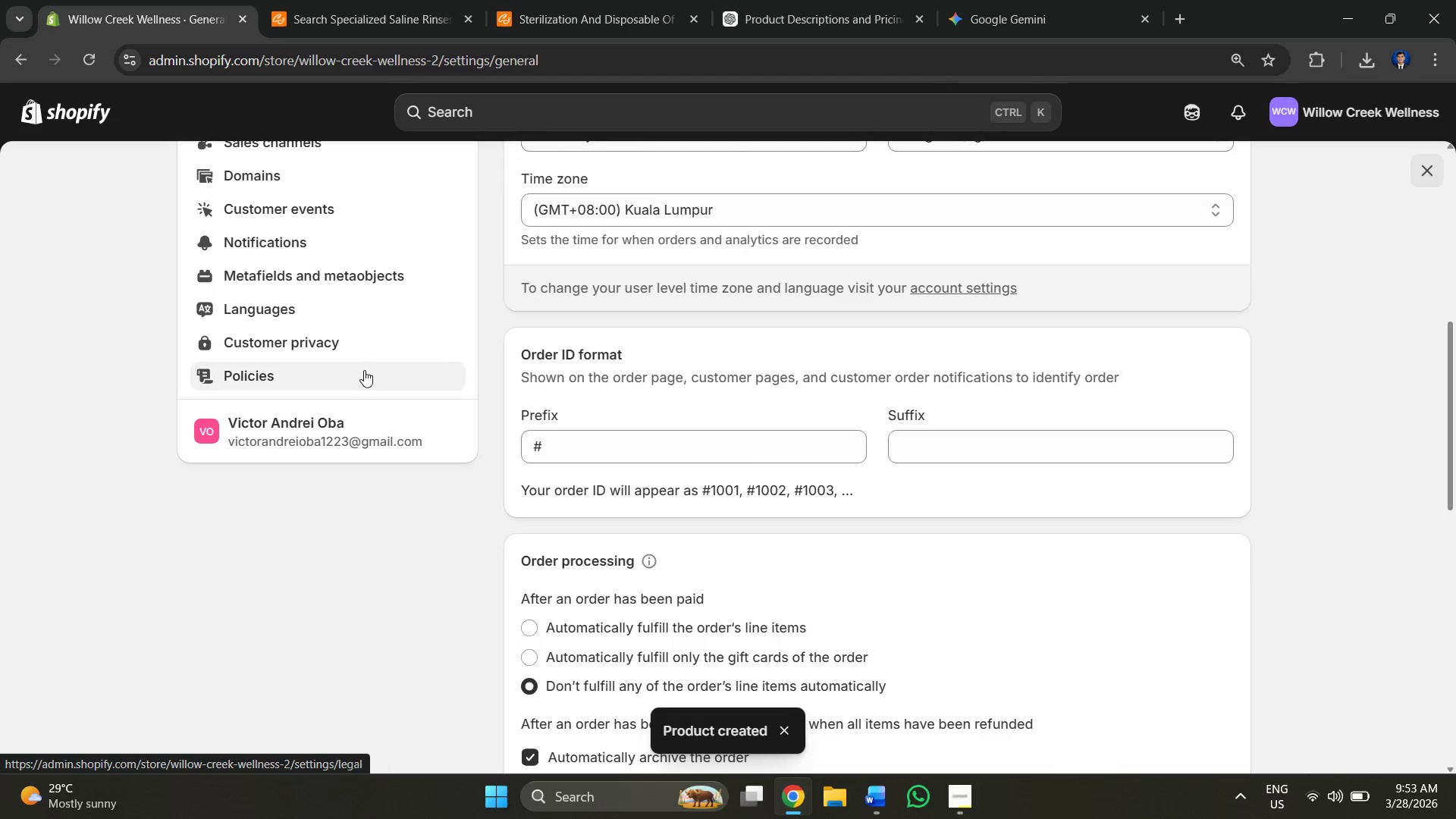 
scroll: coordinate [340, 368], scroll_direction: up, amount: 4.0
 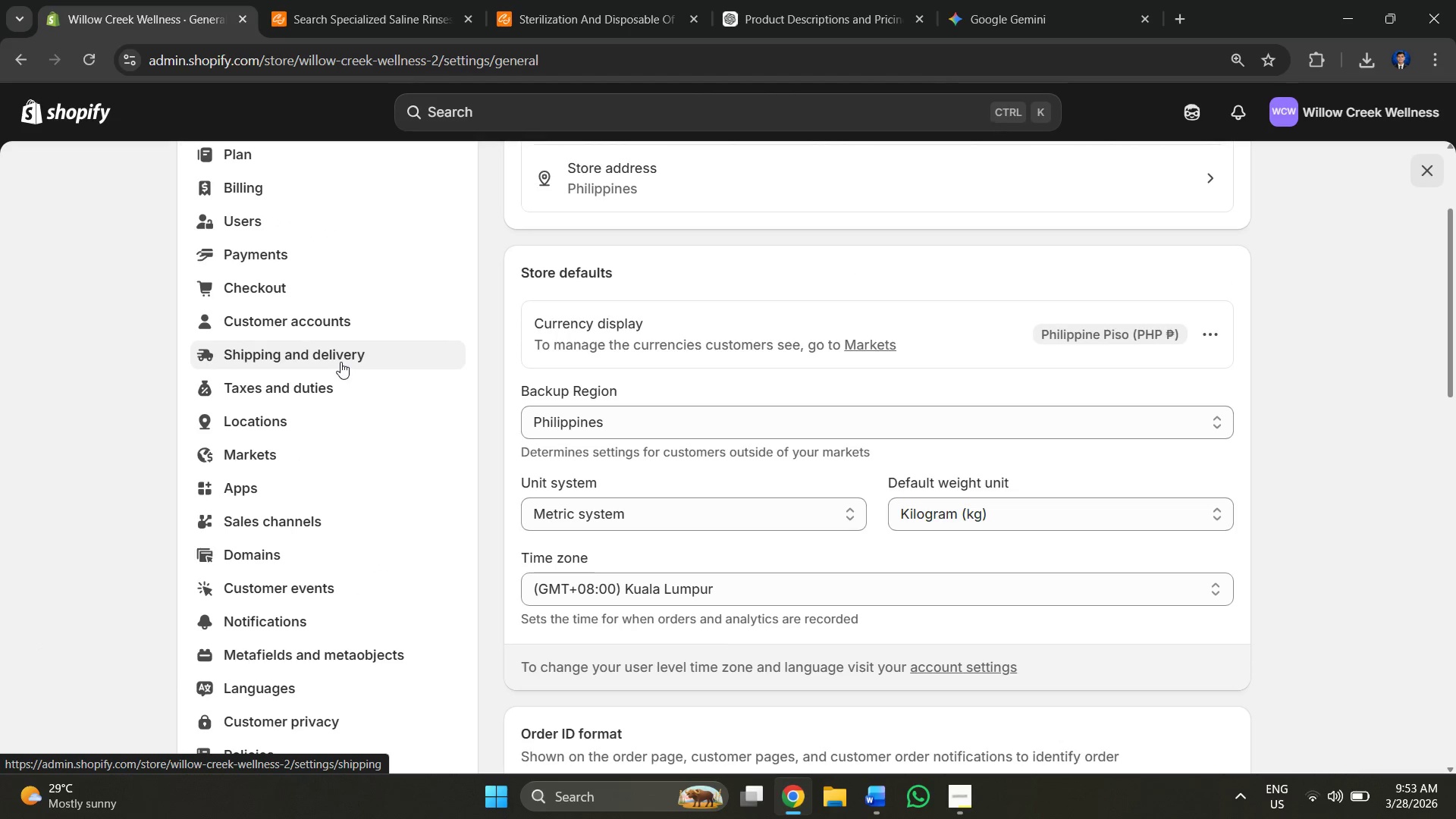 
left_click([340, 362])
 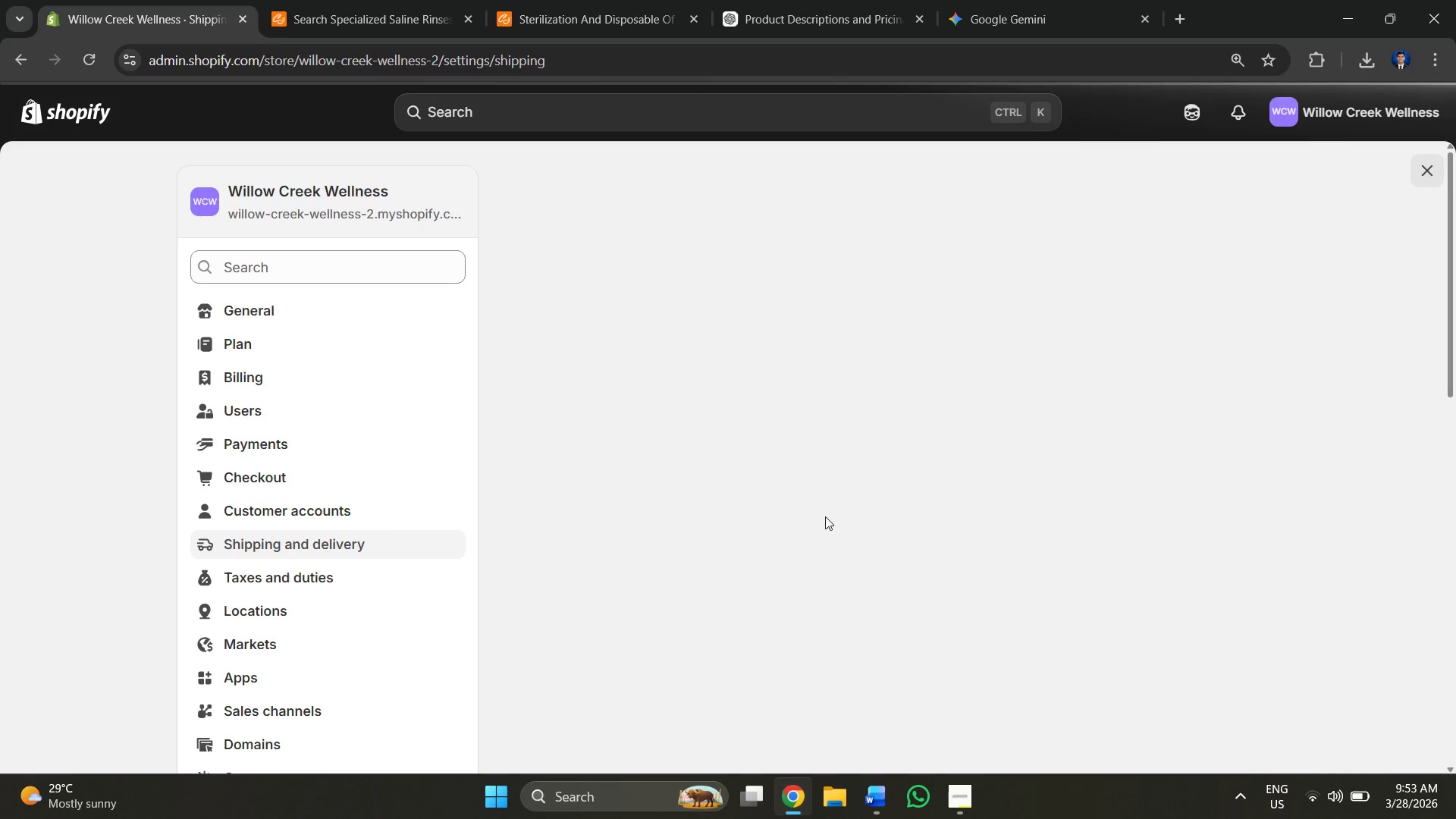 
scroll: coordinate [768, 492], scroll_direction: down, amount: 1.0
 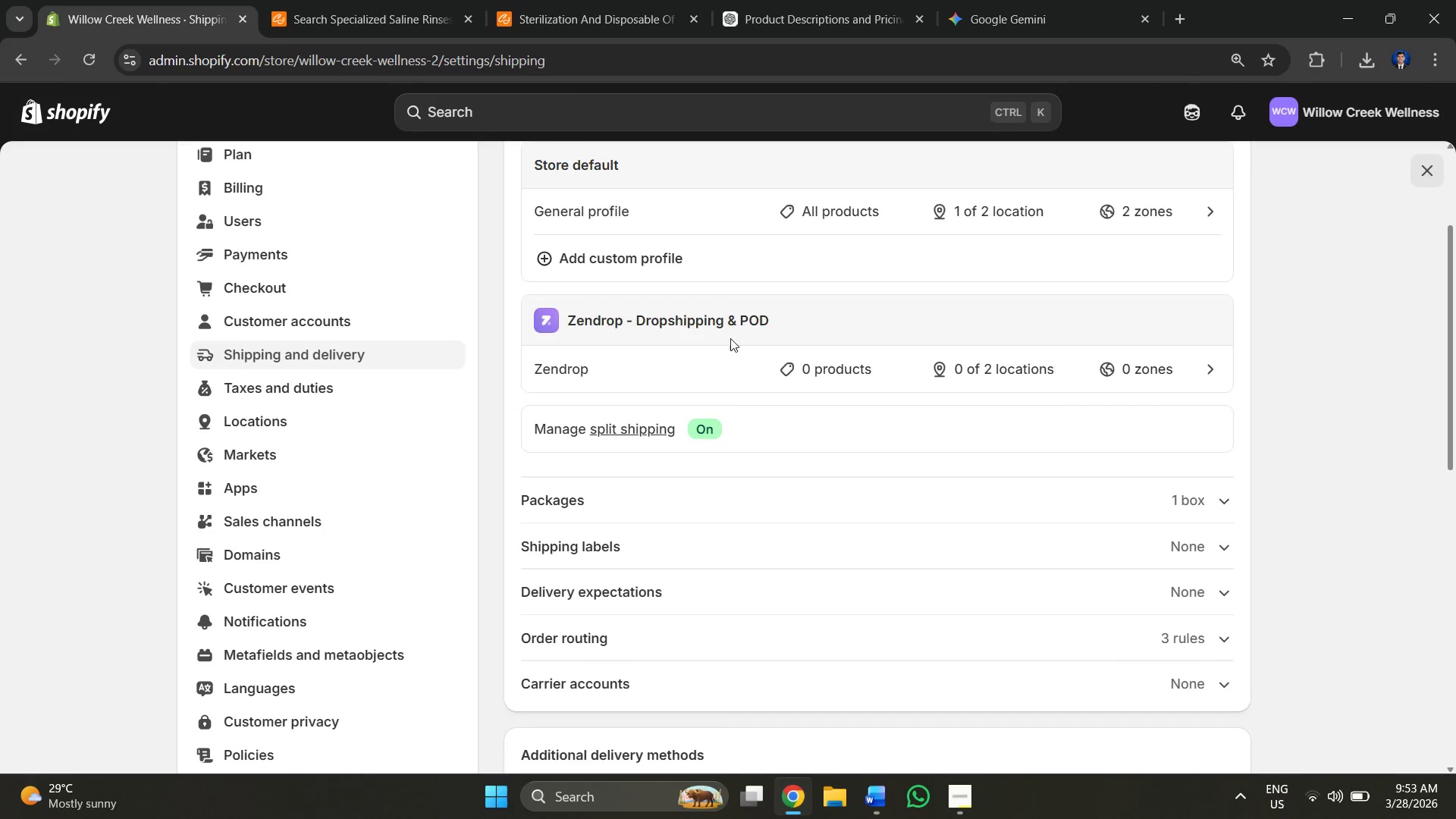 
scroll: coordinate [733, 344], scroll_direction: none, amount: 0.0
 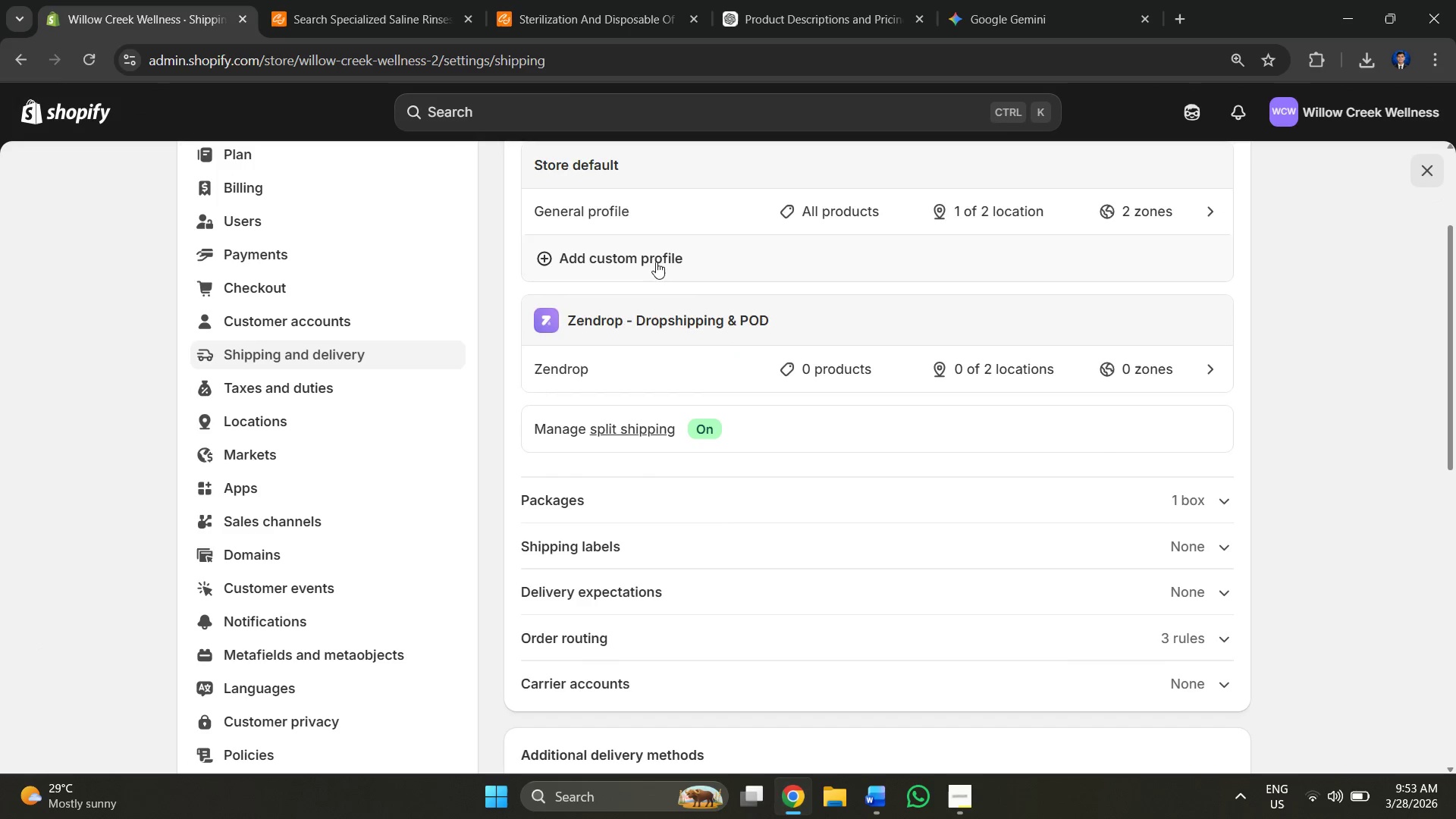 
scroll: coordinate [799, 419], scroll_direction: up, amount: 2.0
 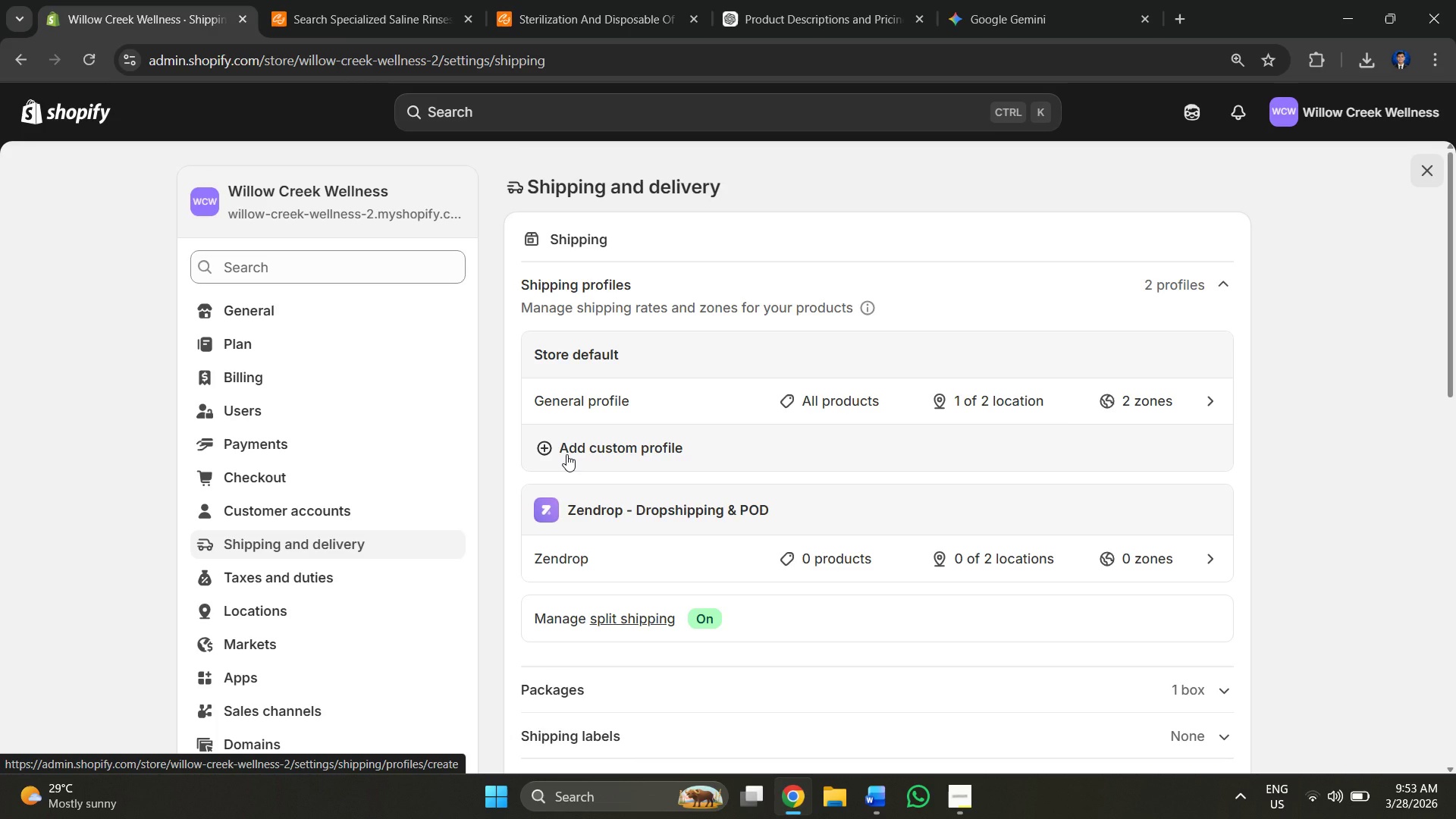 
left_click([551, 447])
 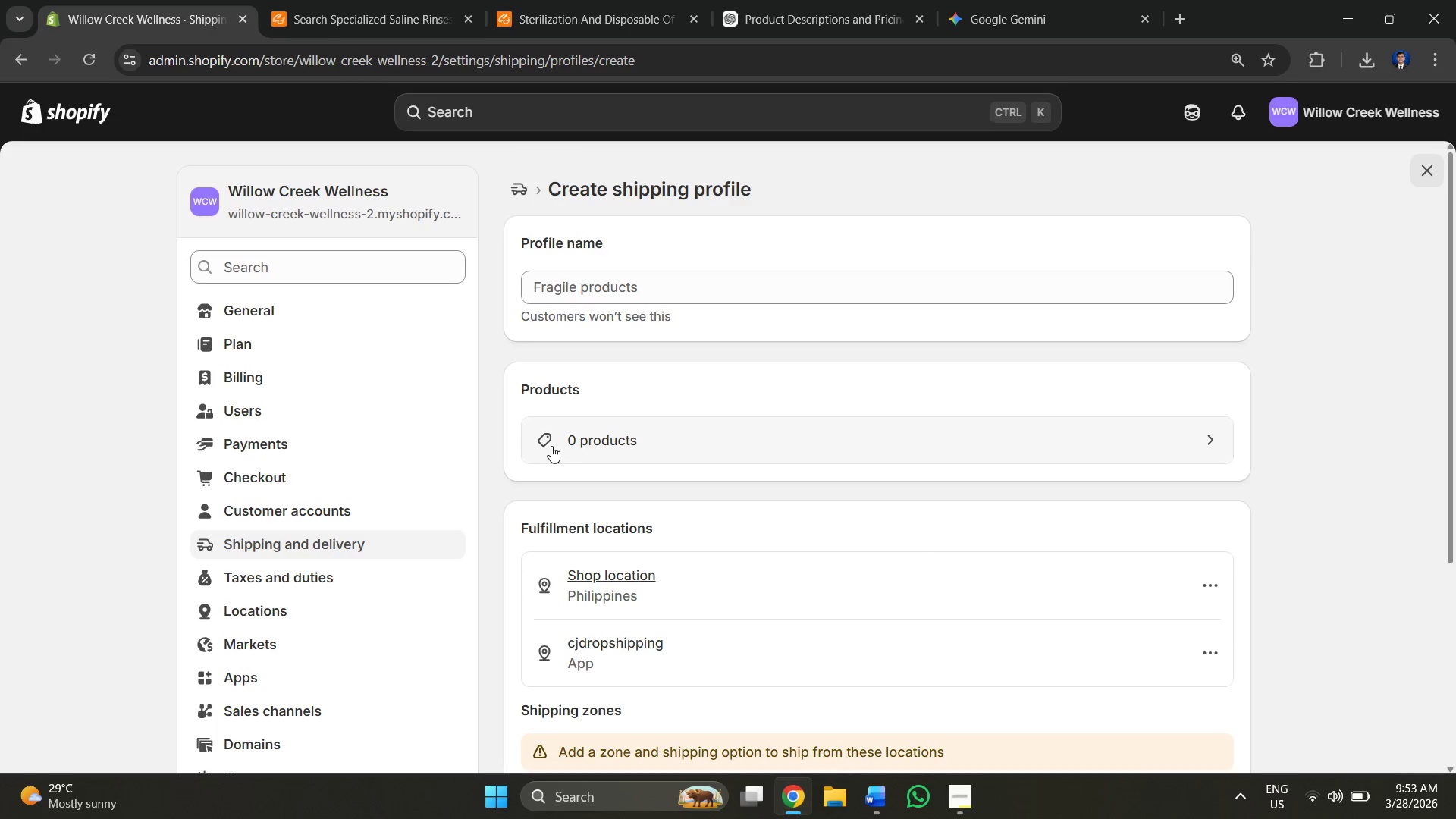 
scroll: coordinate [621, 495], scroll_direction: none, amount: 0.0
 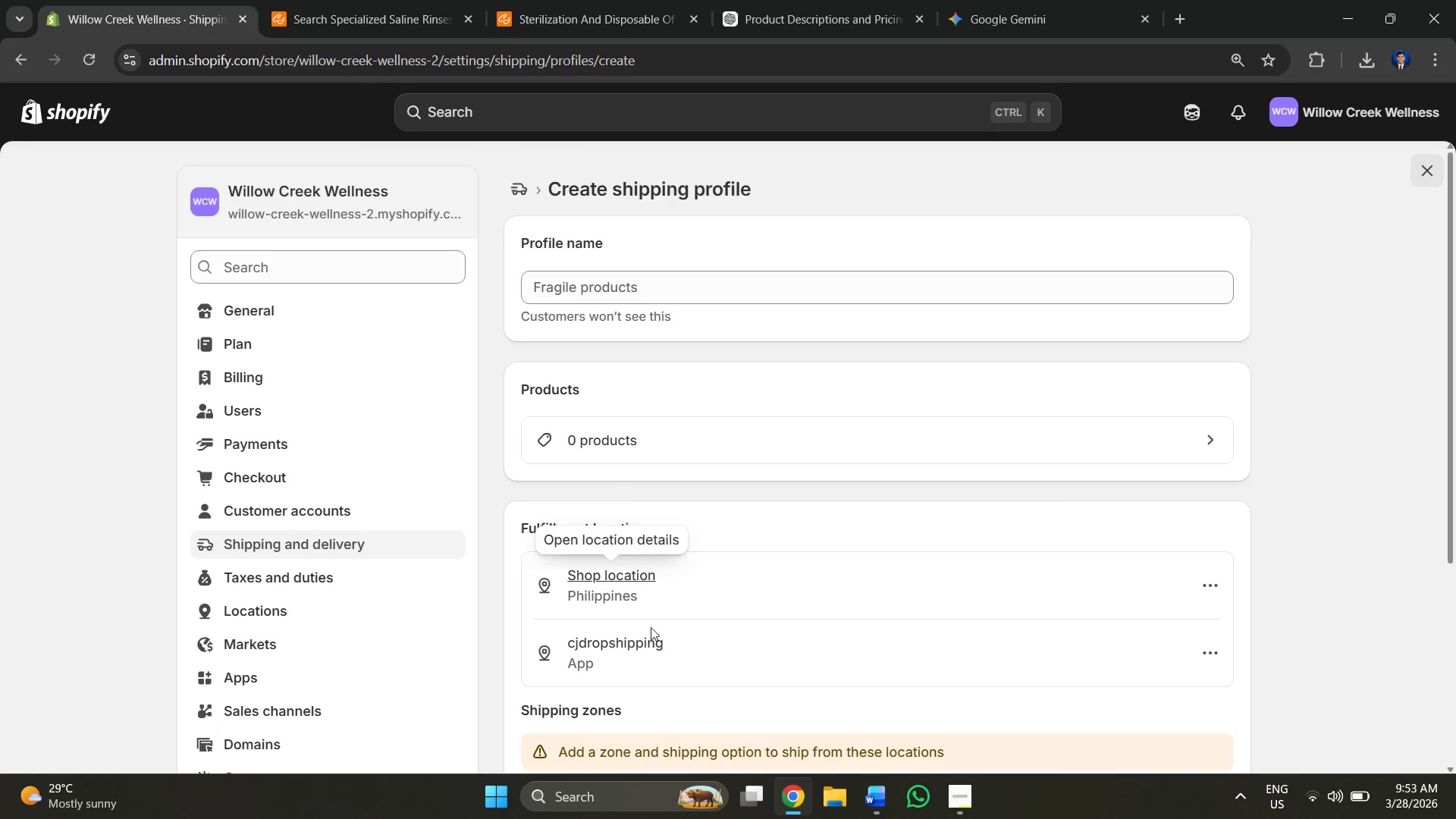 
scroll: coordinate [648, 630], scroll_direction: down, amount: 2.0
 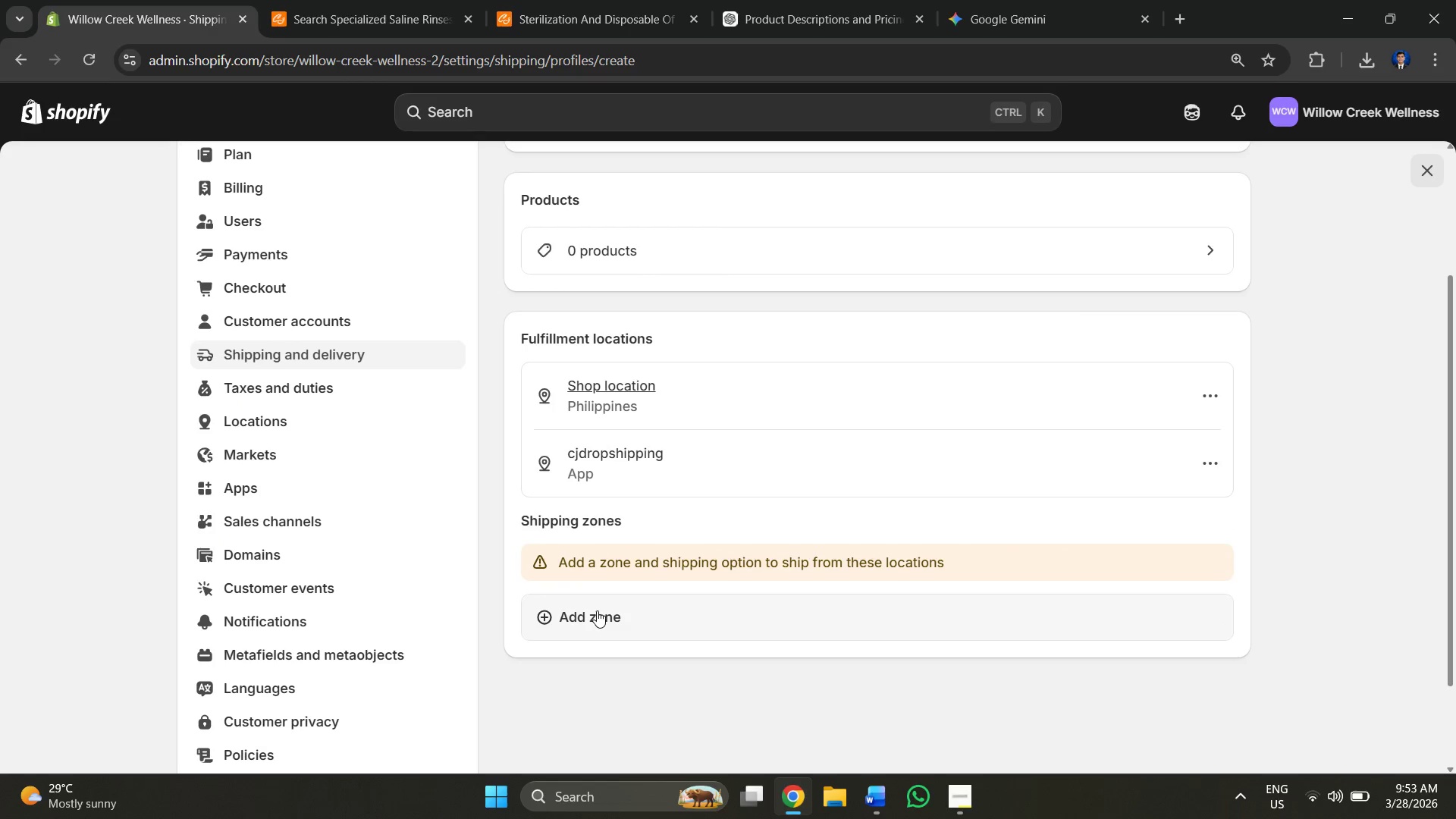 
scroll: coordinate [655, 367], scroll_direction: up, amount: 2.0
 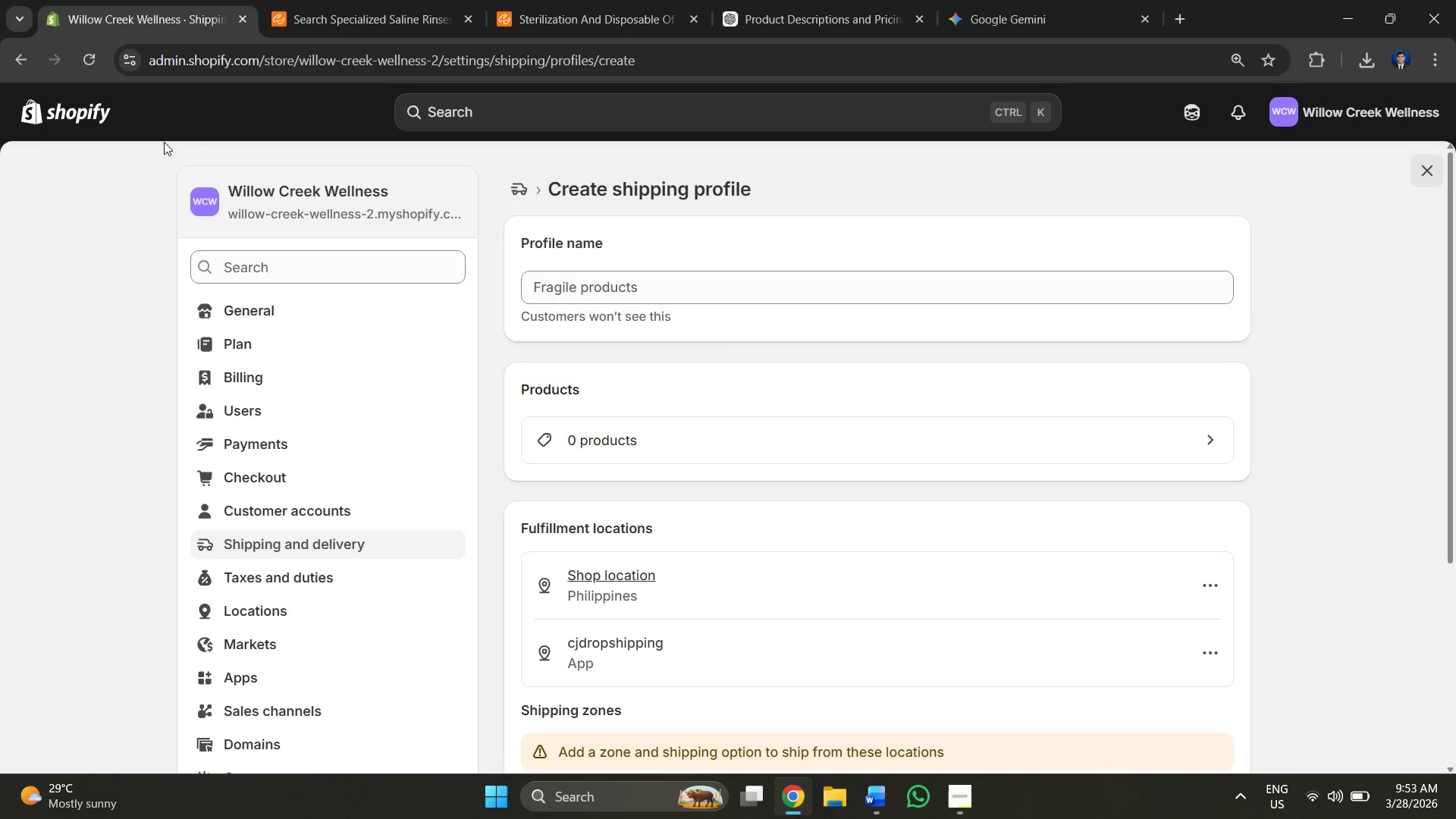 
left_click([14, 61])
 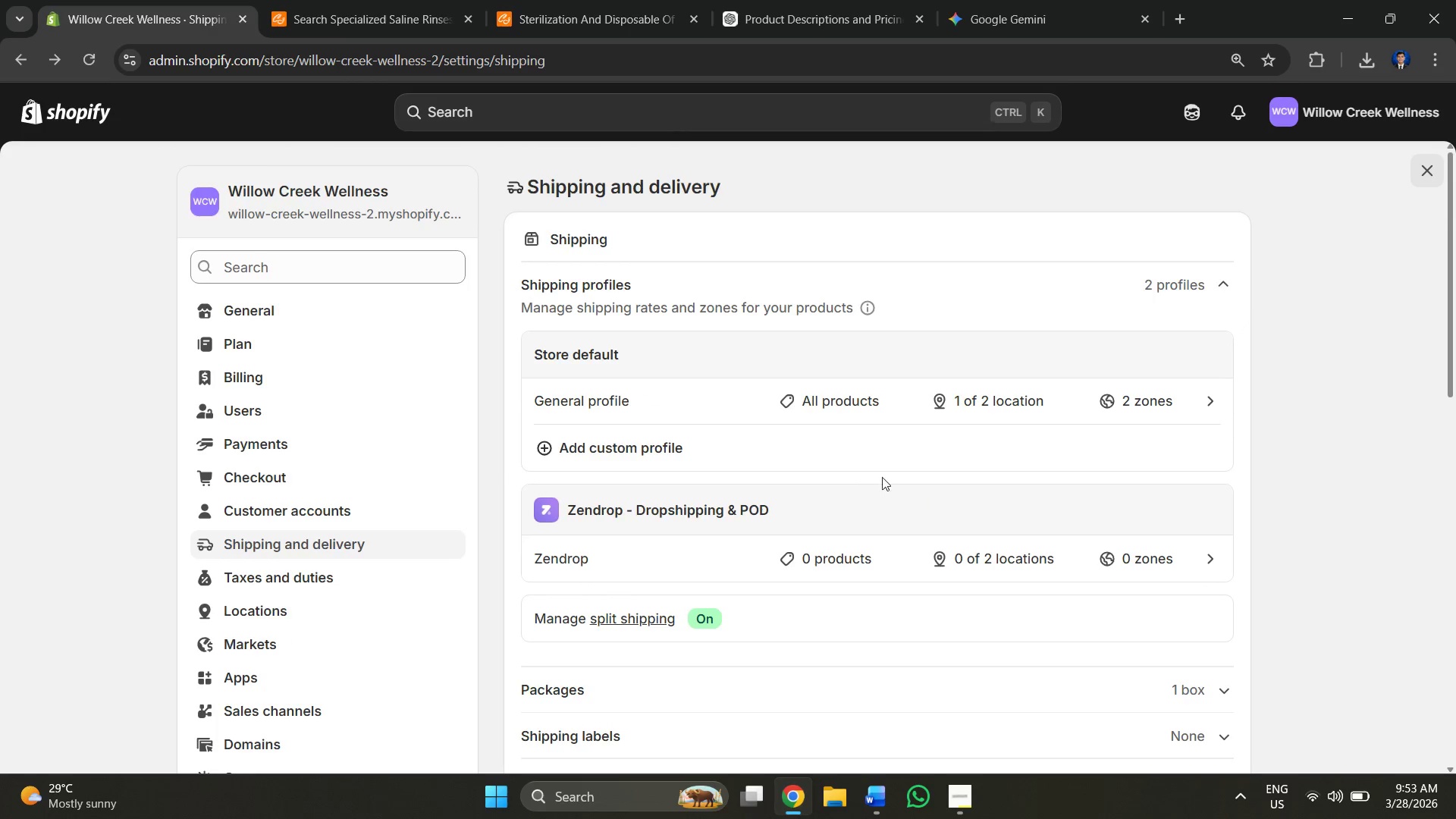 
scroll: coordinate [645, 534], scroll_direction: down, amount: 2.0
 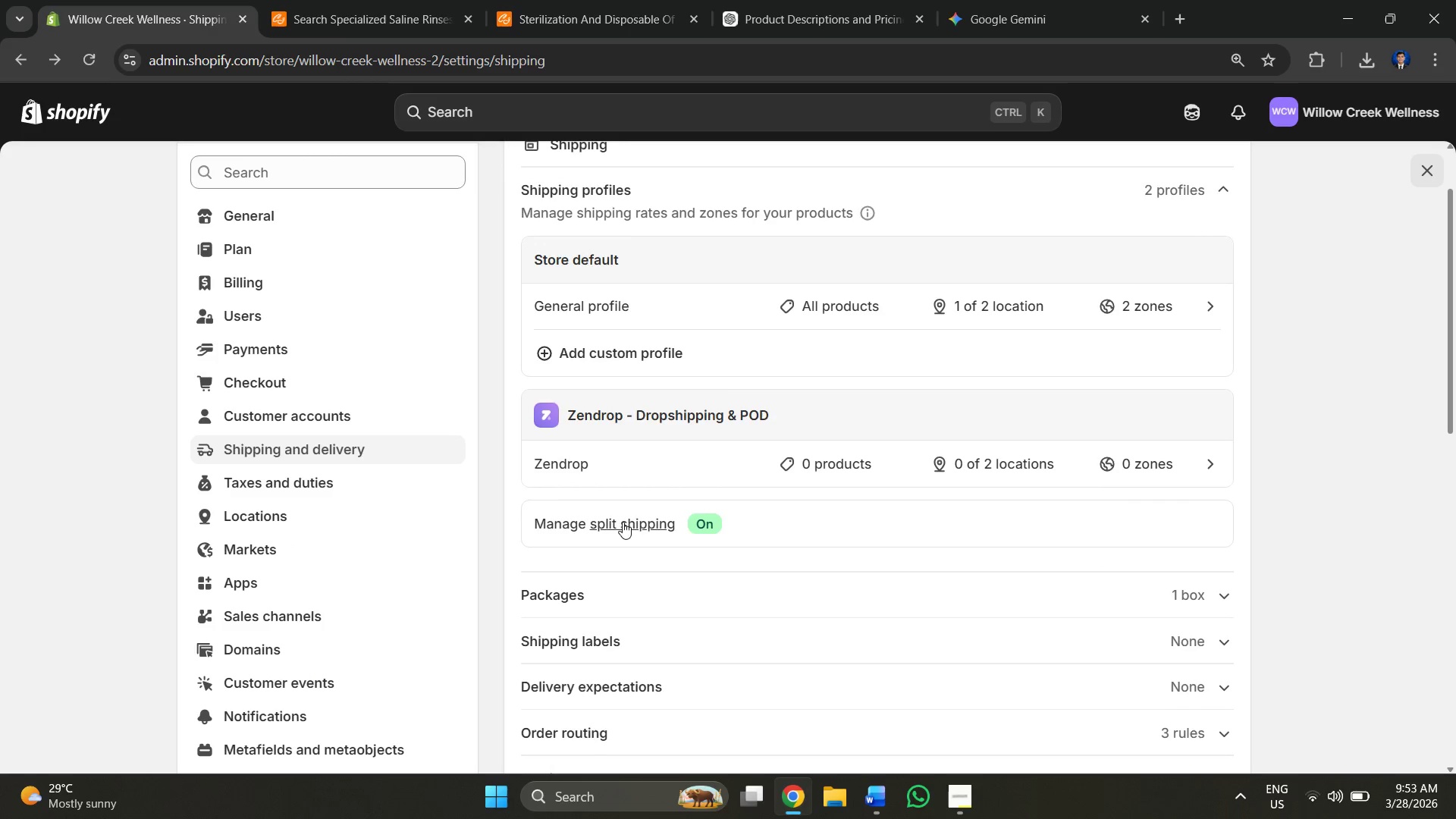 
scroll: coordinate [934, 529], scroll_direction: none, amount: 0.0
 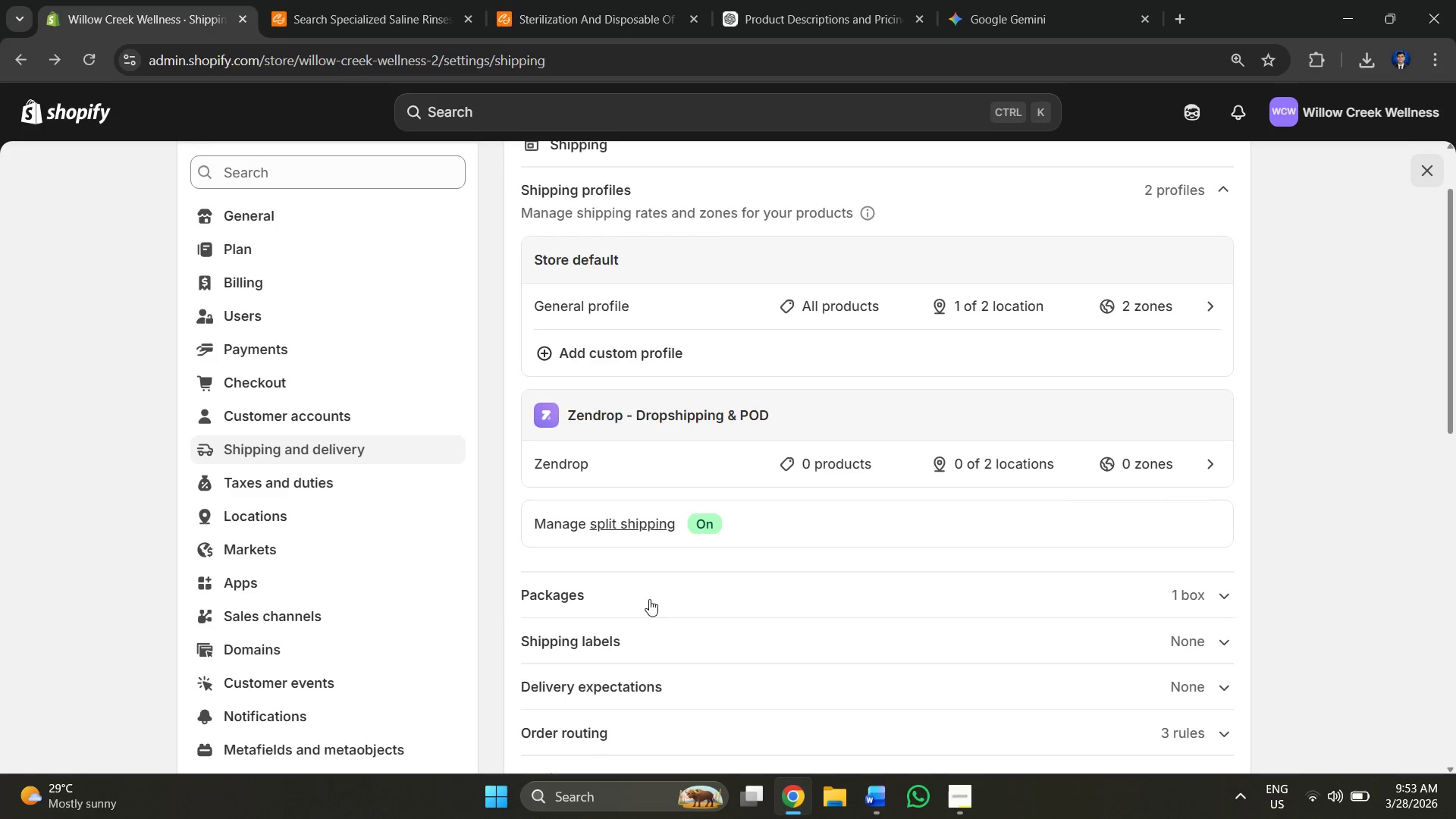 
scroll: coordinate [642, 613], scroll_direction: down, amount: 1.0
 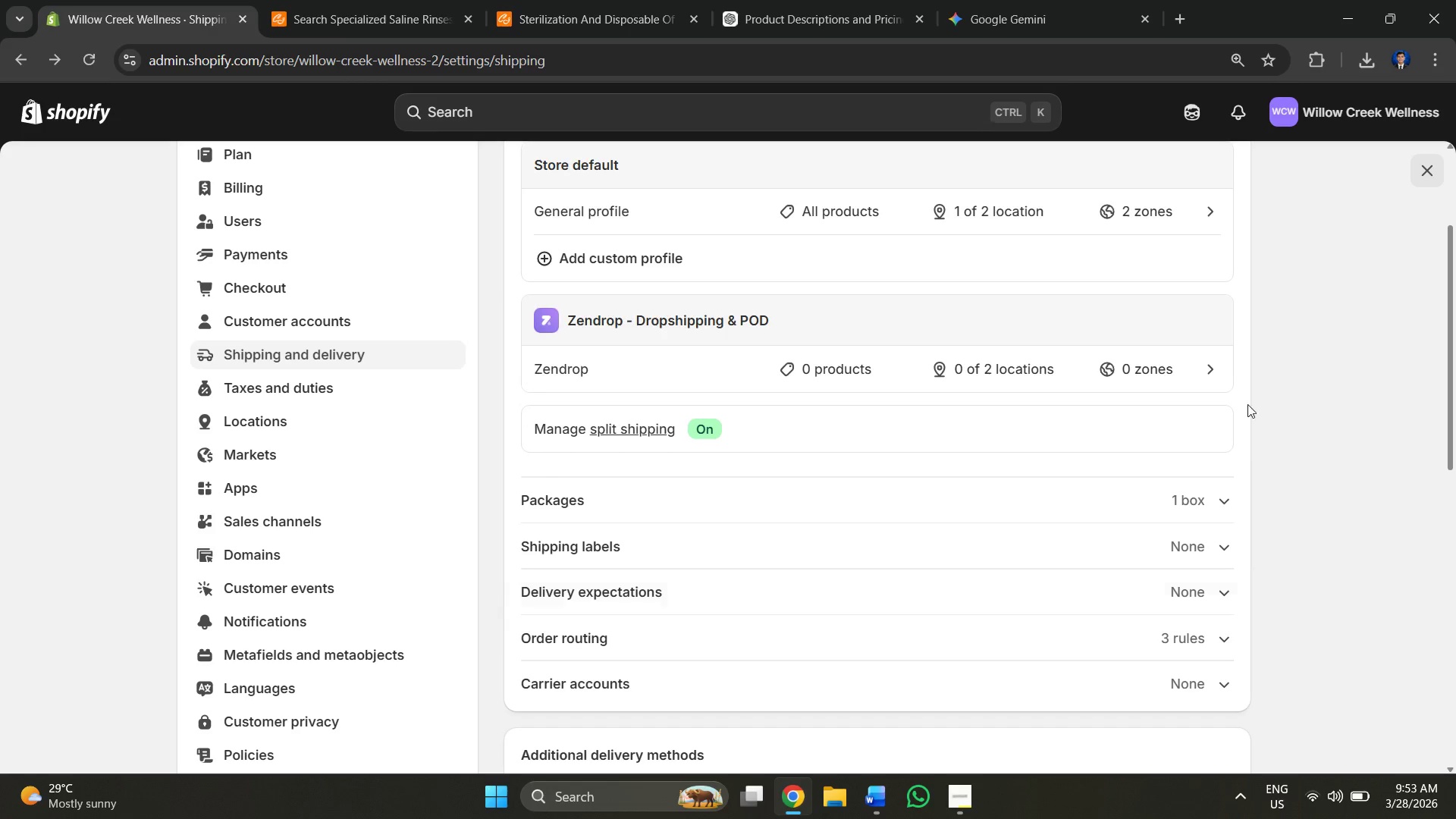 
left_click([1195, 372])
 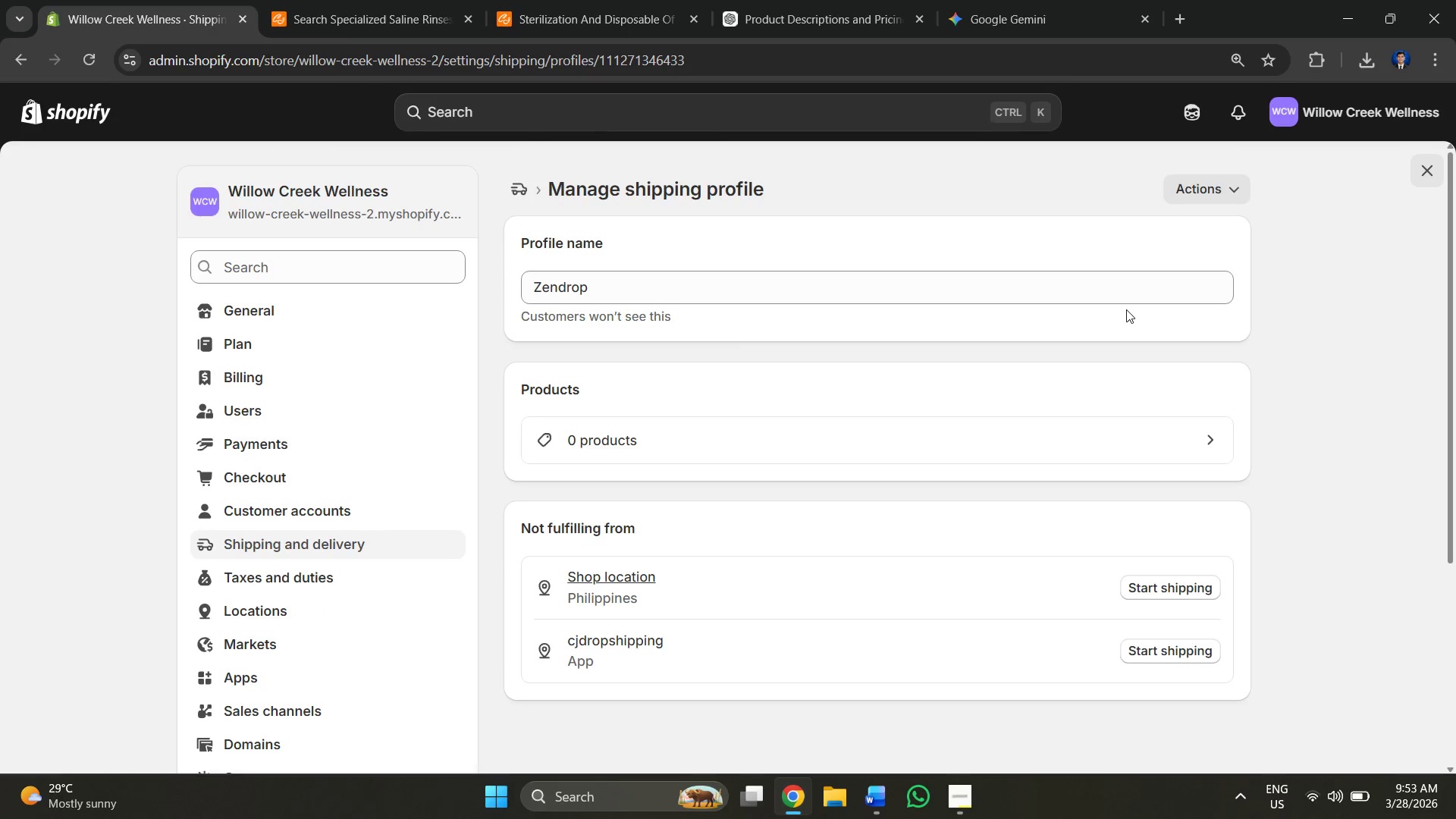 
scroll: coordinate [677, 441], scroll_direction: down, amount: 3.0
 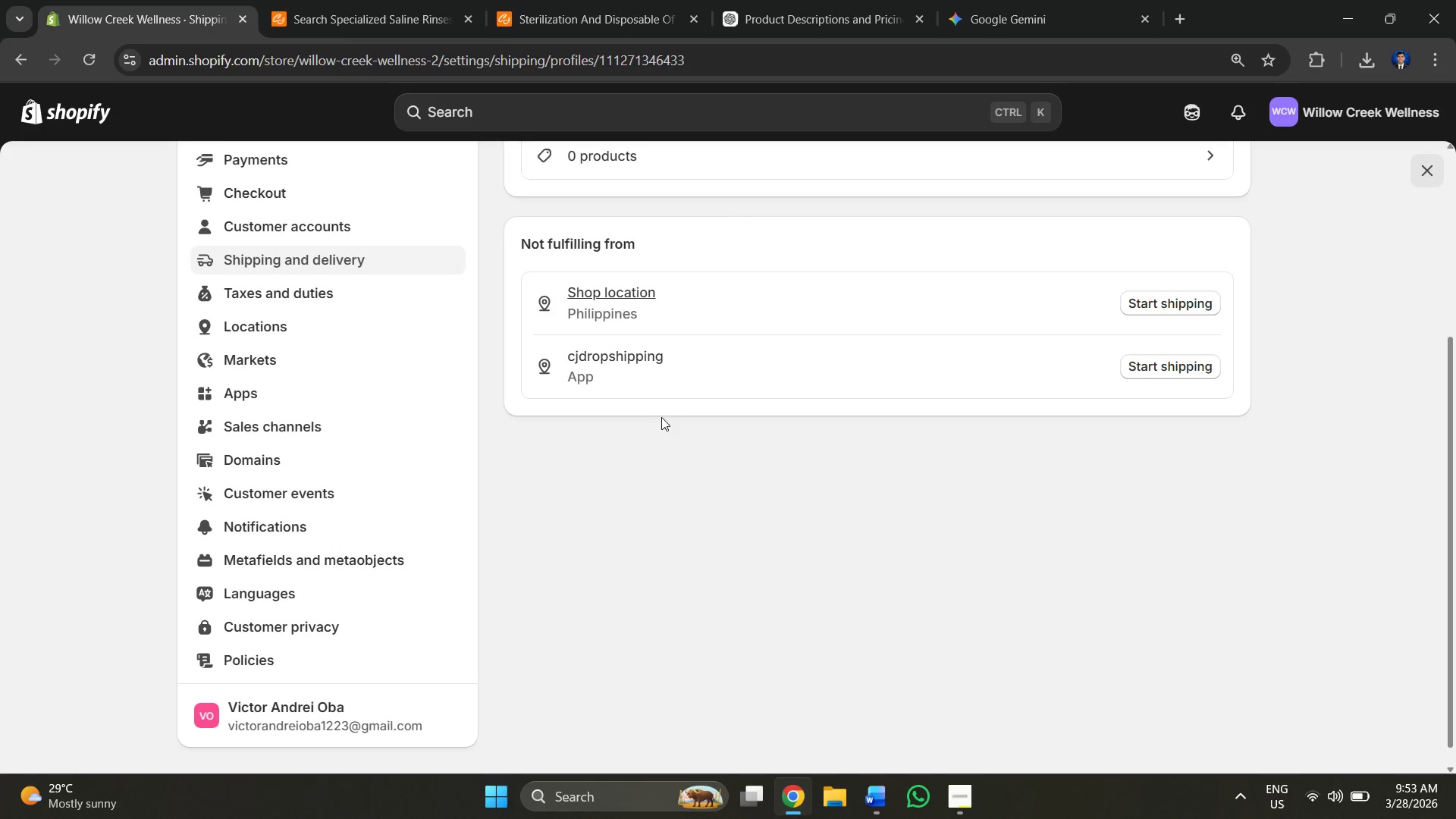 
scroll: coordinate [668, 414], scroll_direction: up, amount: 1.0
 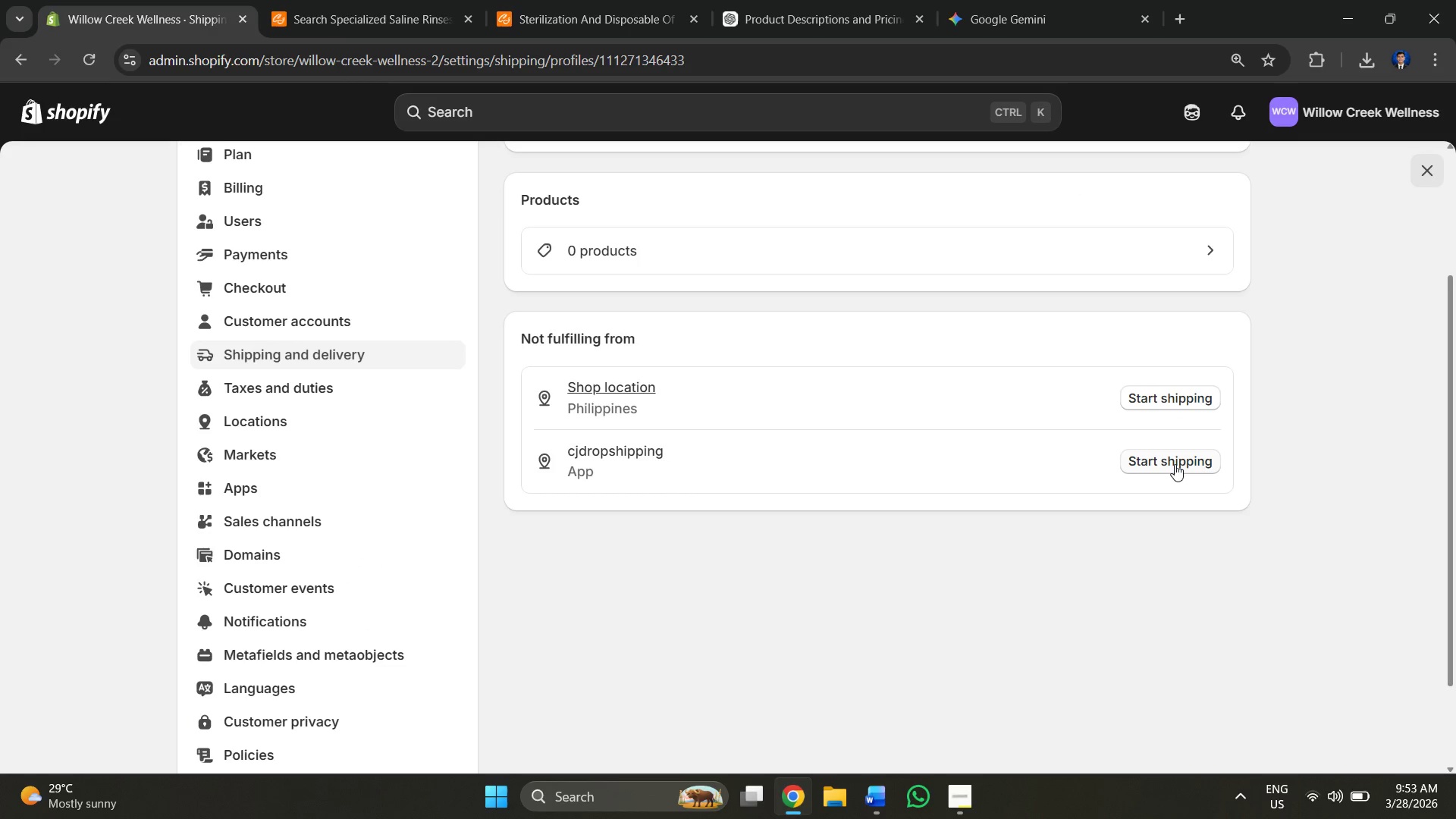 
left_click([1175, 465])
 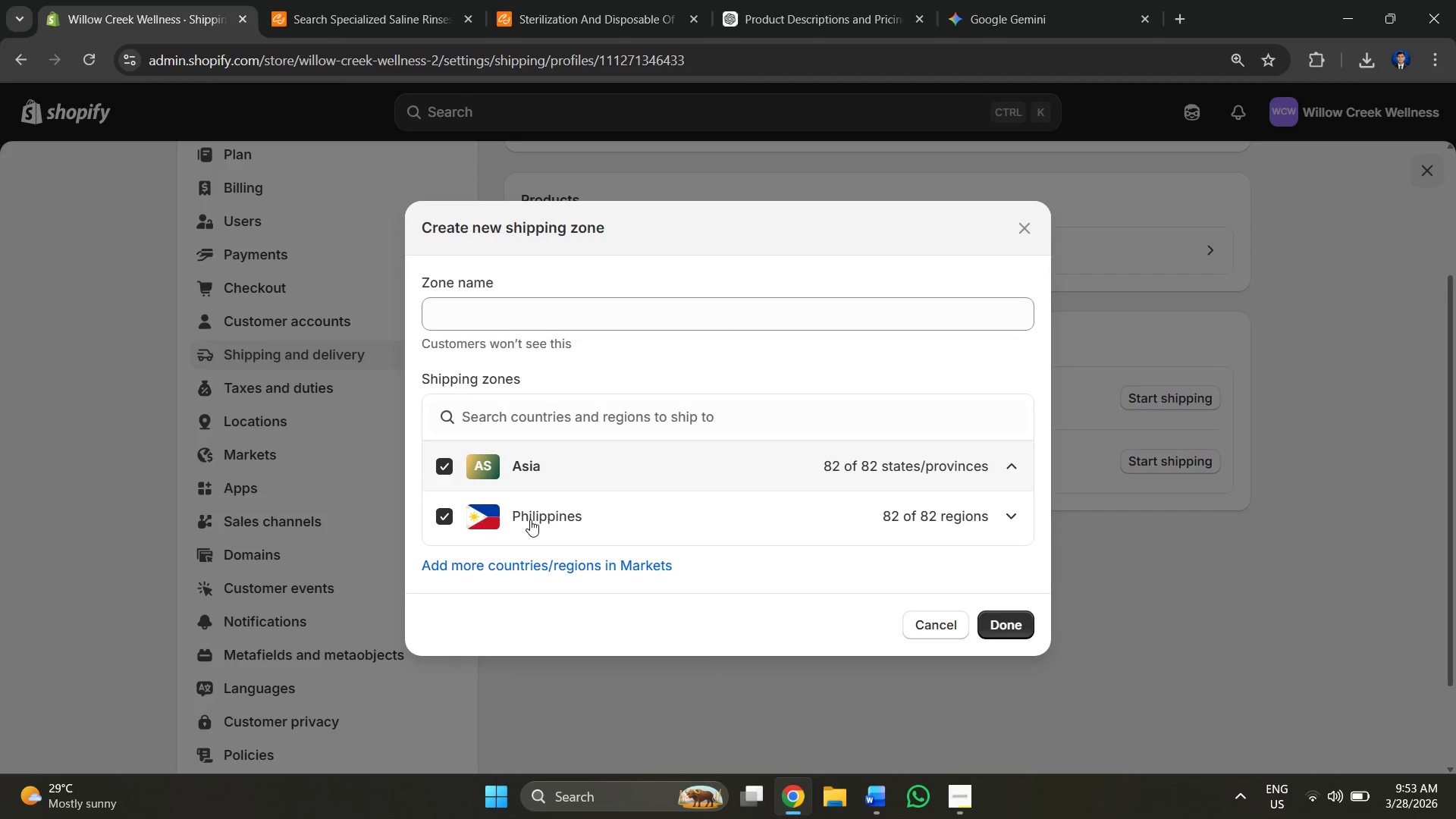 
scroll: coordinate [542, 562], scroll_direction: down, amount: 1.0
 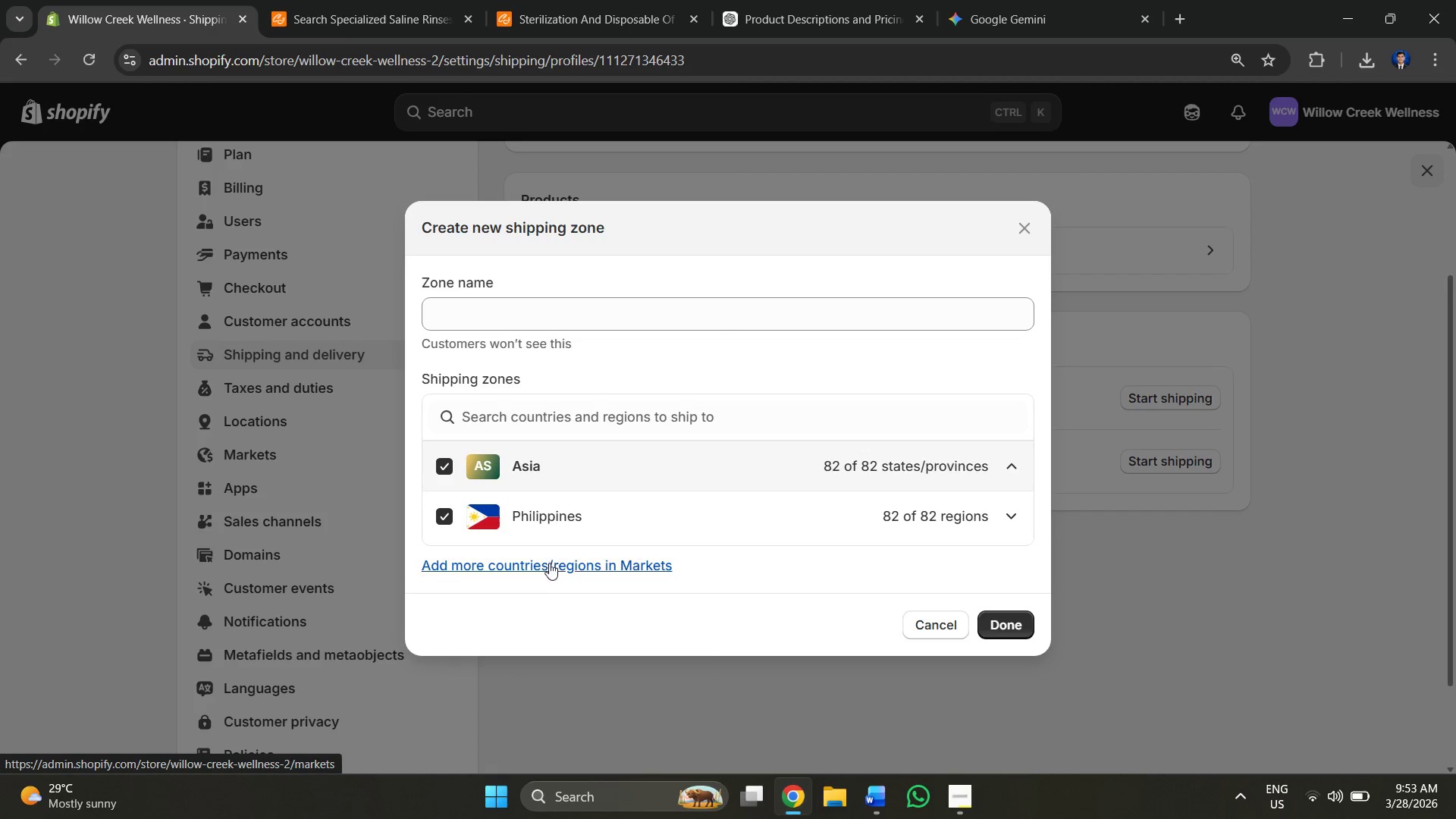 
left_click([549, 566])
 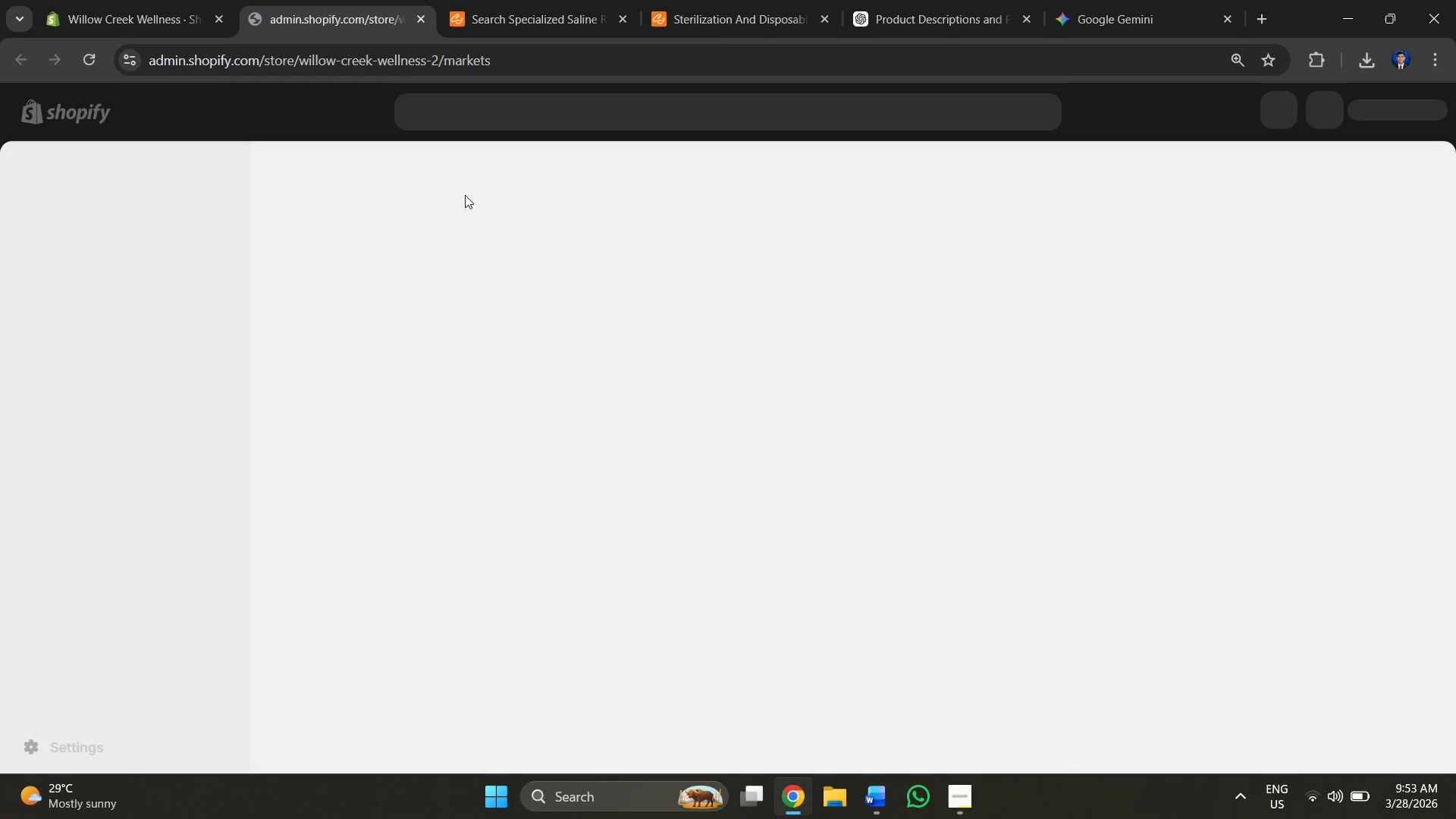 
mouse_move([527, 111])
 